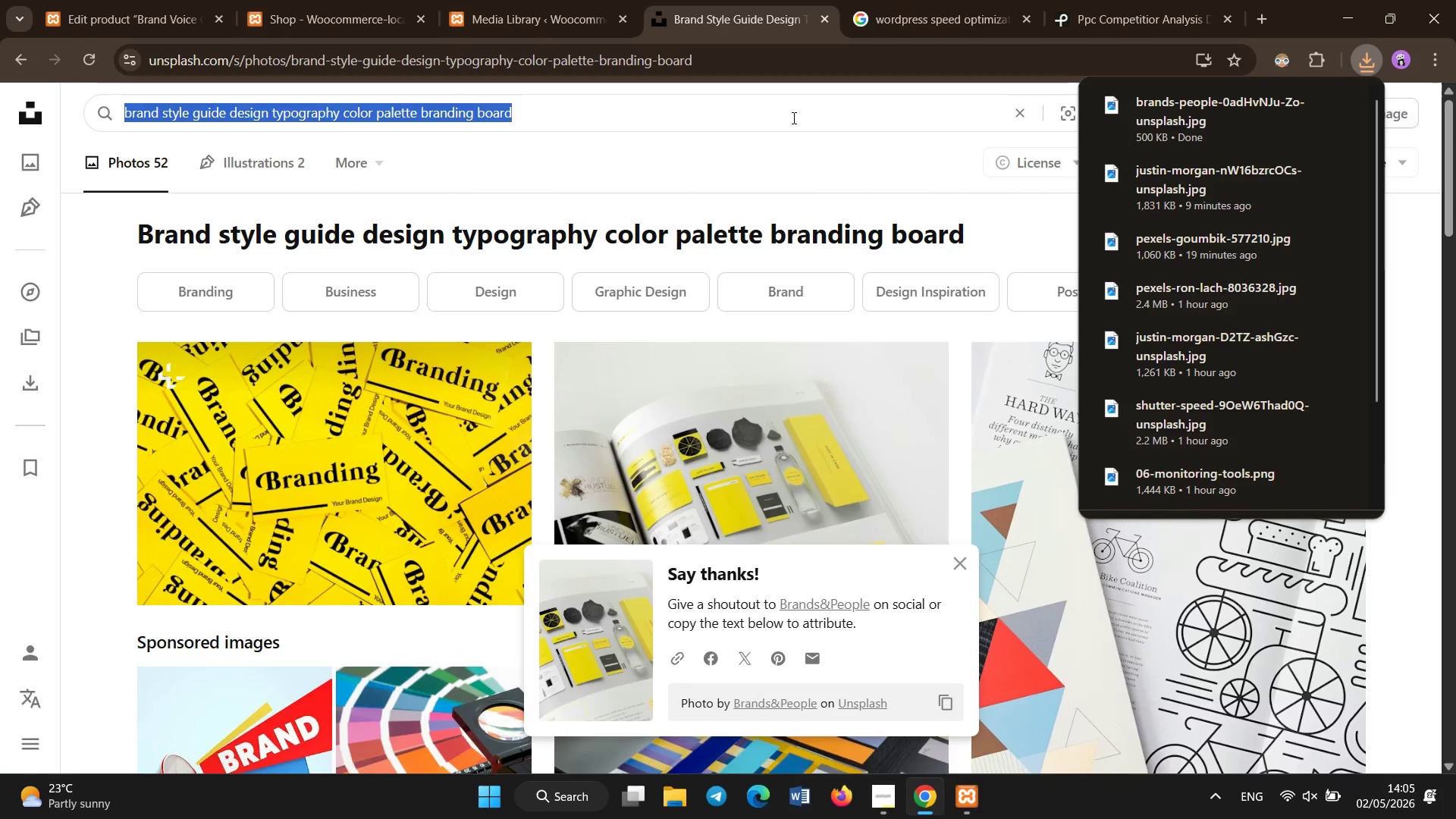 
key(Control+C)
 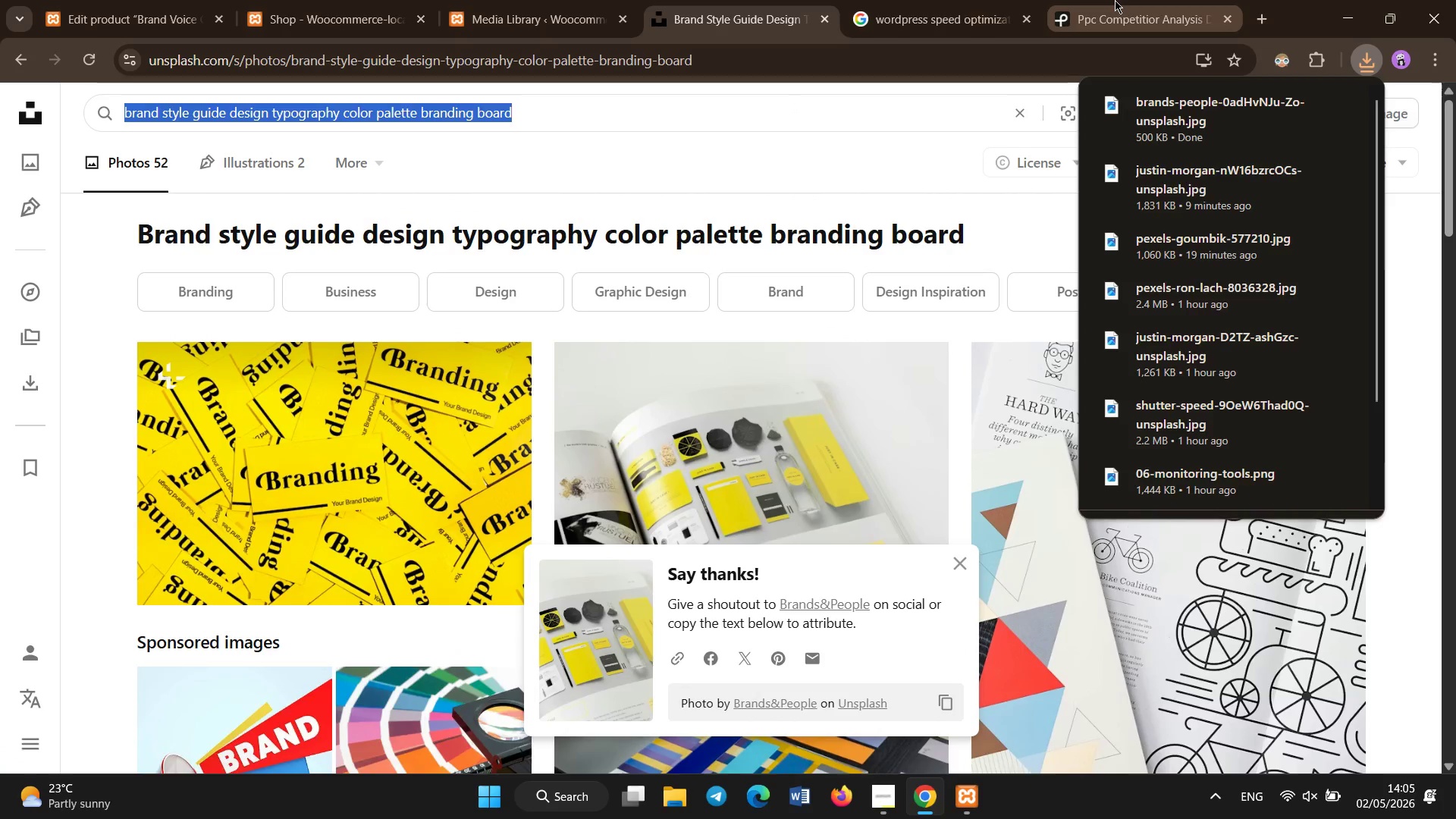 
left_click([1115, 0])
 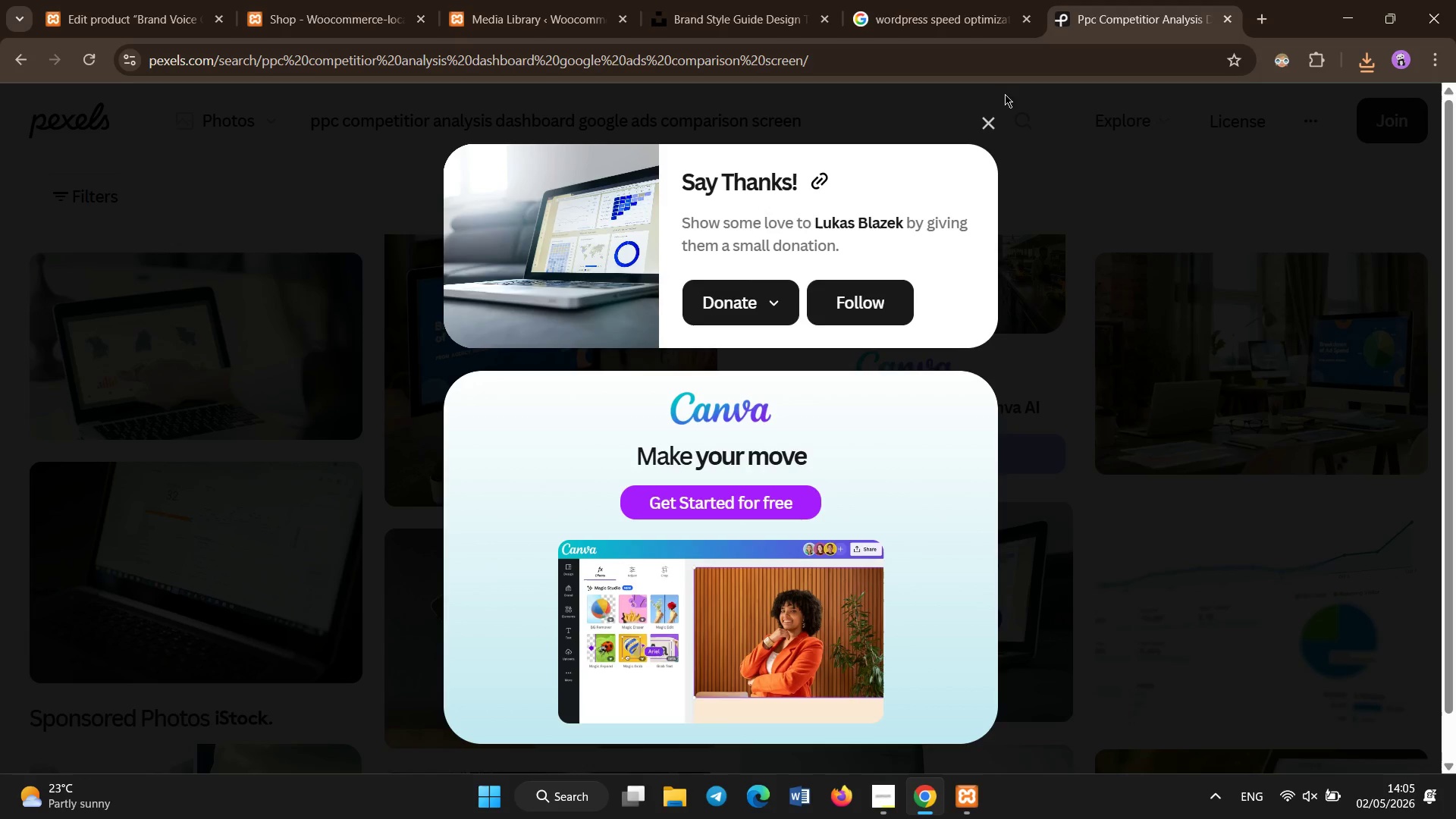 
left_click([988, 121])
 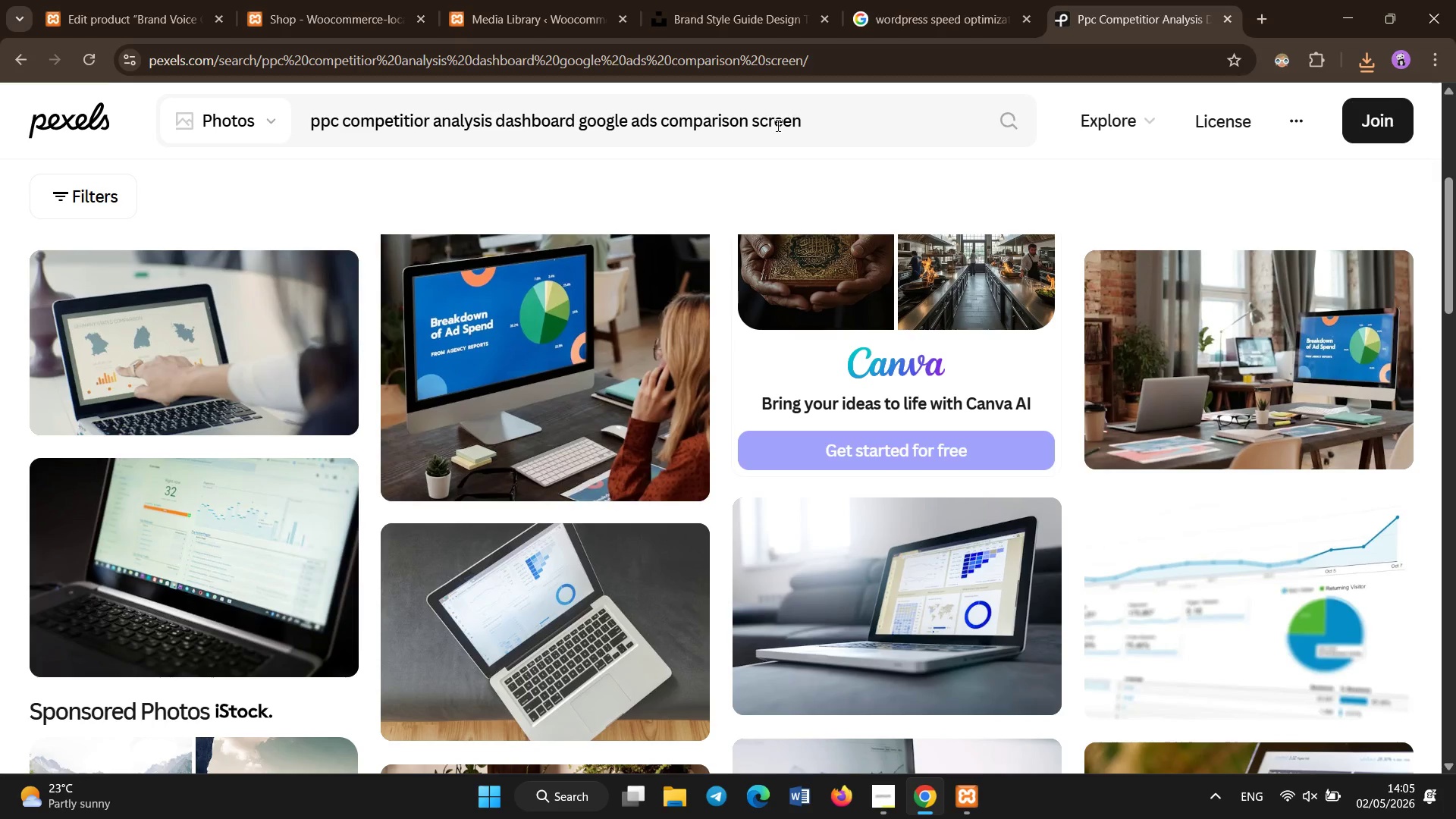 
left_click([812, 101])
 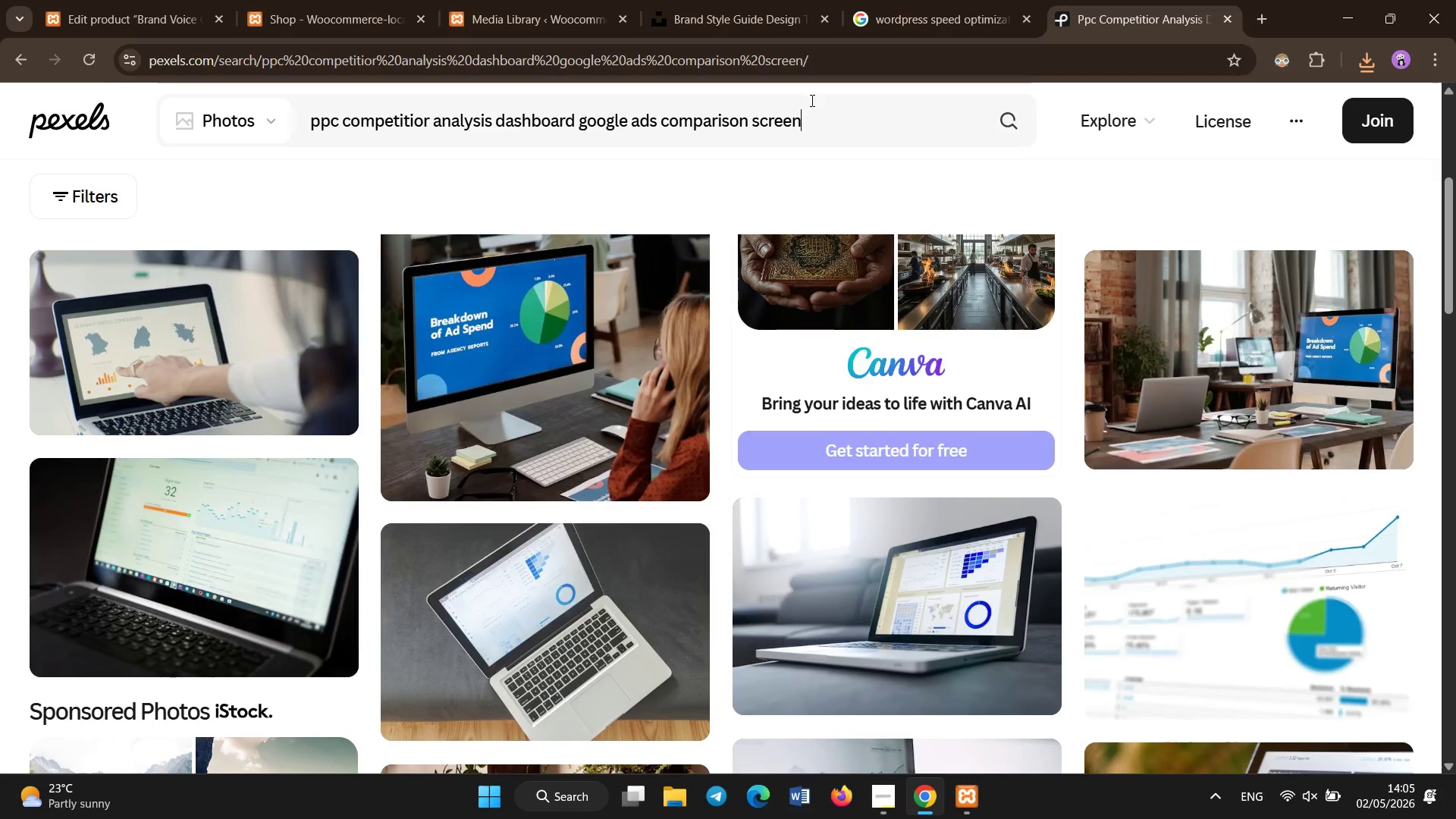 
key(Control+A)
 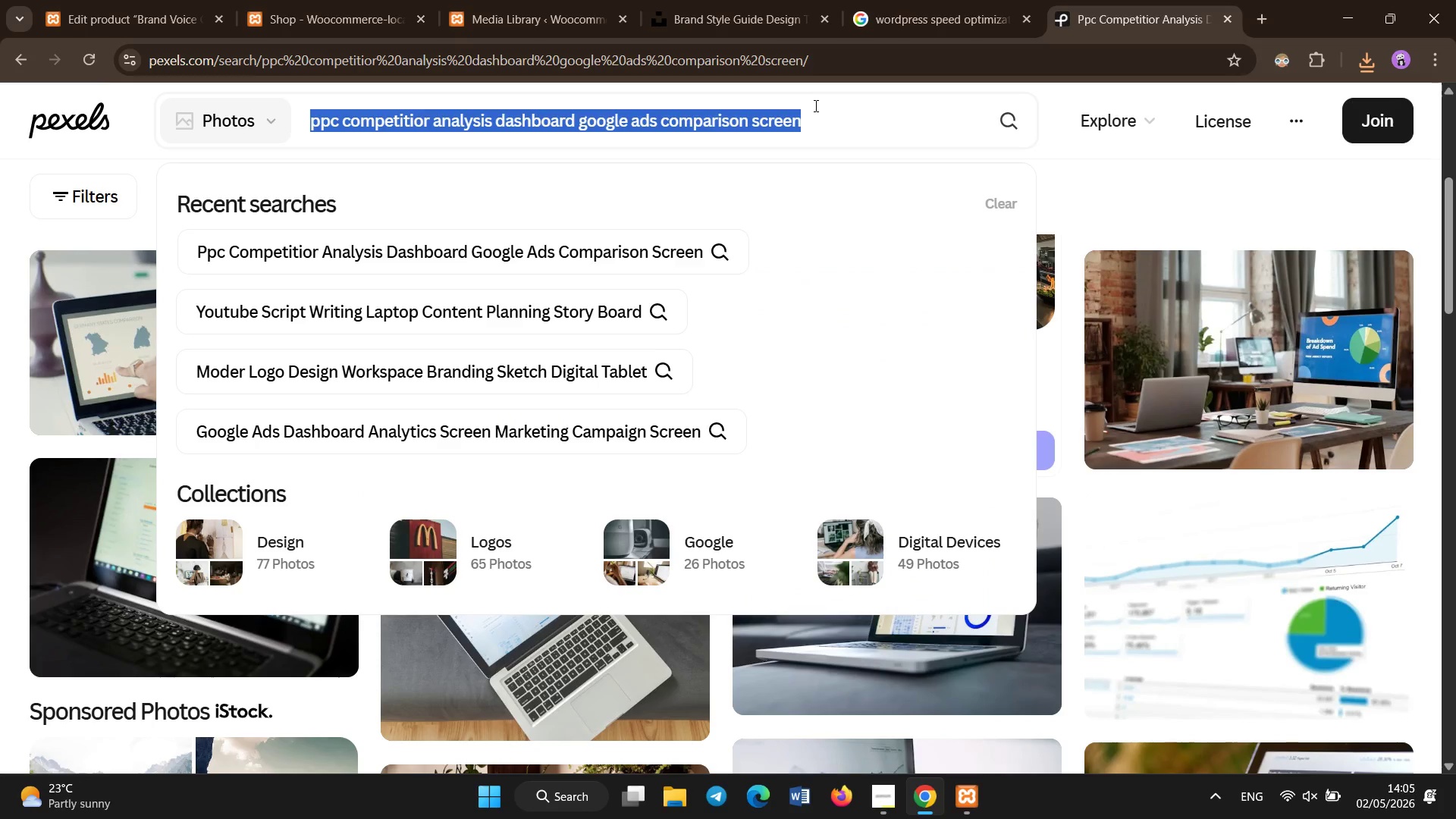 
key(Control+V)
 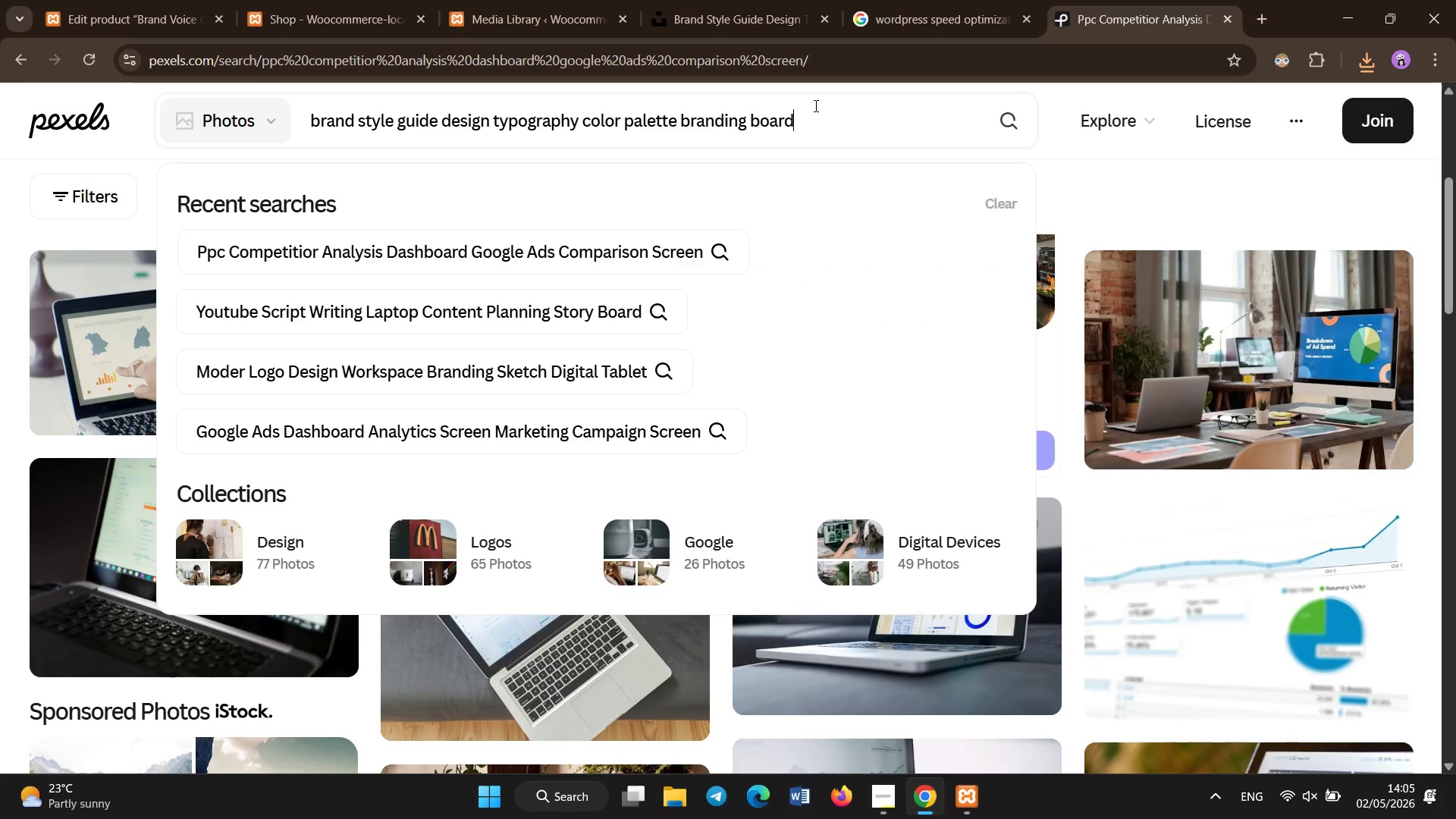 
key(Enter)
 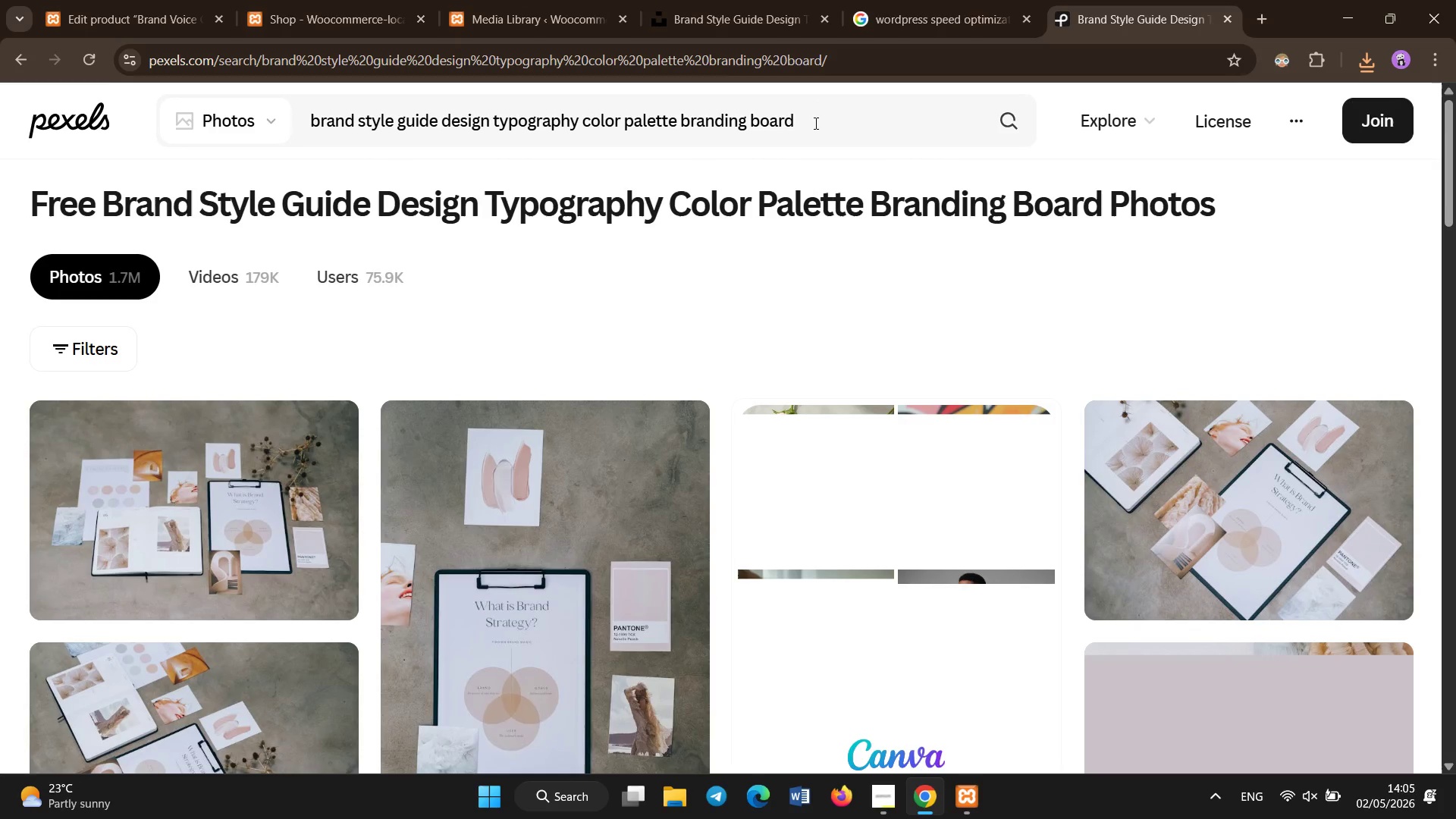 
wait(5.08)
 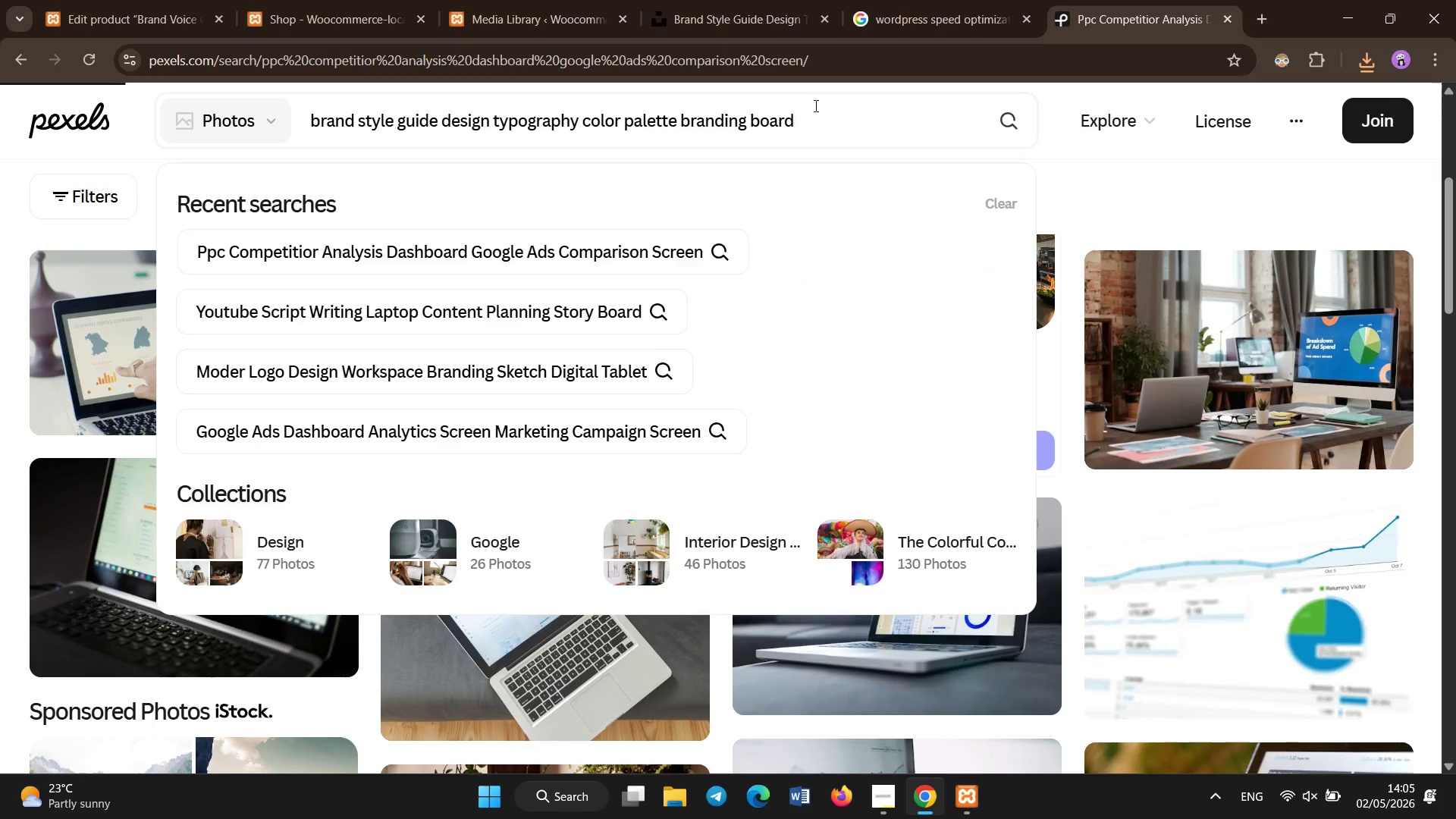 
scroll: coordinate [892, 233], scroll_direction: down, amount: 6.0
 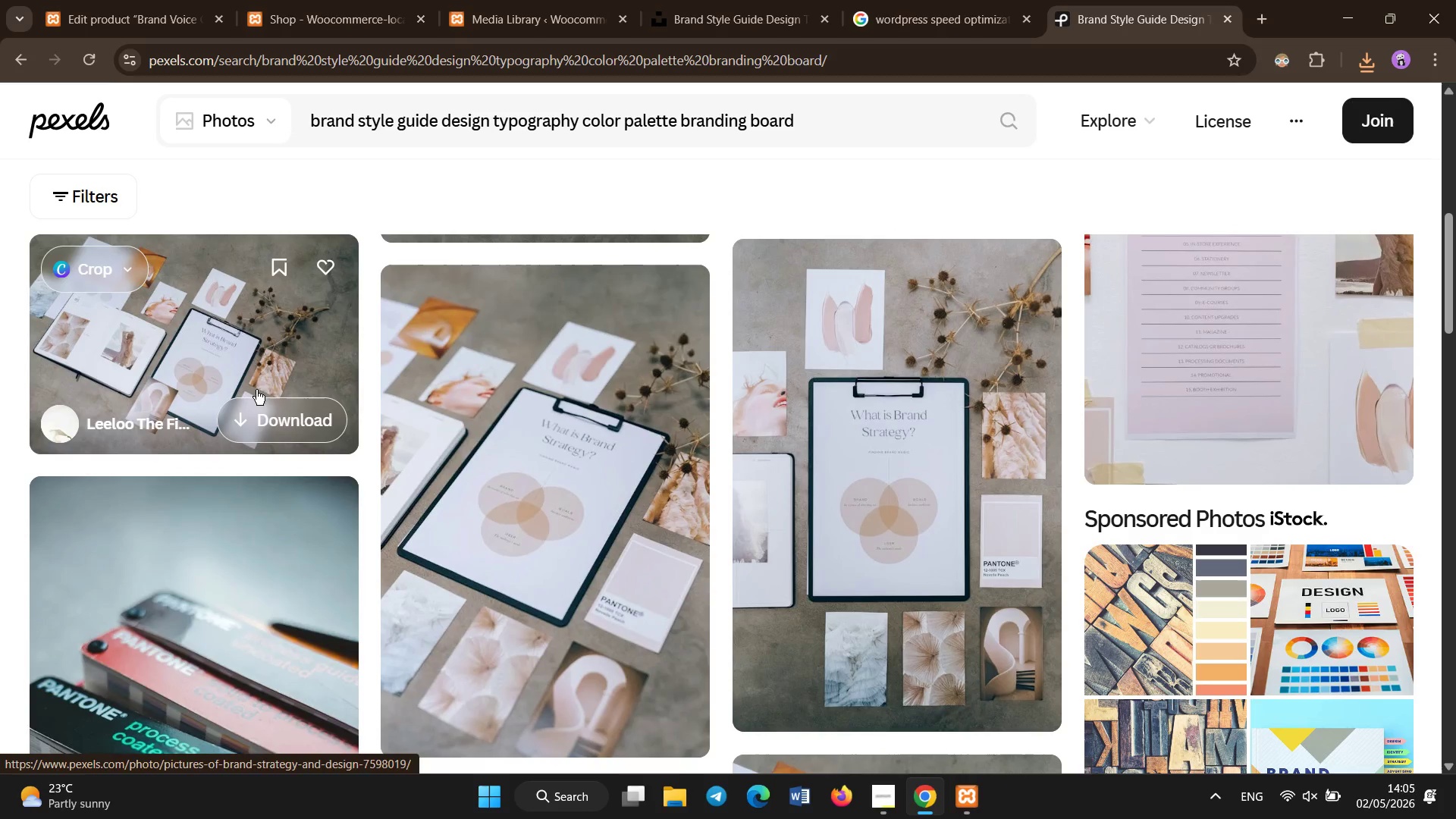 
left_click([264, 412])
 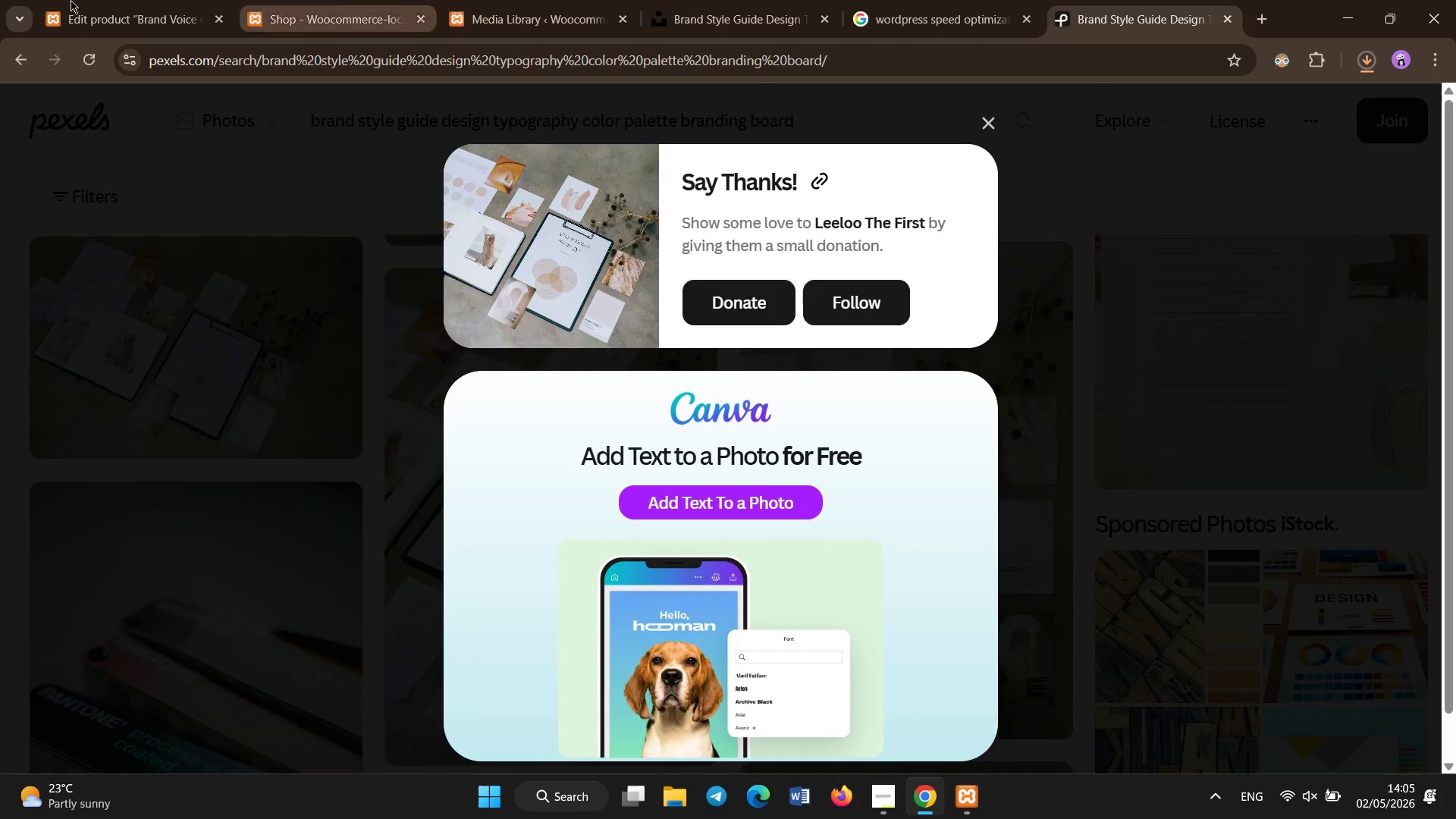 
left_click([106, 0])
 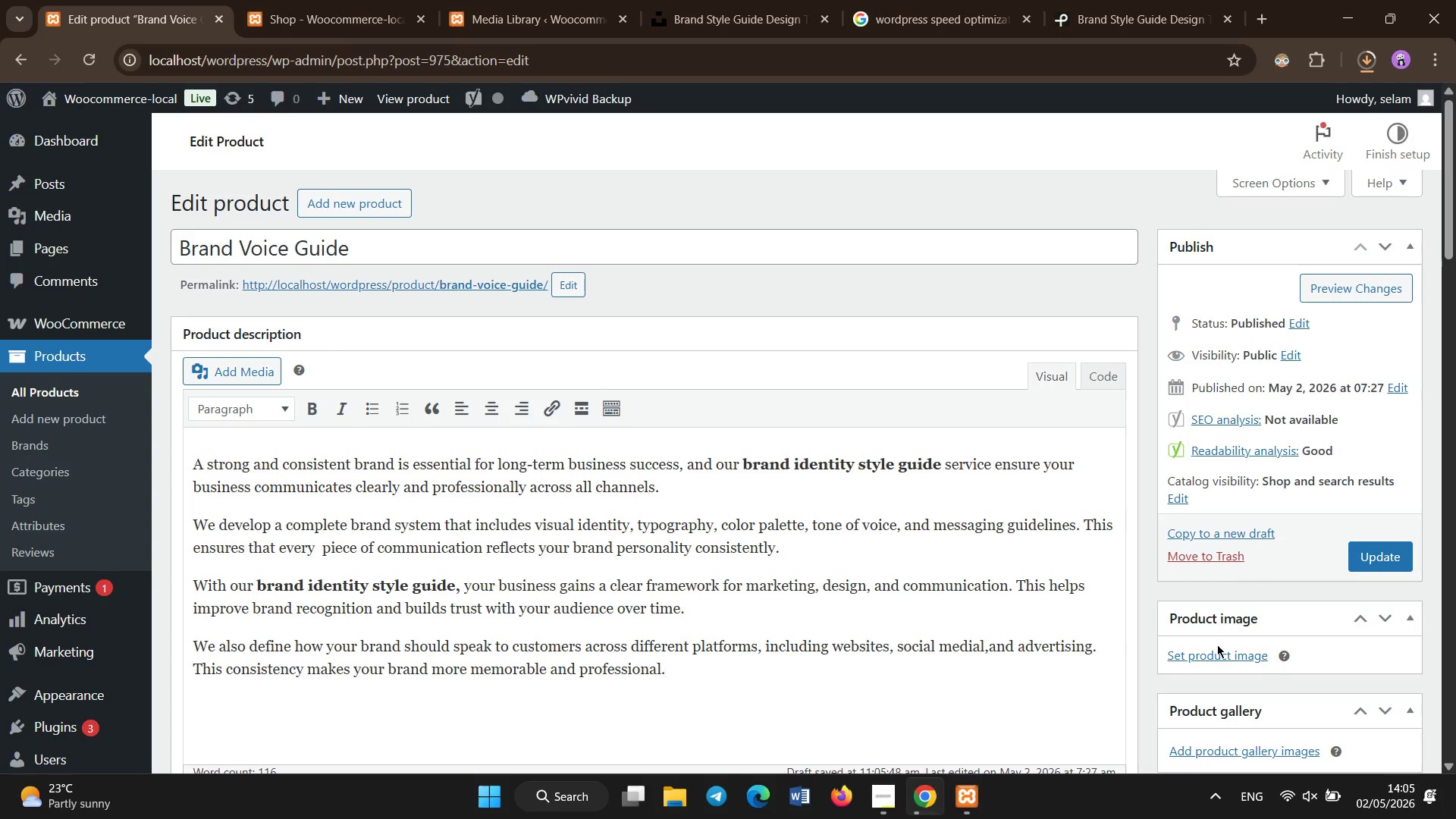 
left_click([1213, 653])
 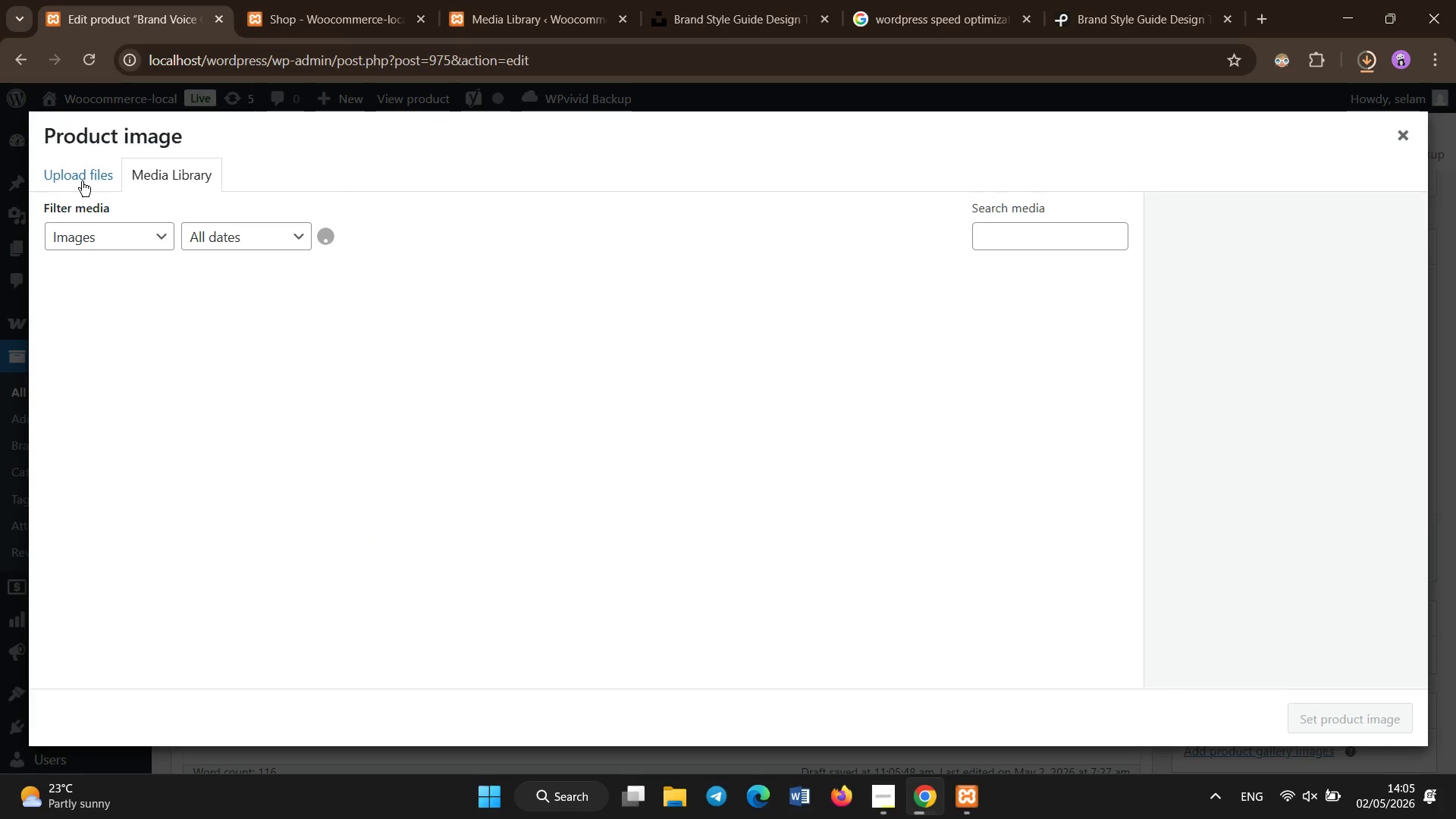 
left_click([82, 179])
 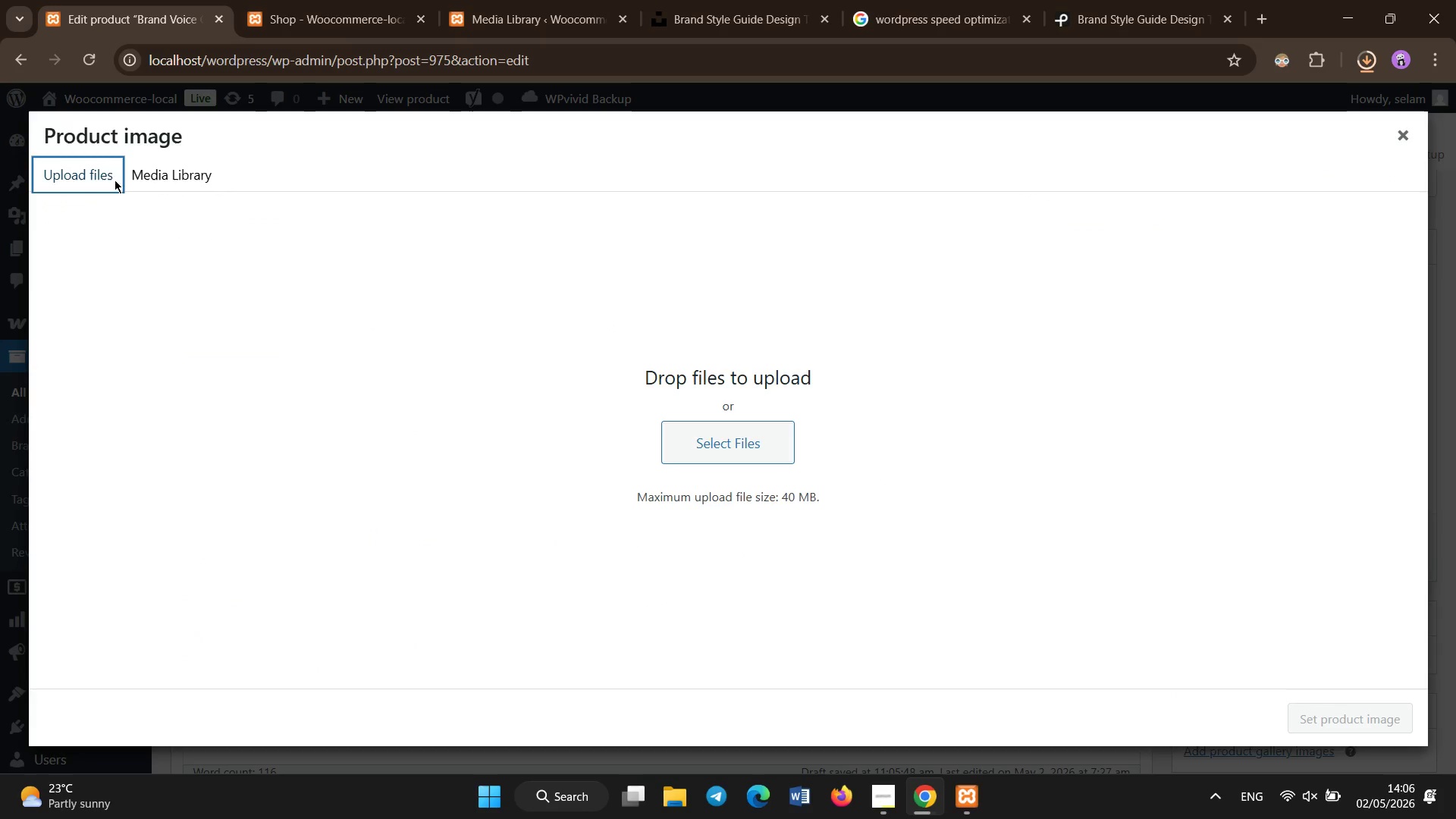 
left_click([168, 164])
 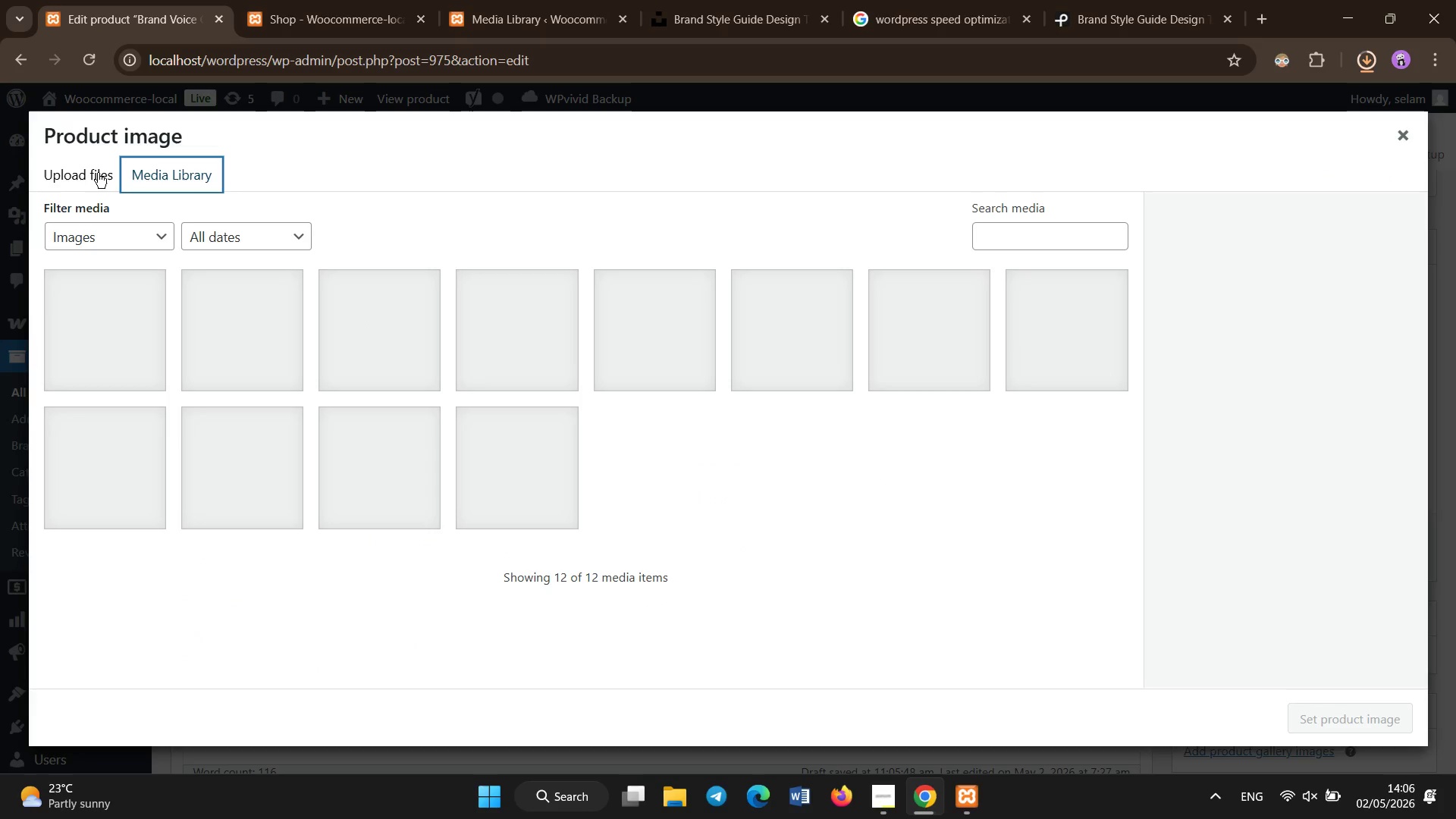 
left_click([98, 173])
 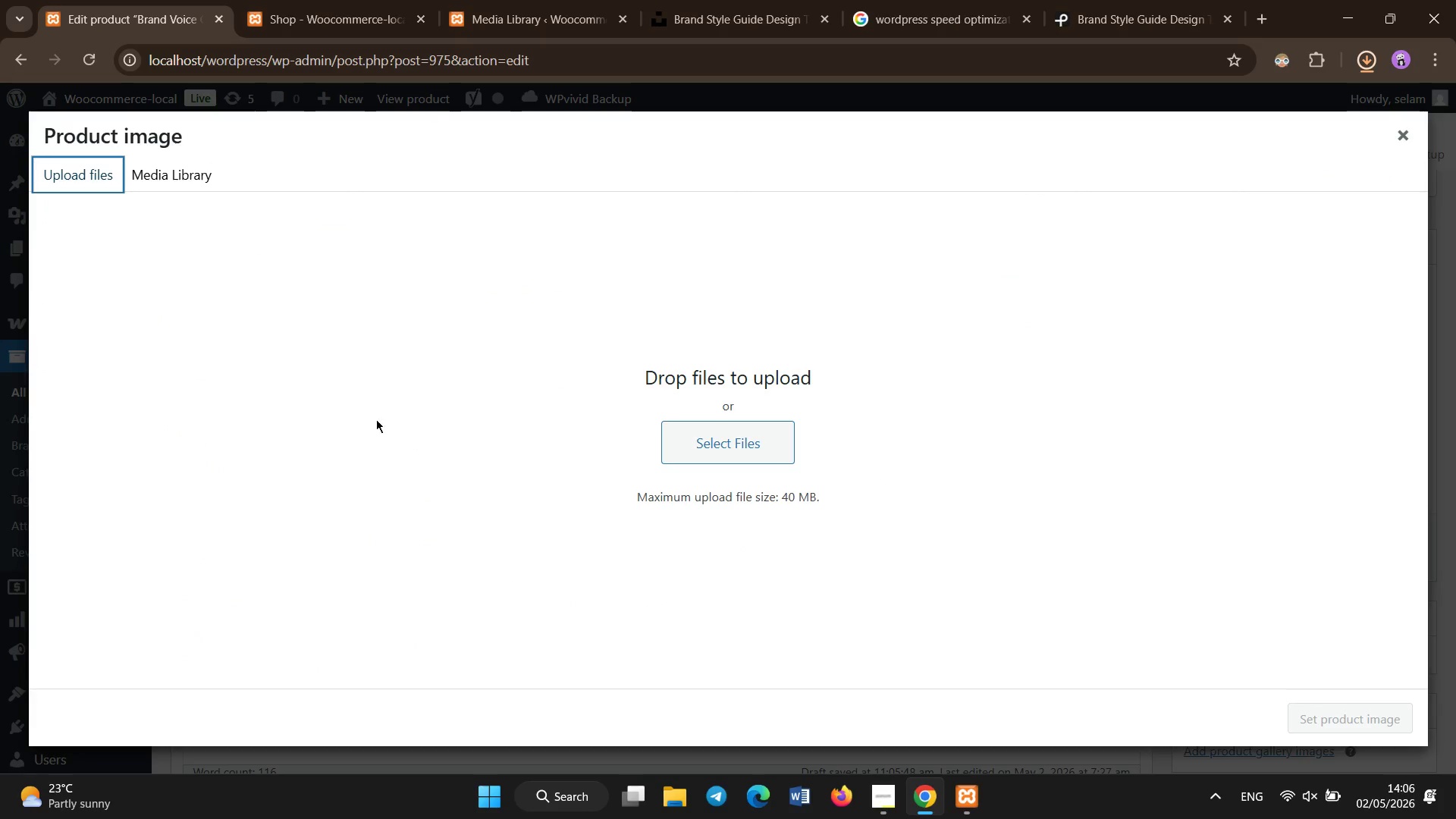 
left_click([695, 433])
 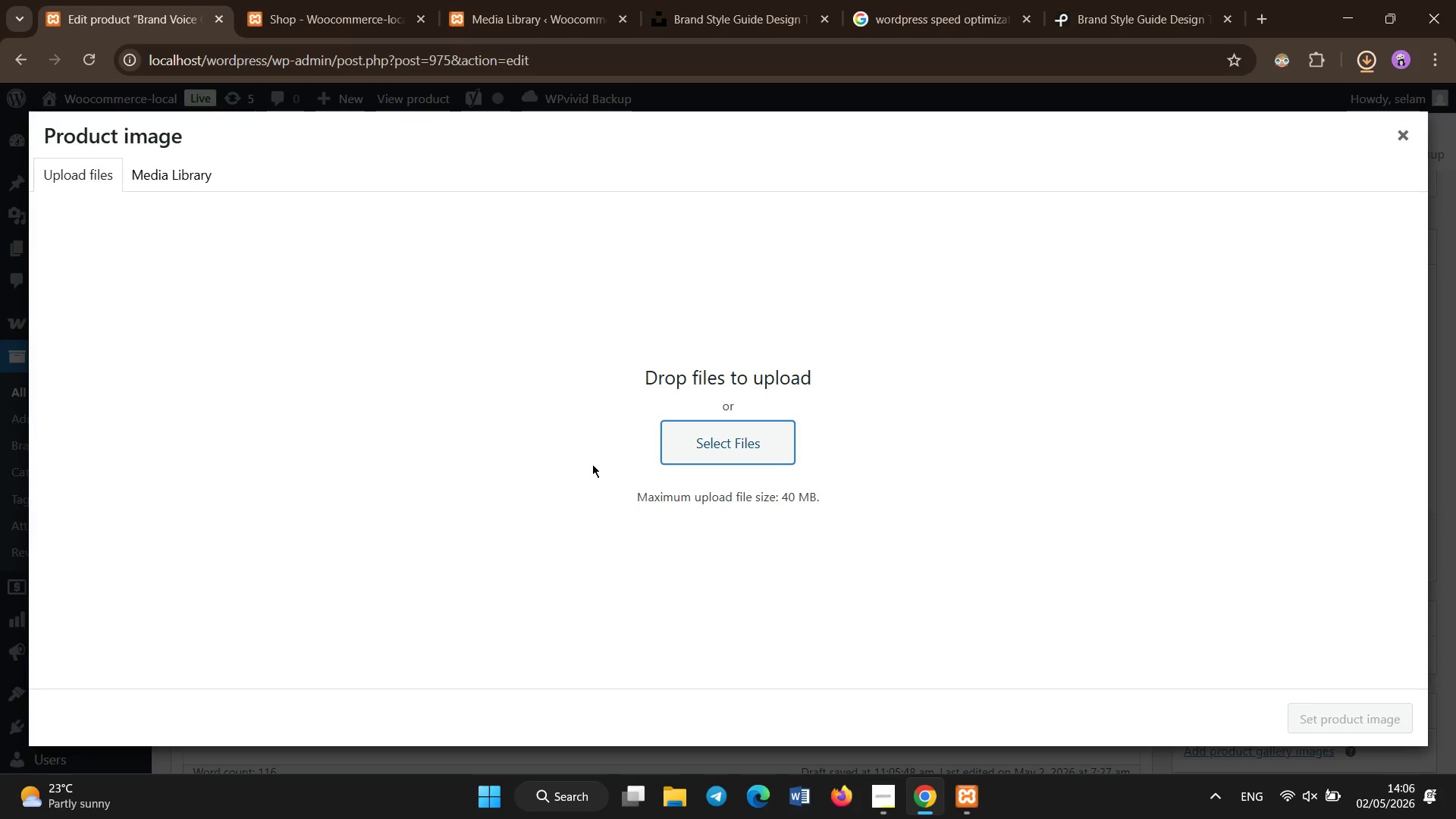 
left_click([703, 455])
 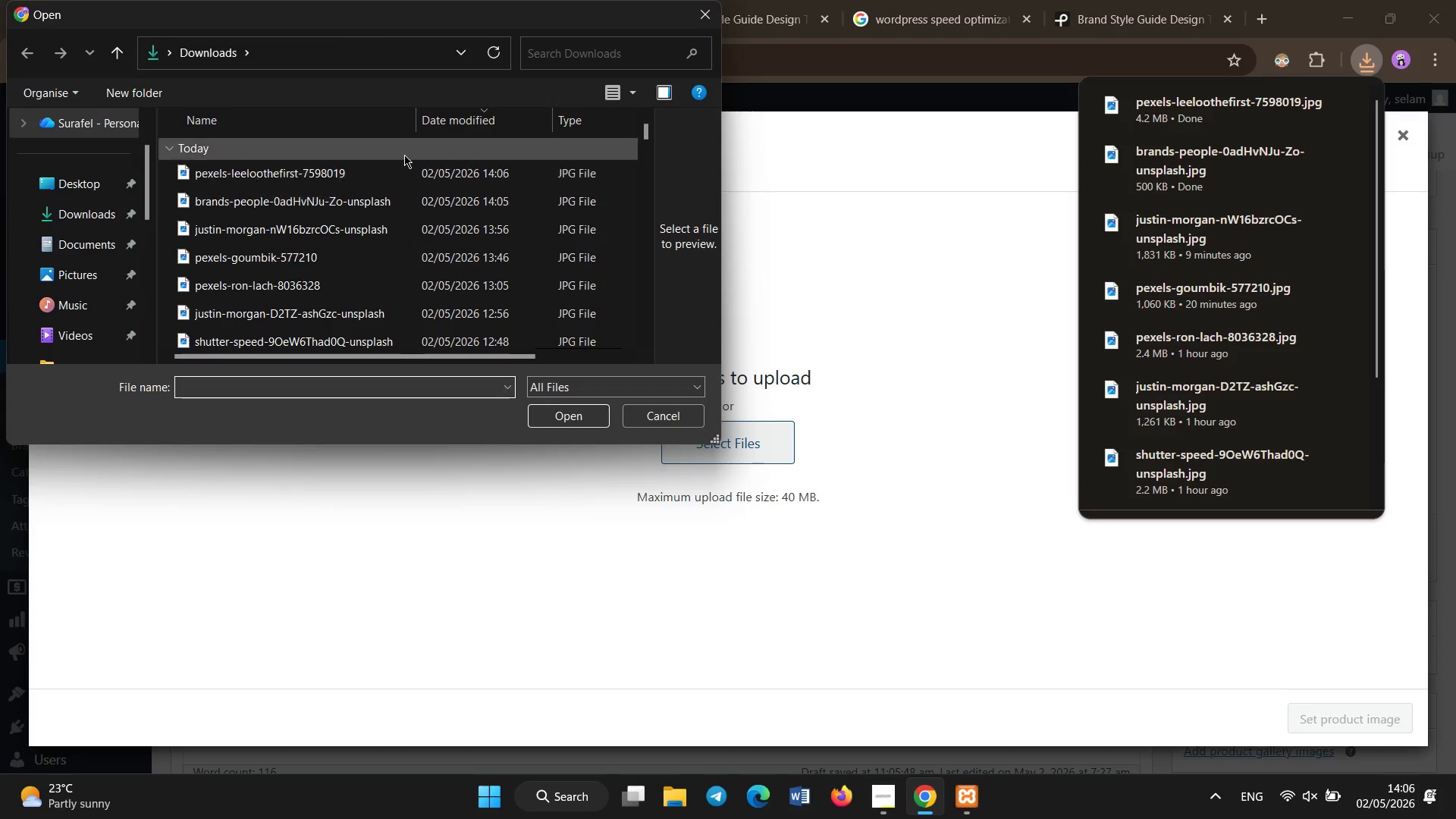 
double_click([403, 175])
 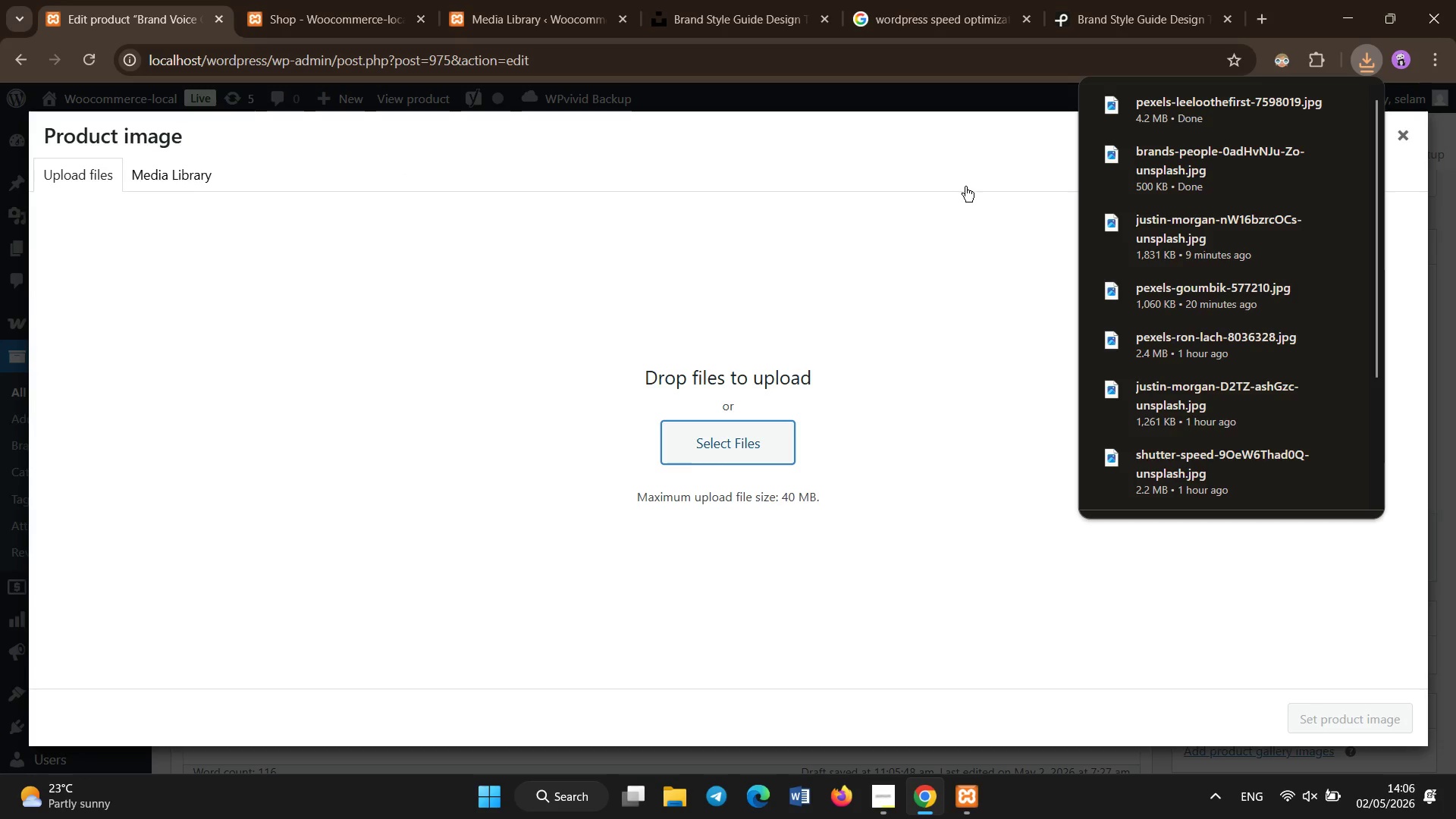 
left_click([965, 187])
 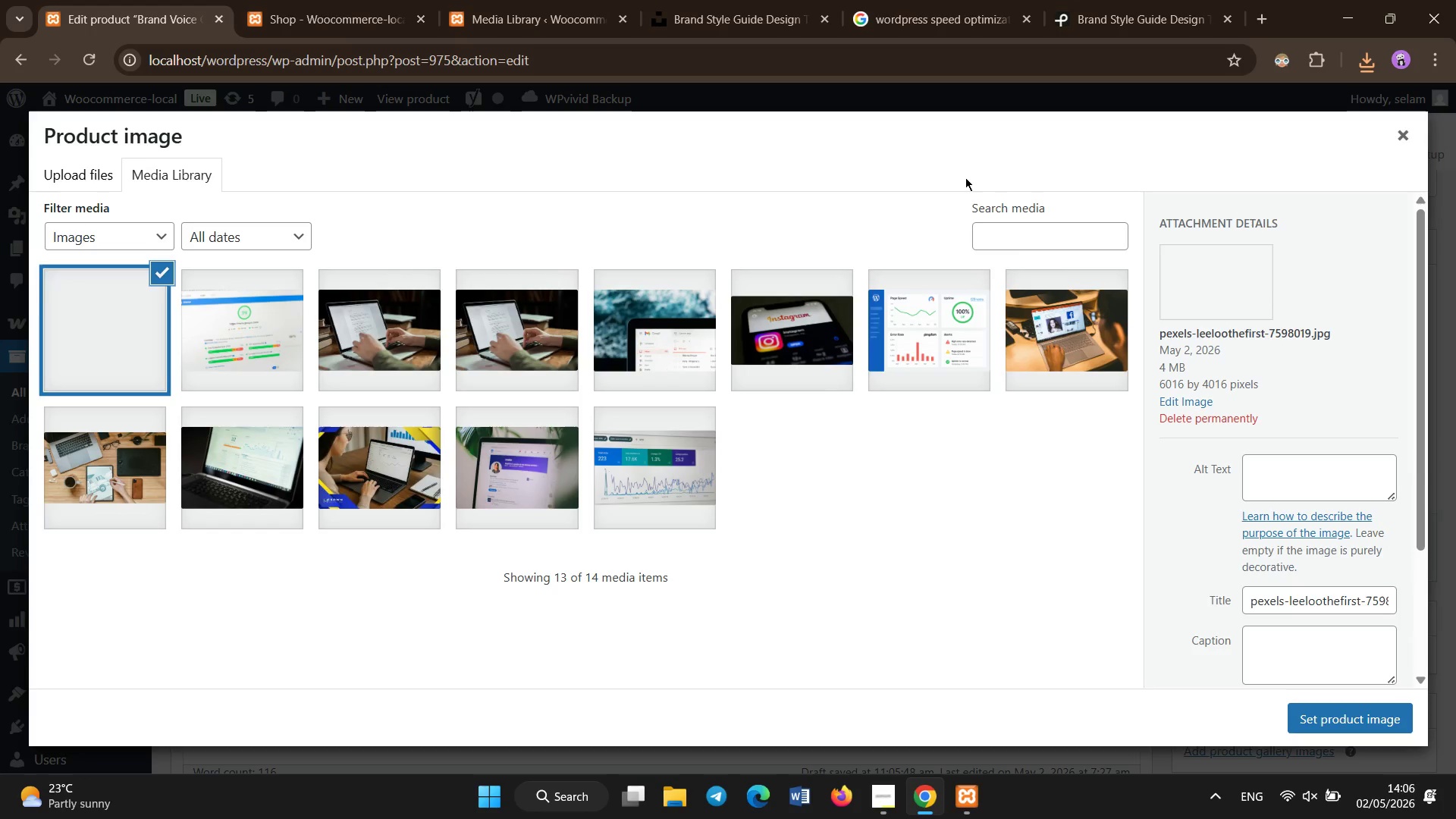 
wait(6.25)
 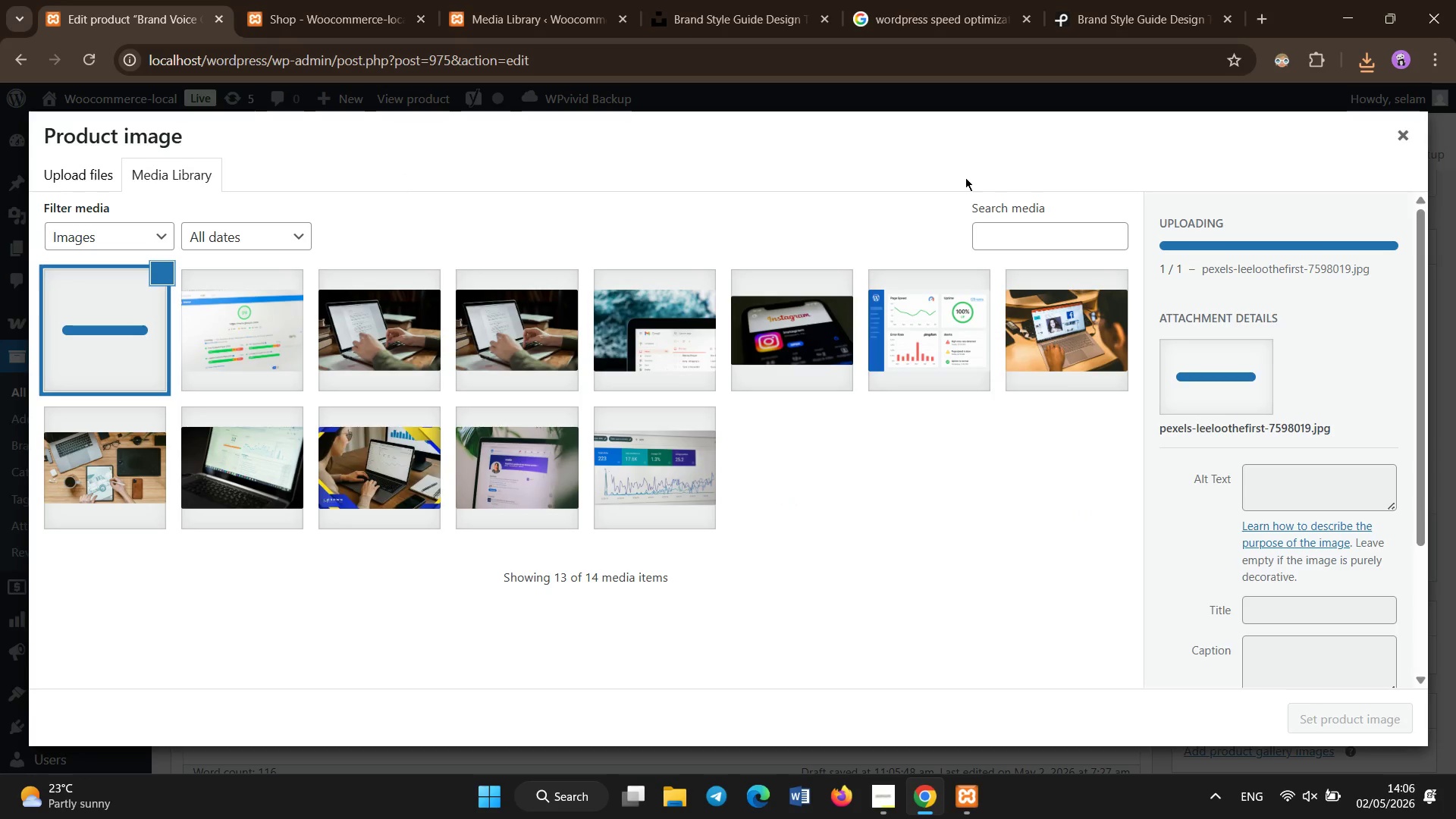 
double_click([1331, 472])
 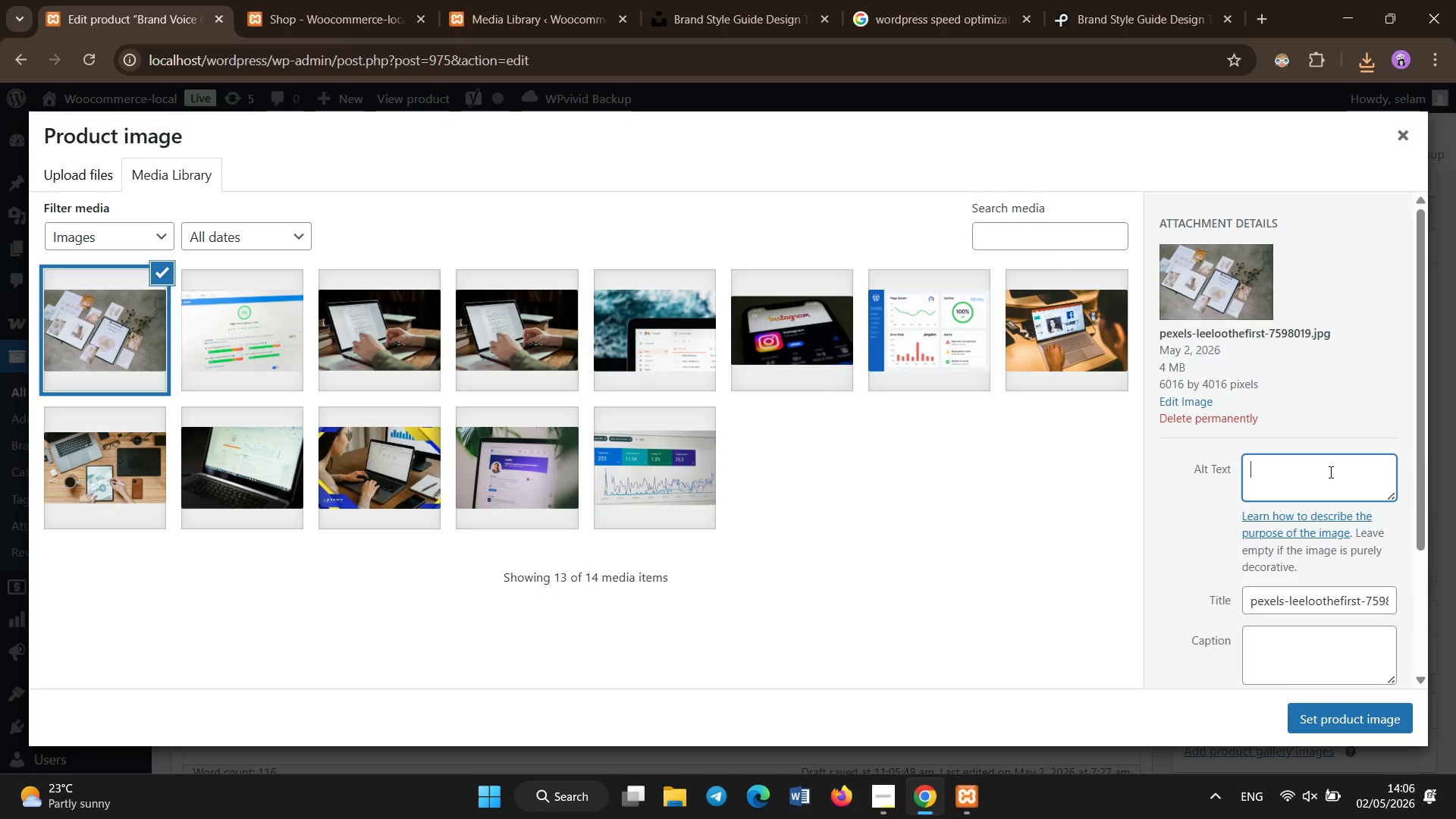 
type(brand identity style guide branding design system color typography)
 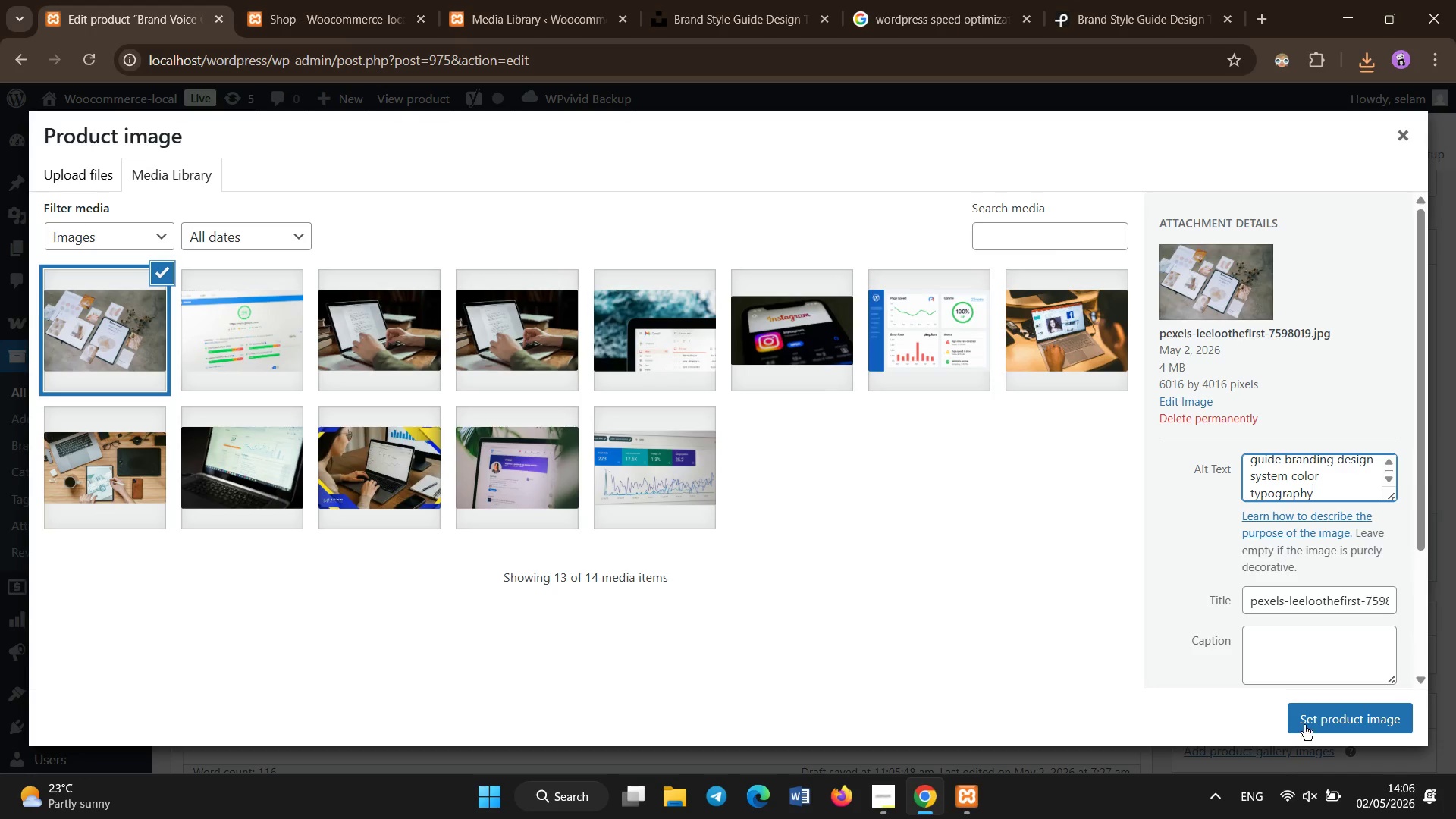 
left_click([1311, 724])
 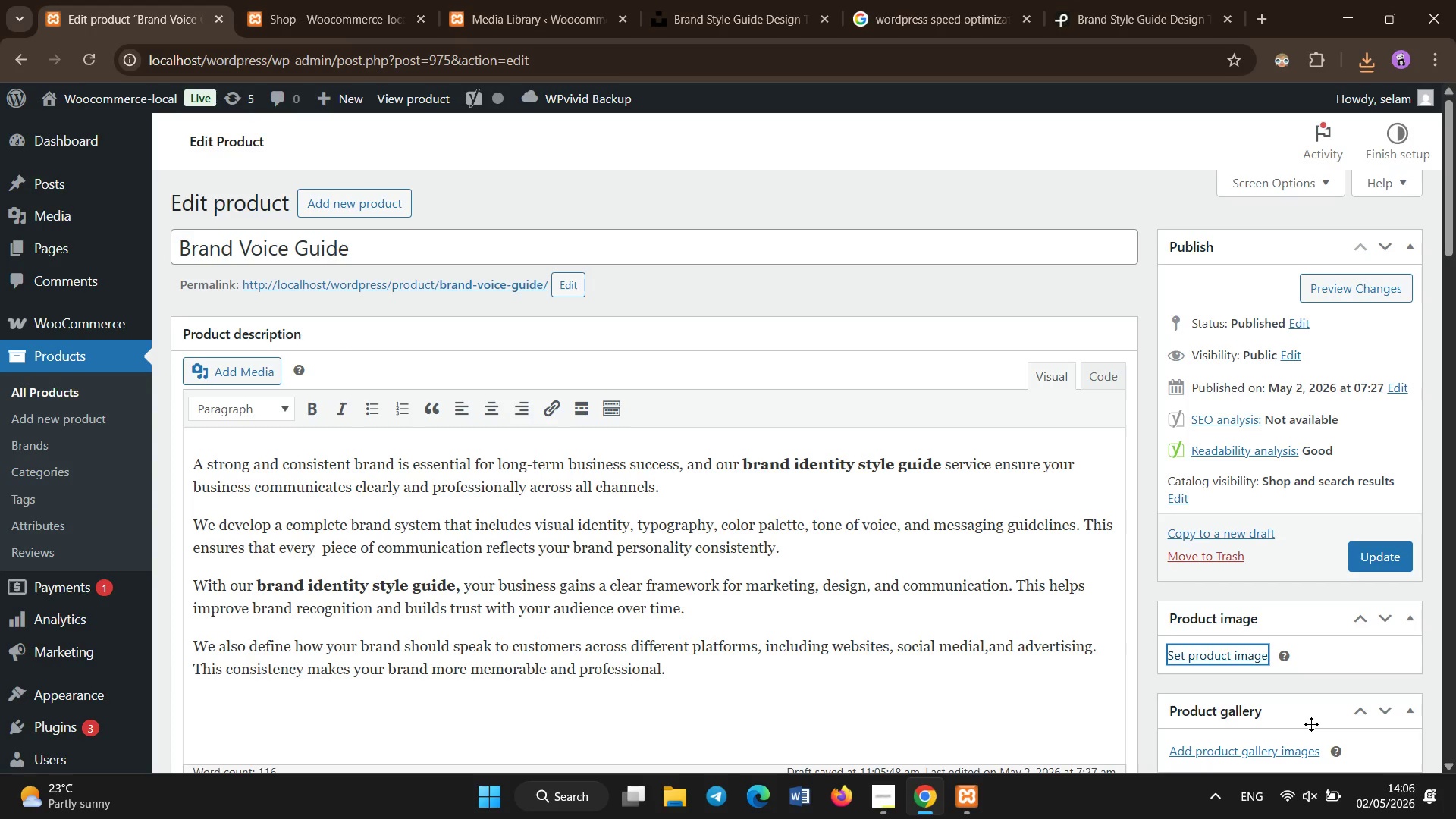 
scroll: coordinate [1209, 684], scroll_direction: down, amount: 8.0
 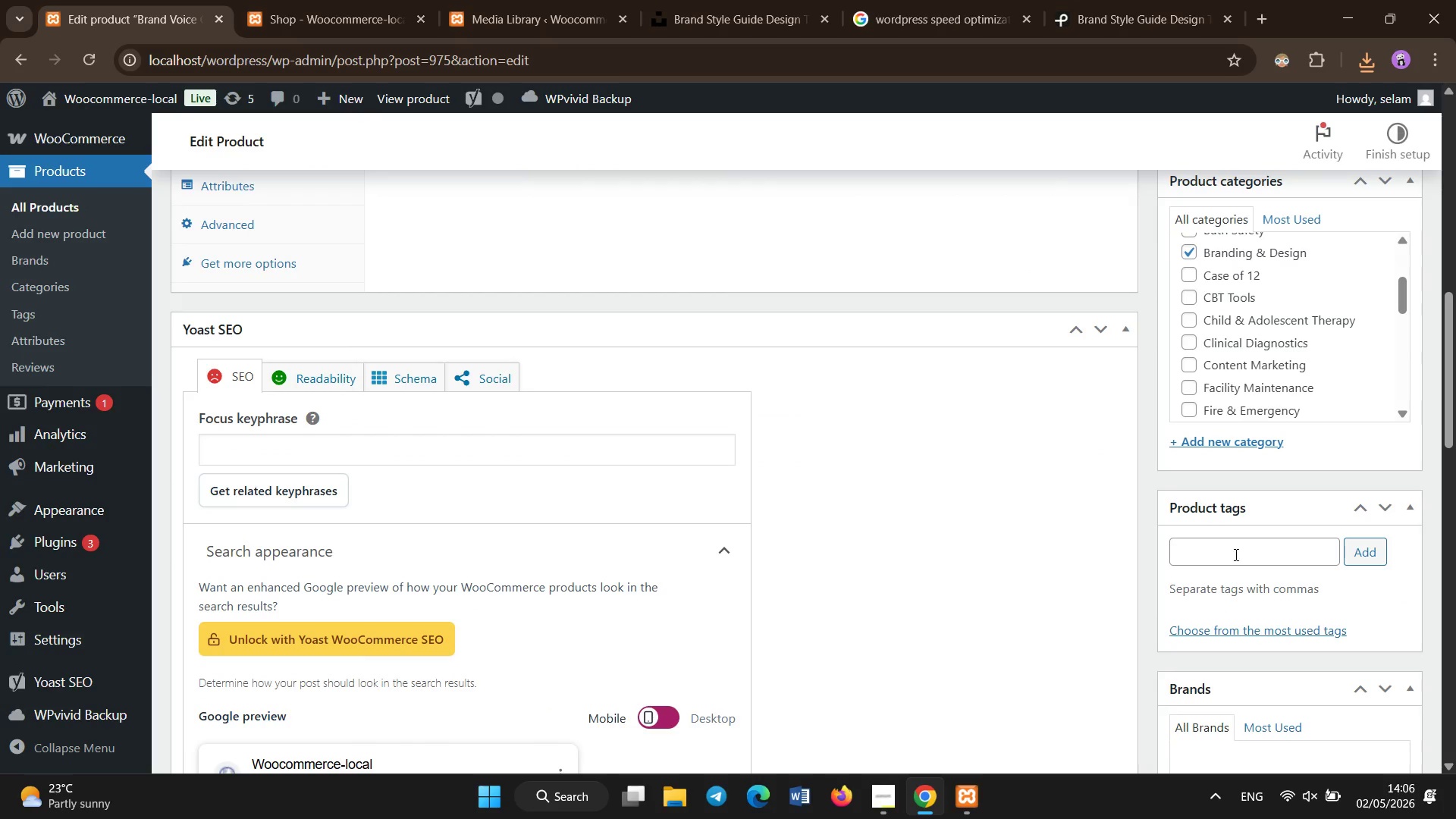 
left_click([1241, 522])
 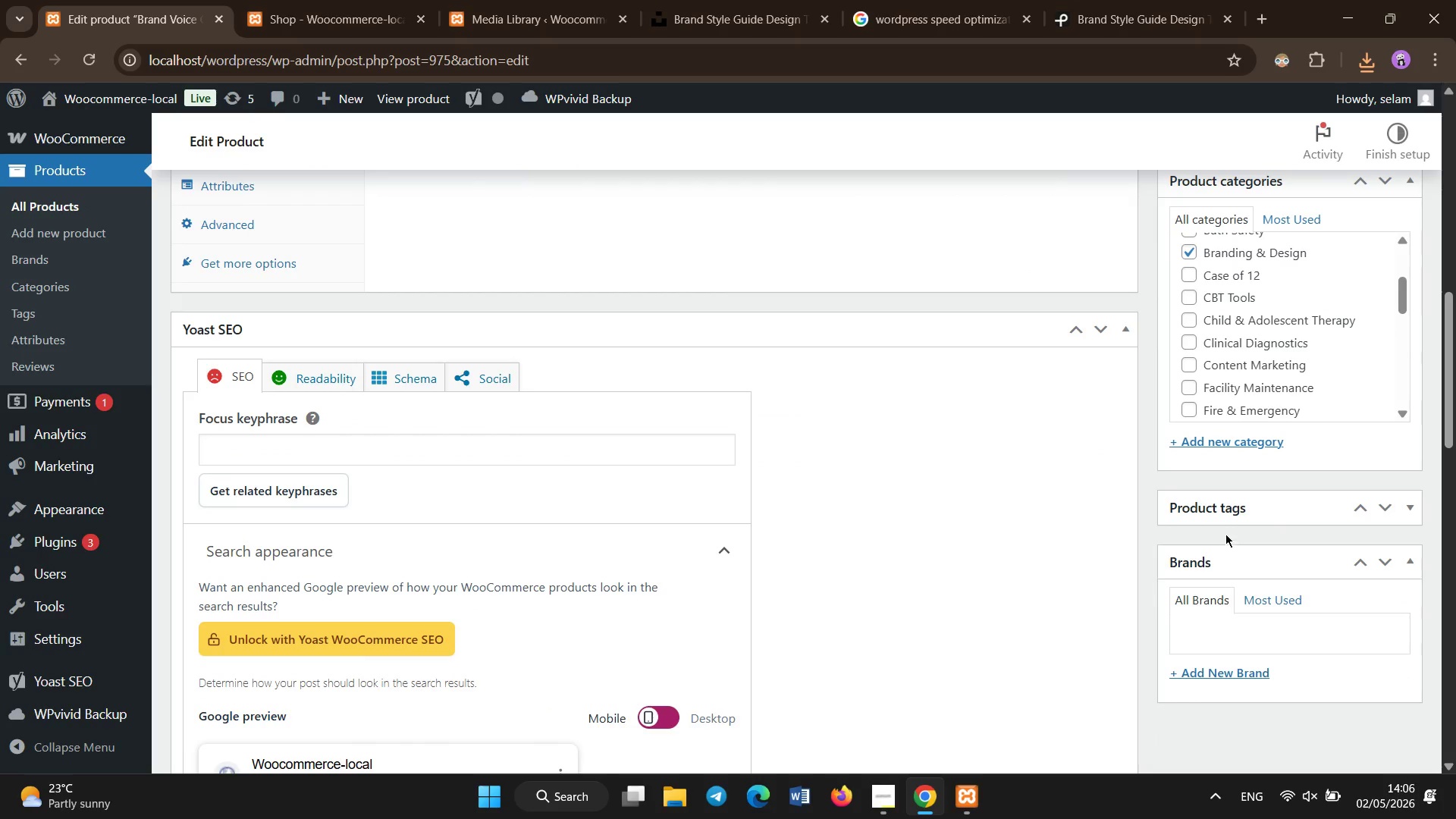 
left_click([1227, 513])
 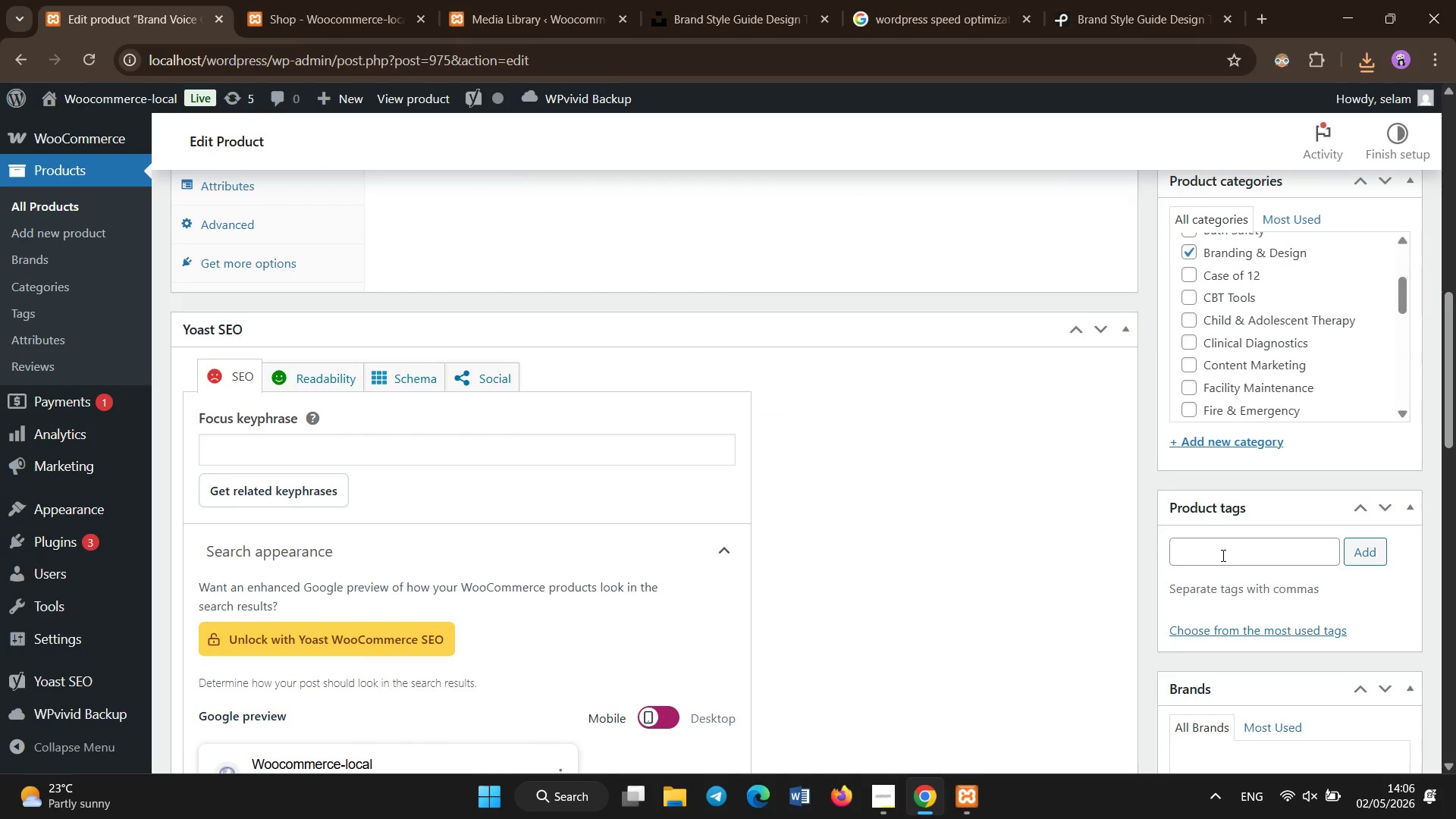 
left_click([1223, 551])
 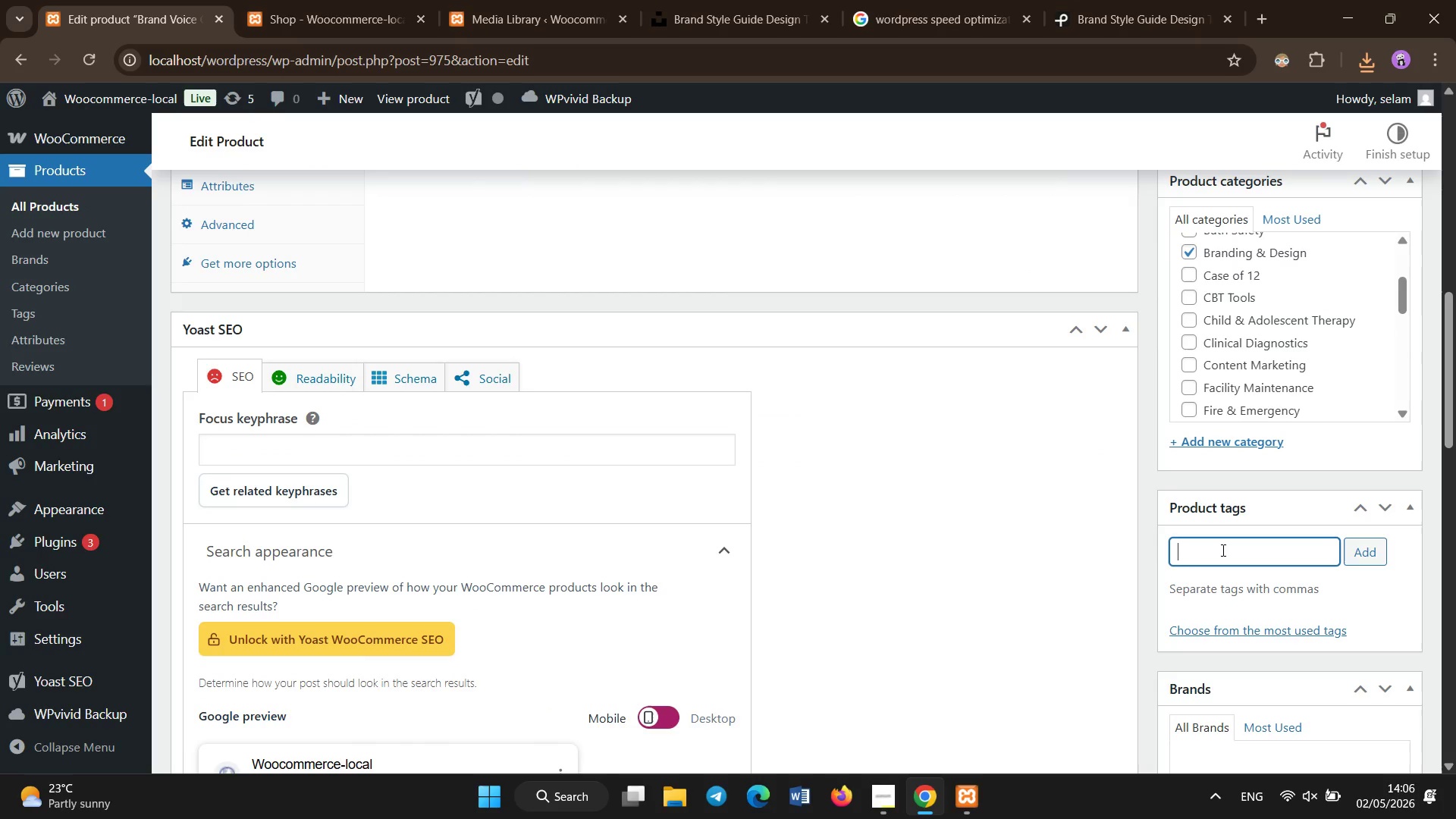 
type(brand identity )
 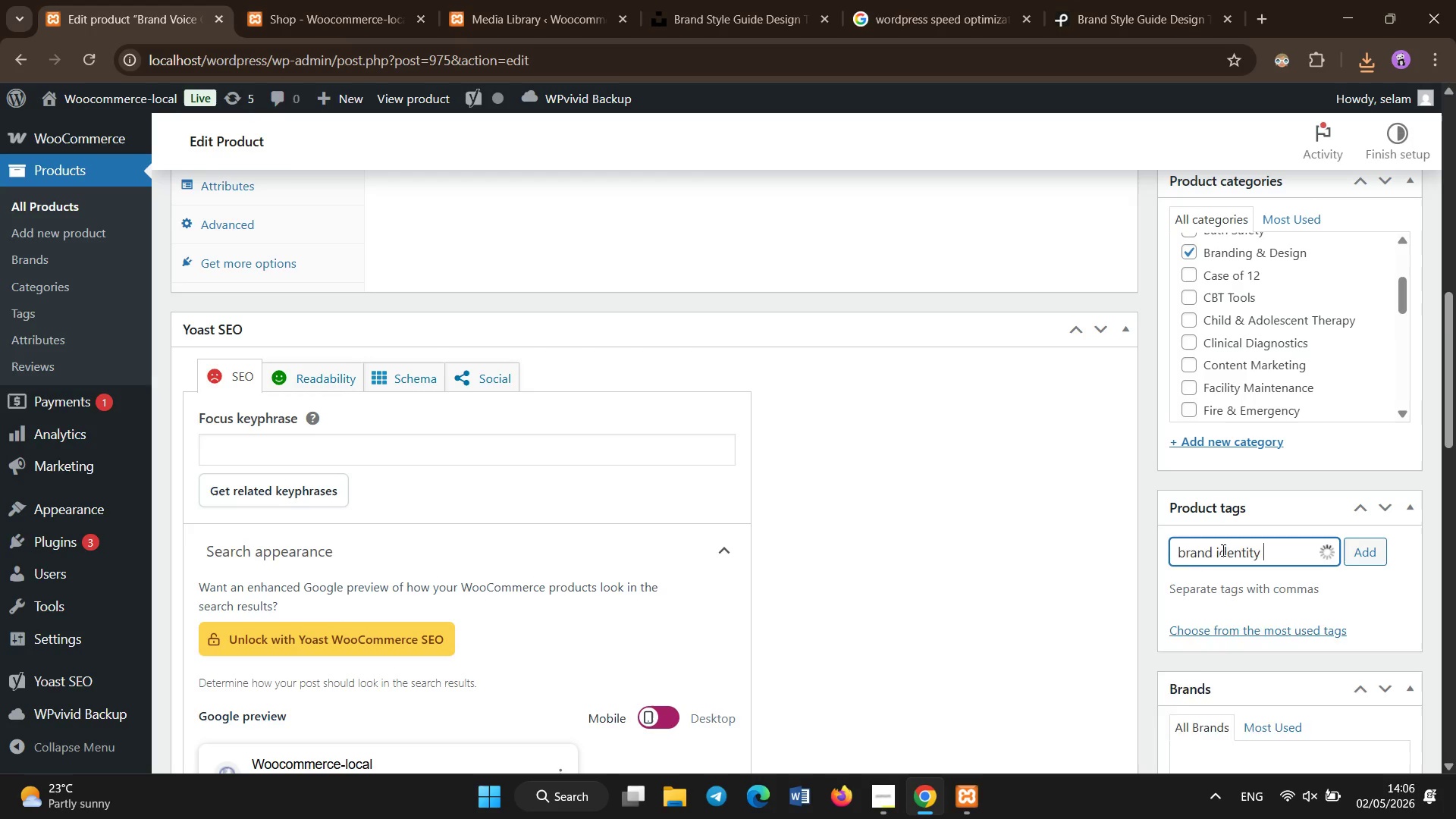 
key(Enter)
 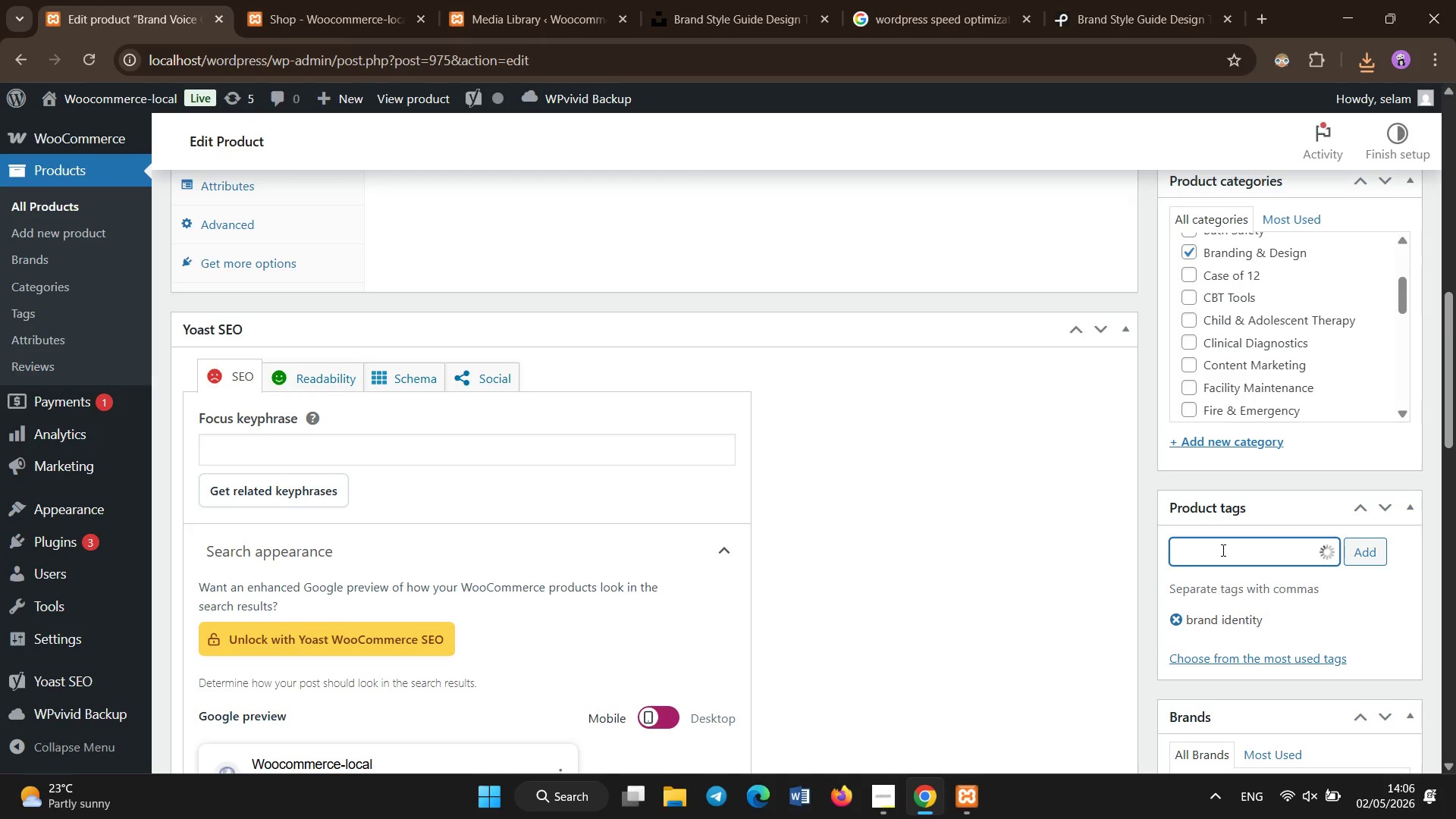 
type(style guide)
 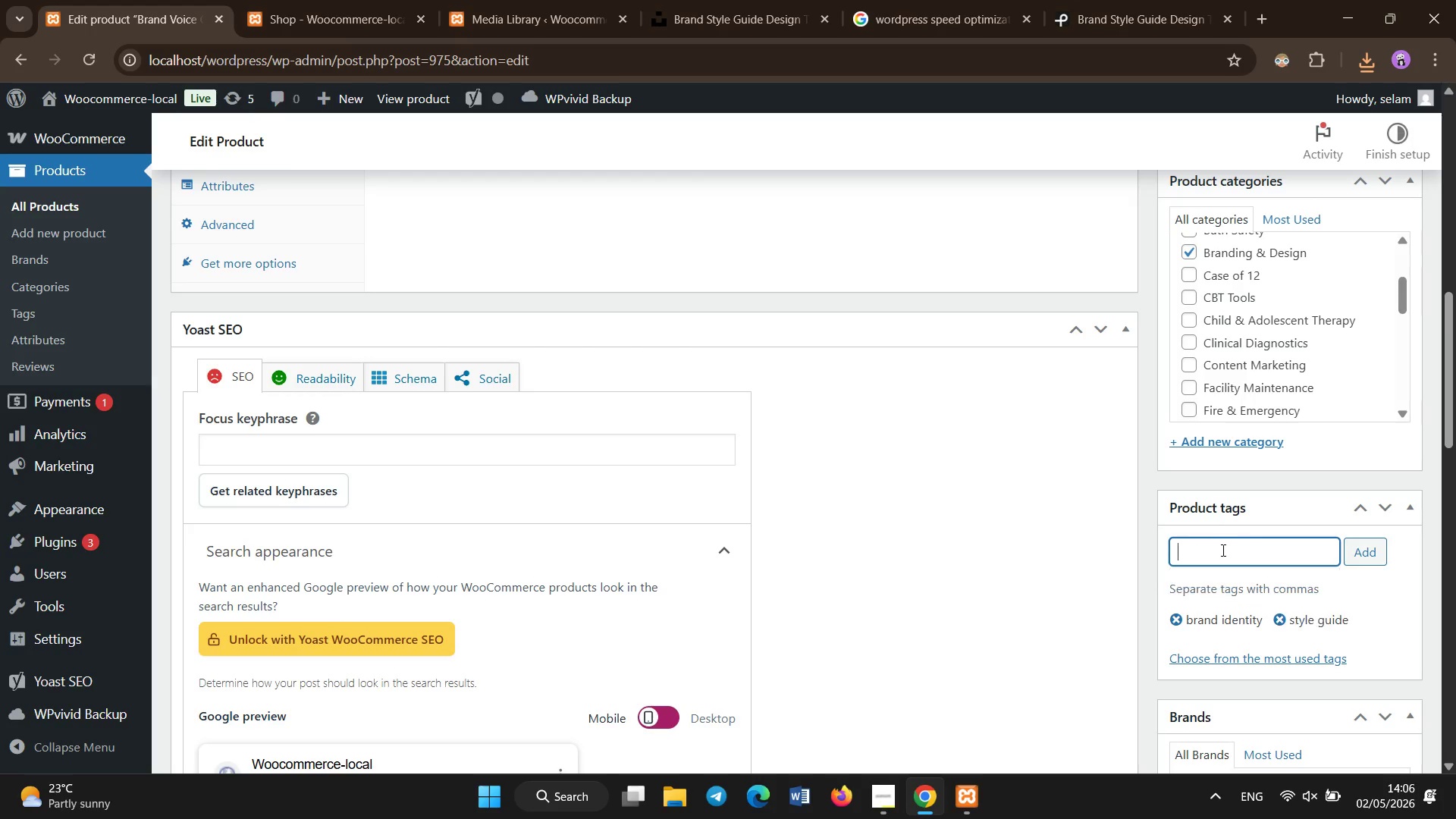 
key(Enter)
 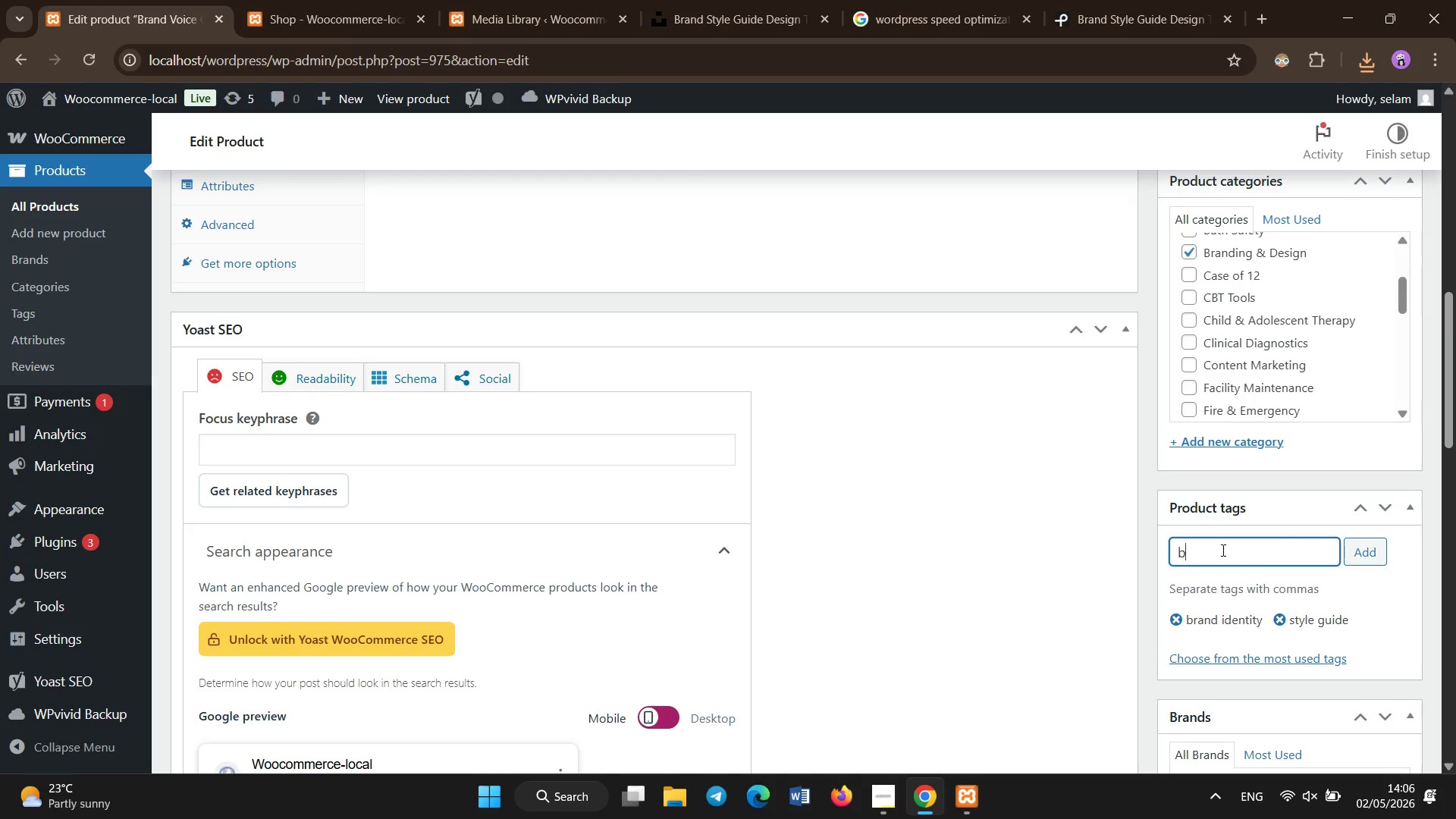 
type(branding strategy)
 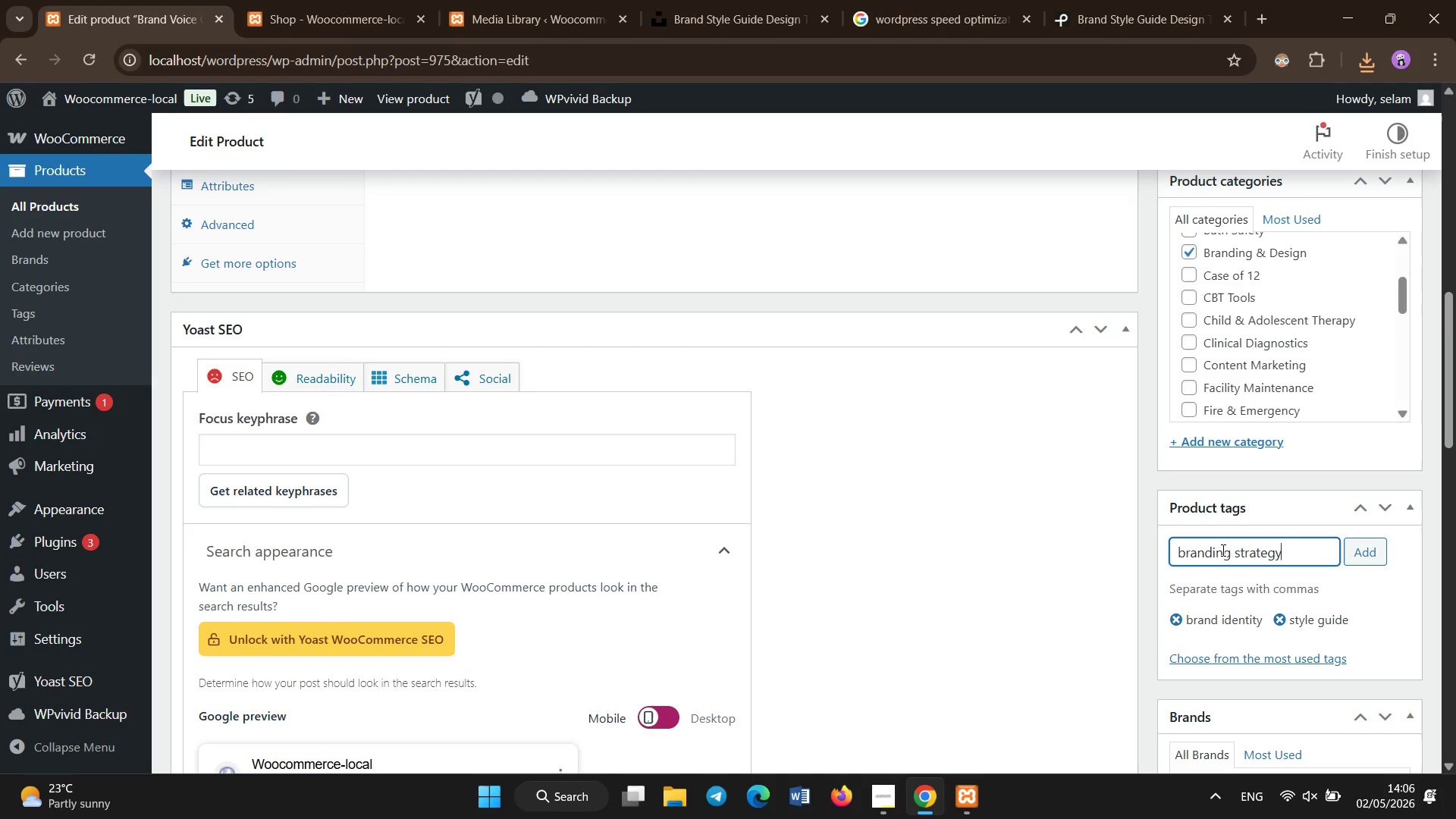 
key(Enter)
 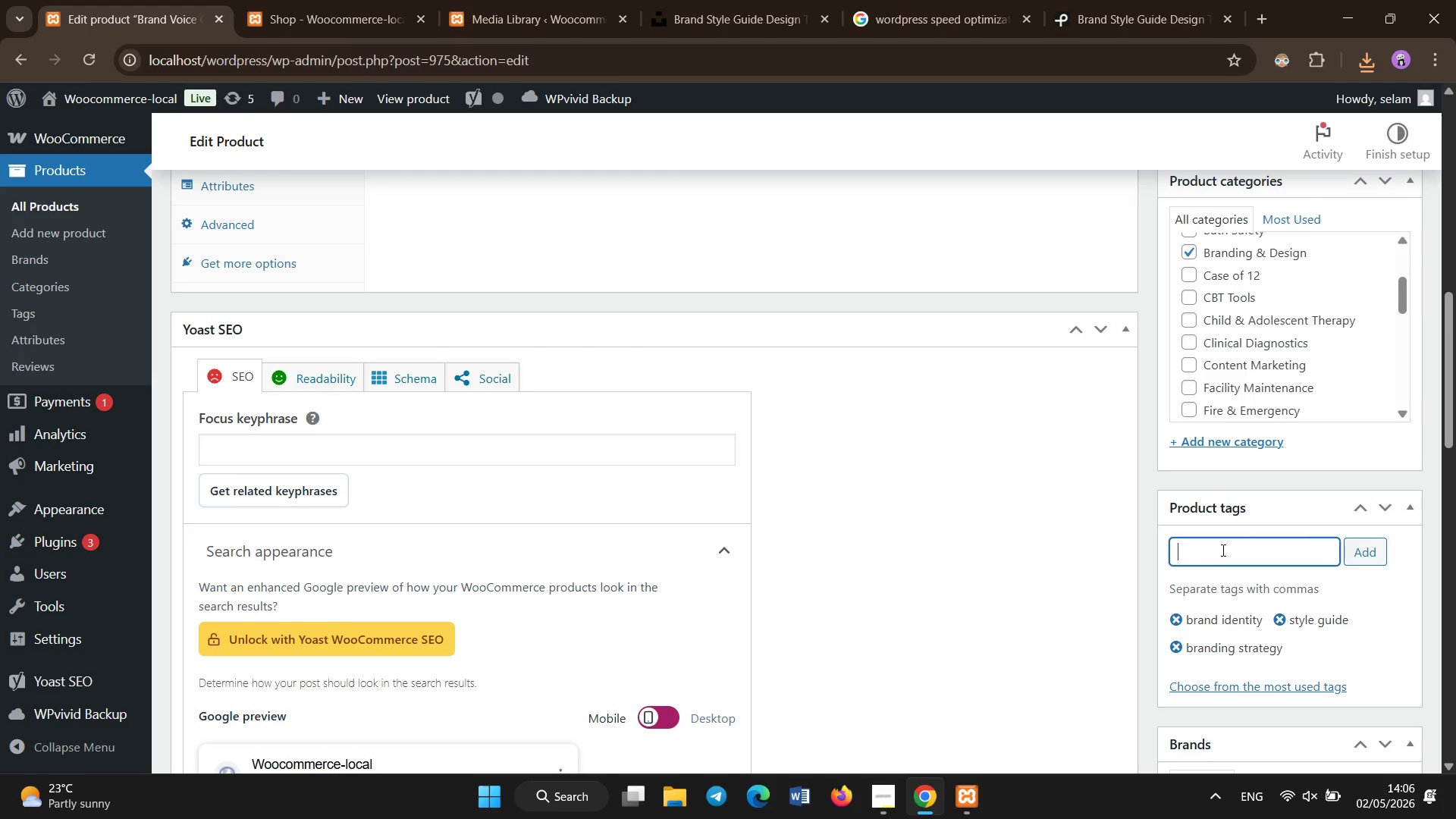 
scroll: coordinate [1223, 551], scroll_direction: down, amount: 2.0
 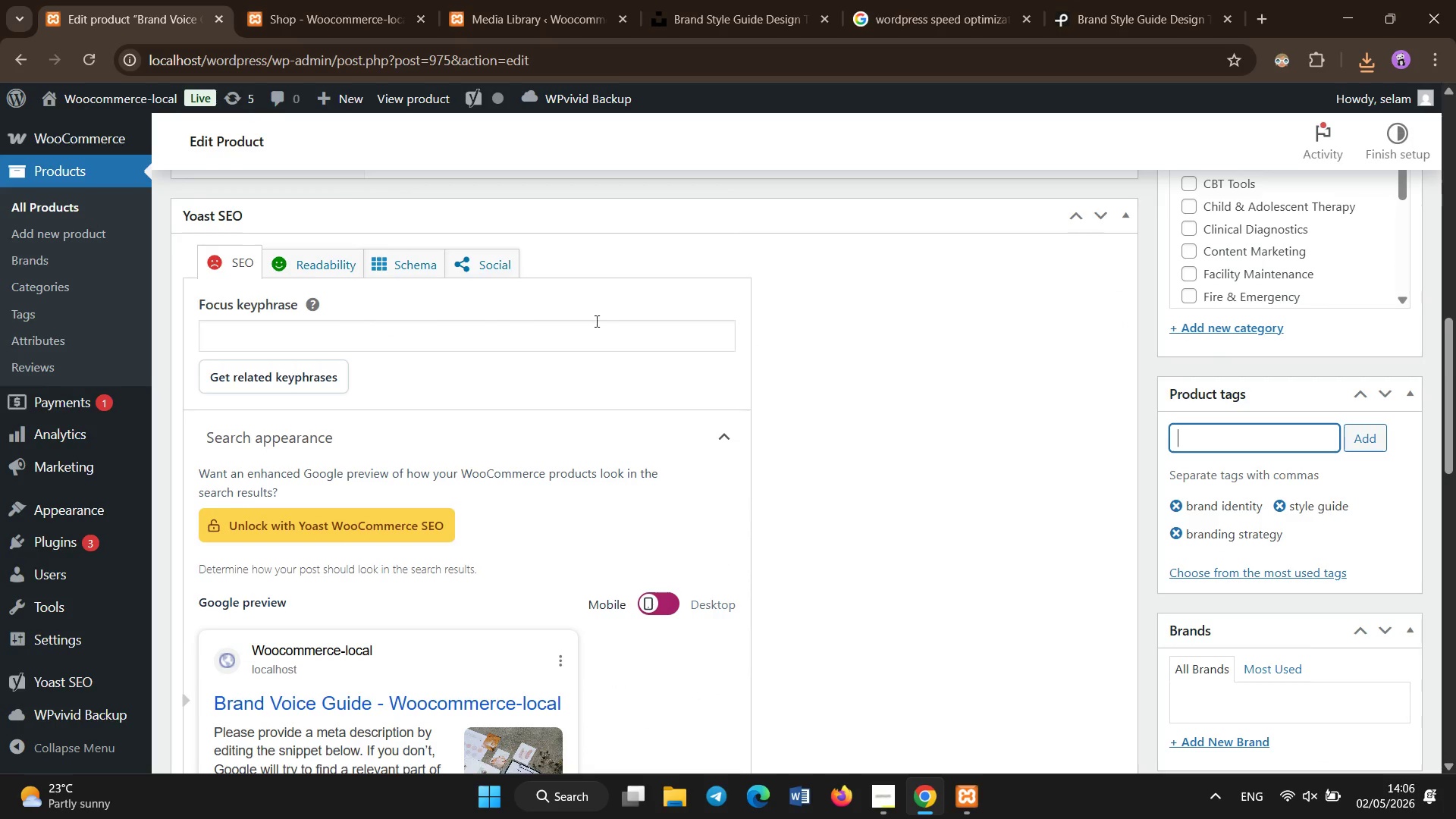 
left_click([595, 333])
 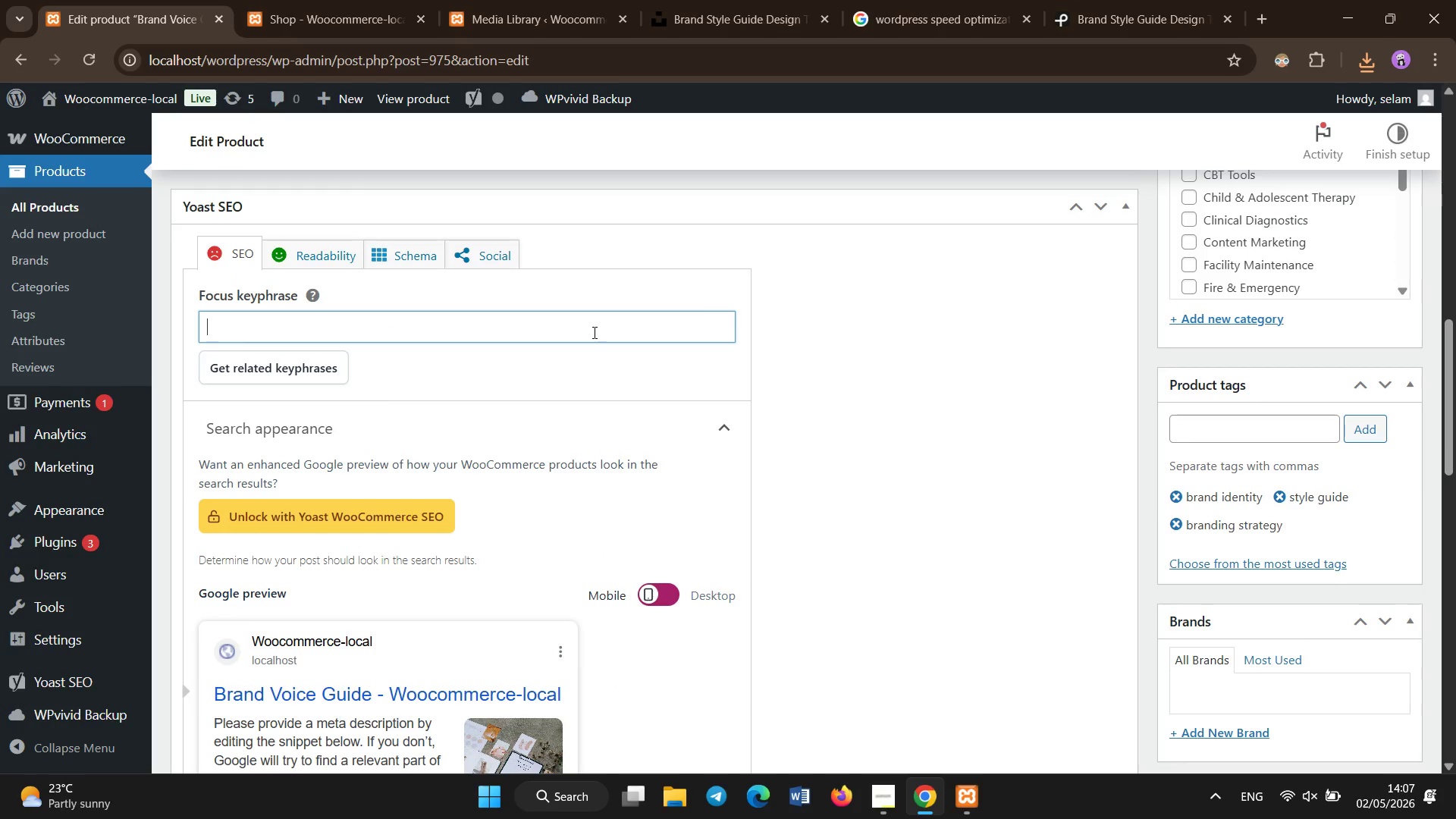 
scroll: coordinate [592, 322], scroll_direction: none, amount: 0.0
 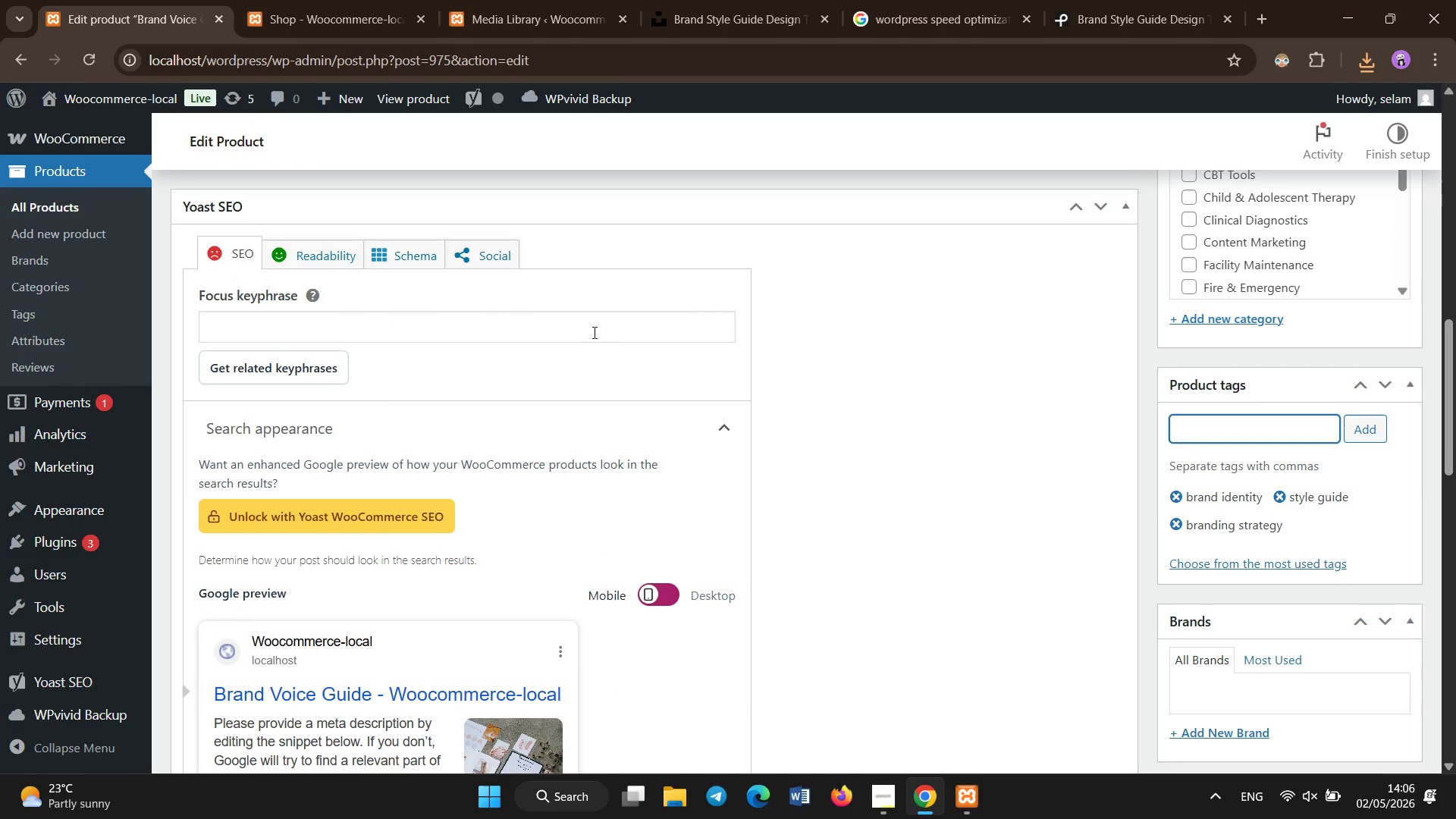 
type(brand identity style guide service)
 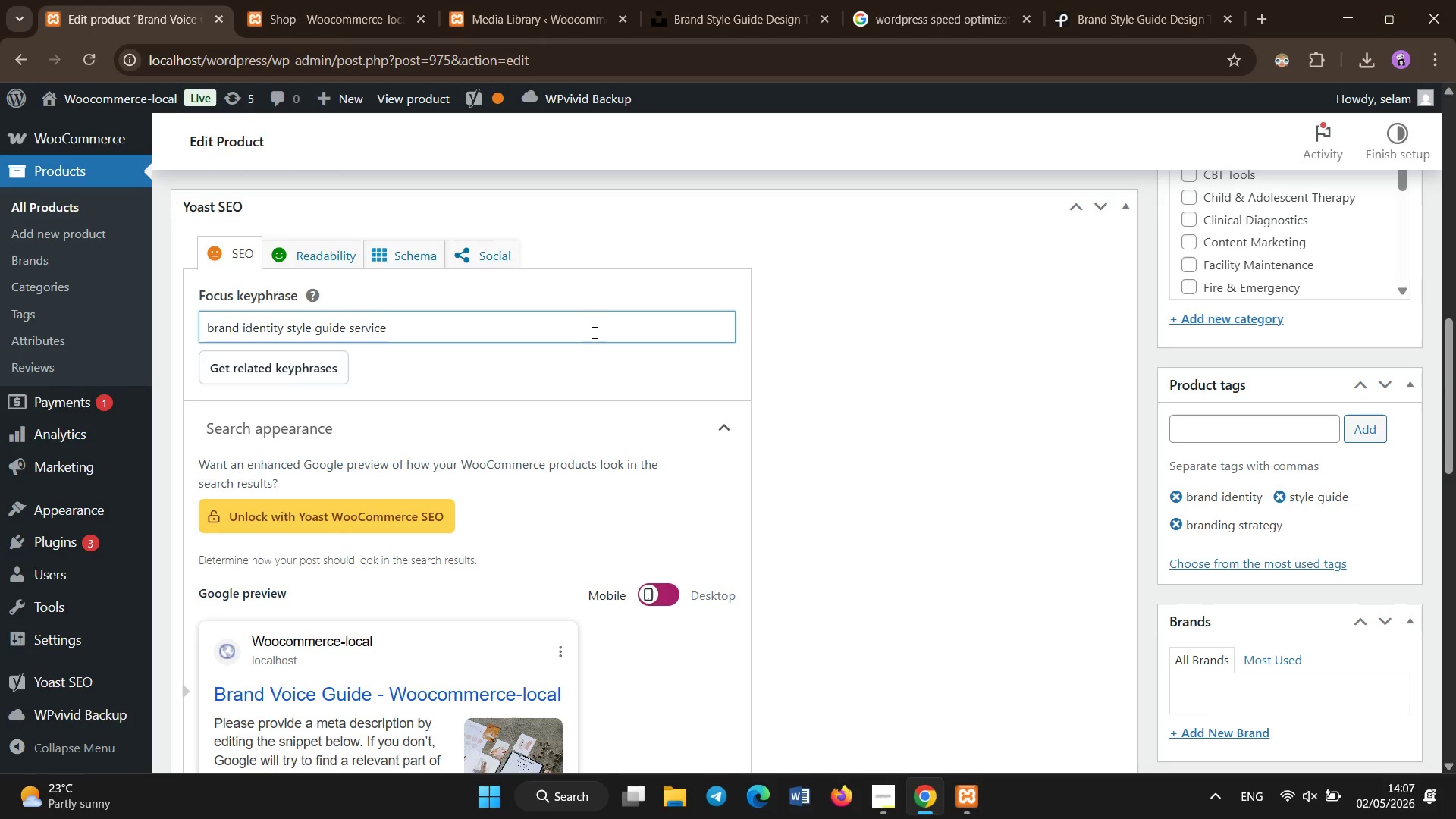 
left_click([444, 540])
 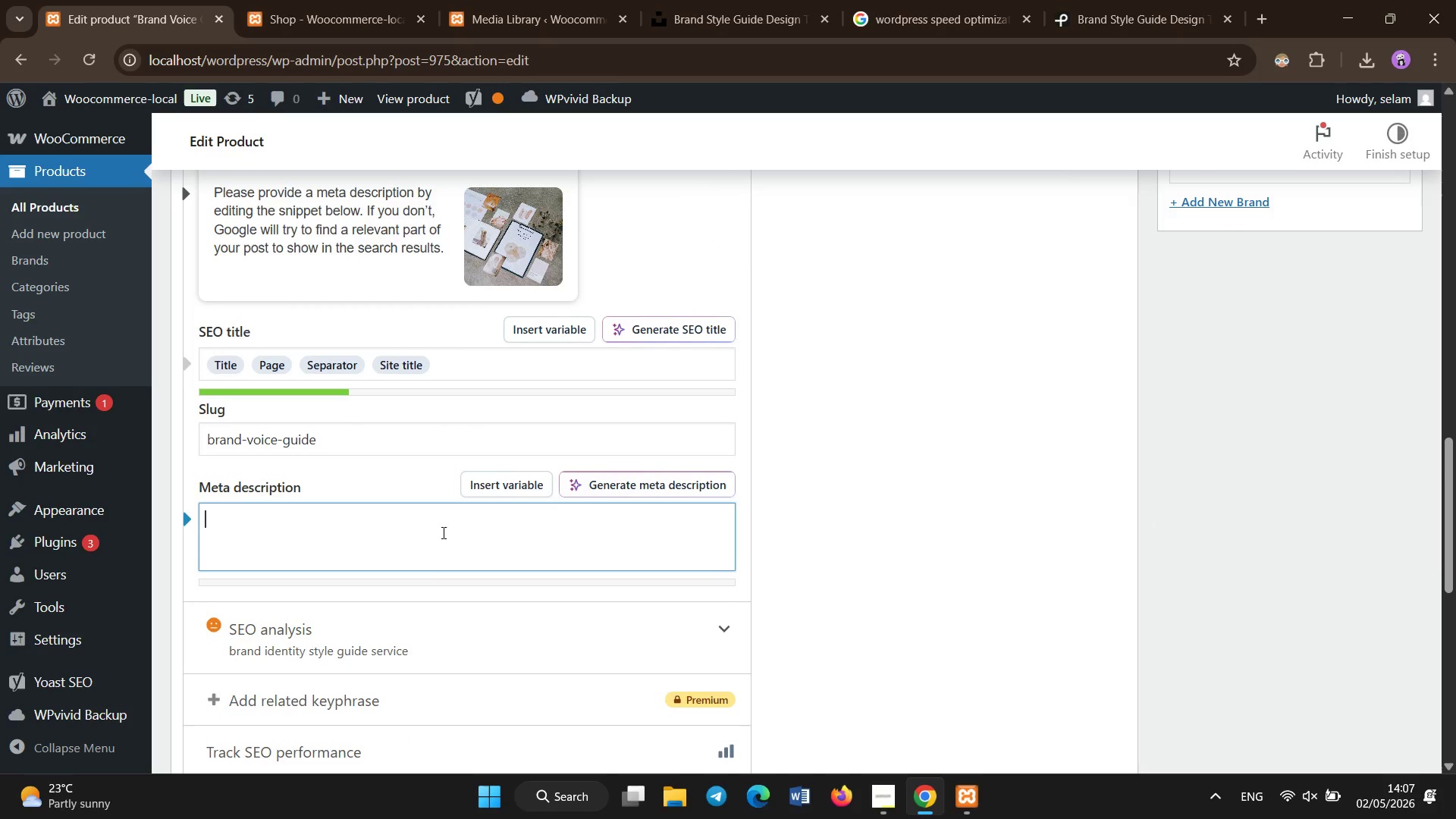 
scroll: coordinate [447, 568], scroll_direction: down, amount: 5.0
 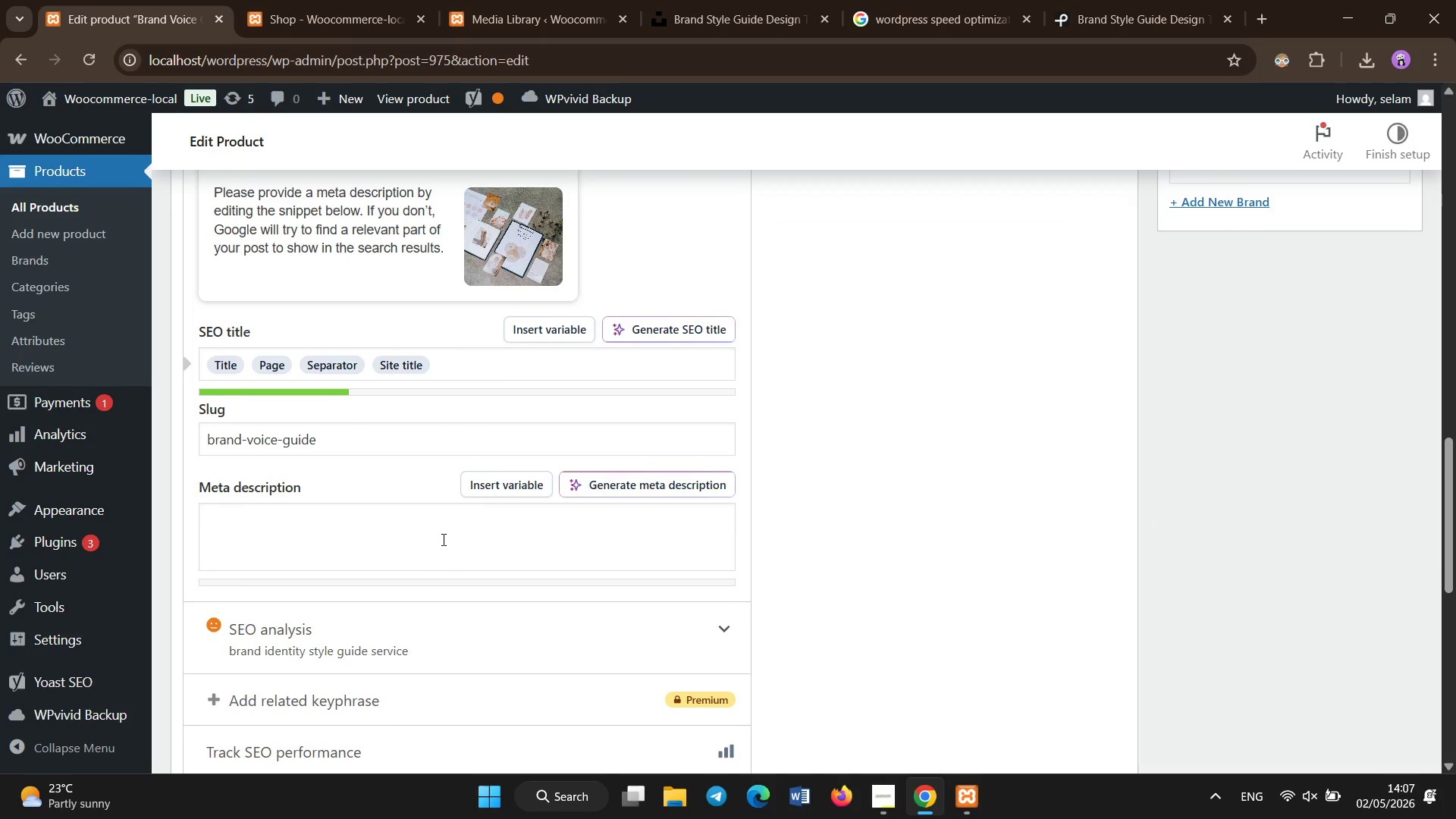 
type(create a professional brand identity style guide to ensure consistent branding across all platforms.)
 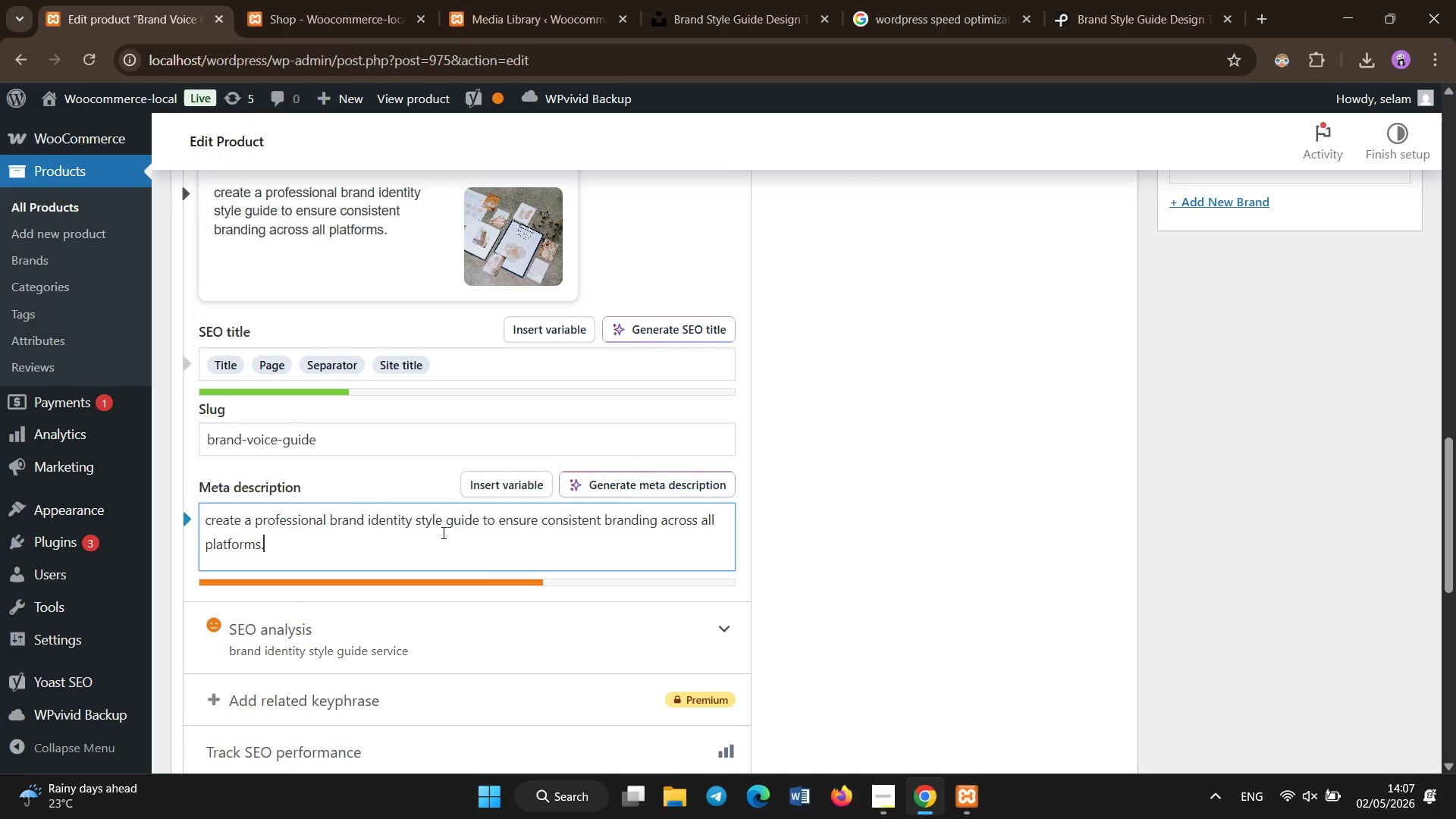 
scroll: coordinate [1174, 400], scroll_direction: up, amount: 20.0
 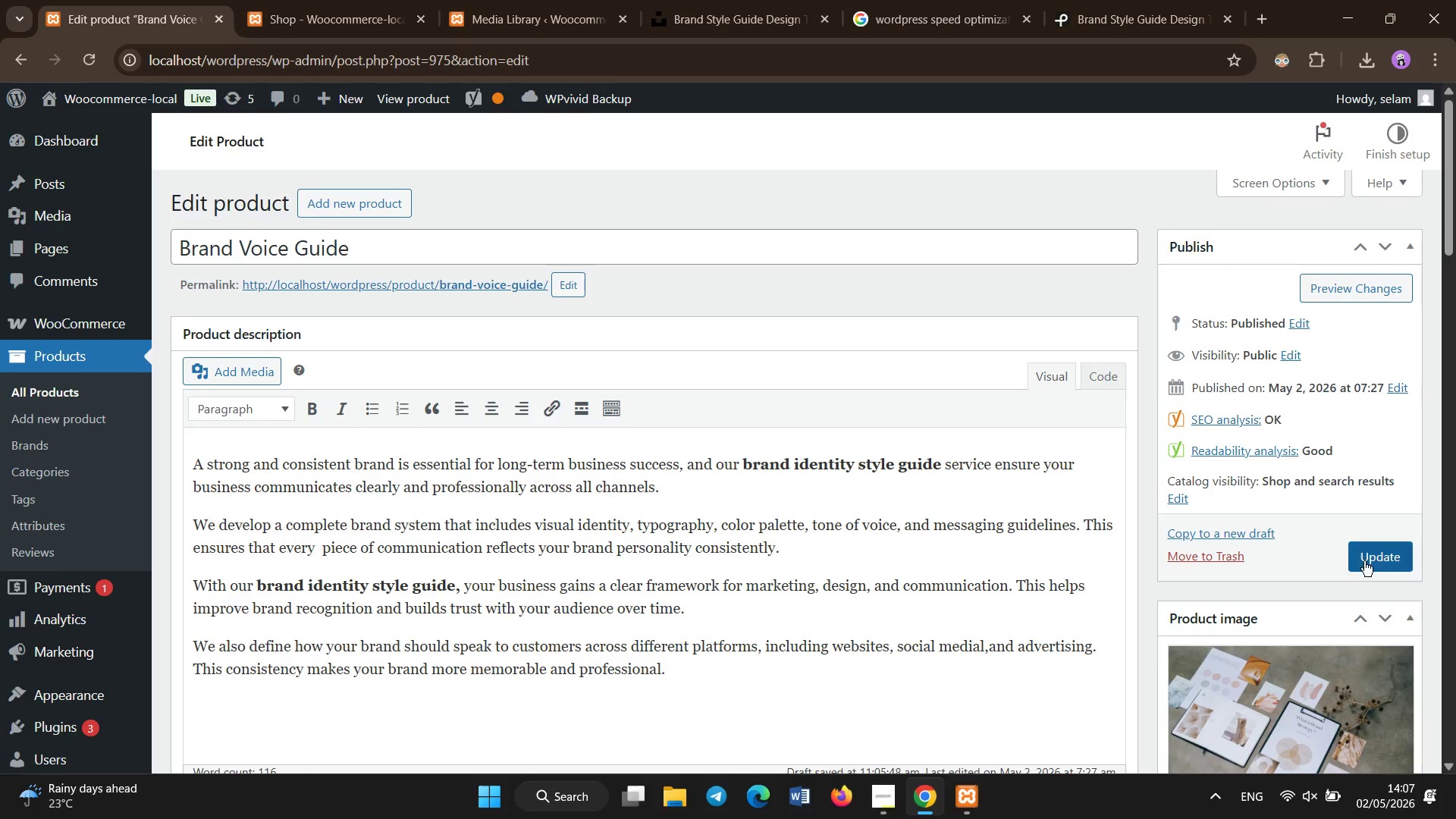 
left_click([1364, 561])
 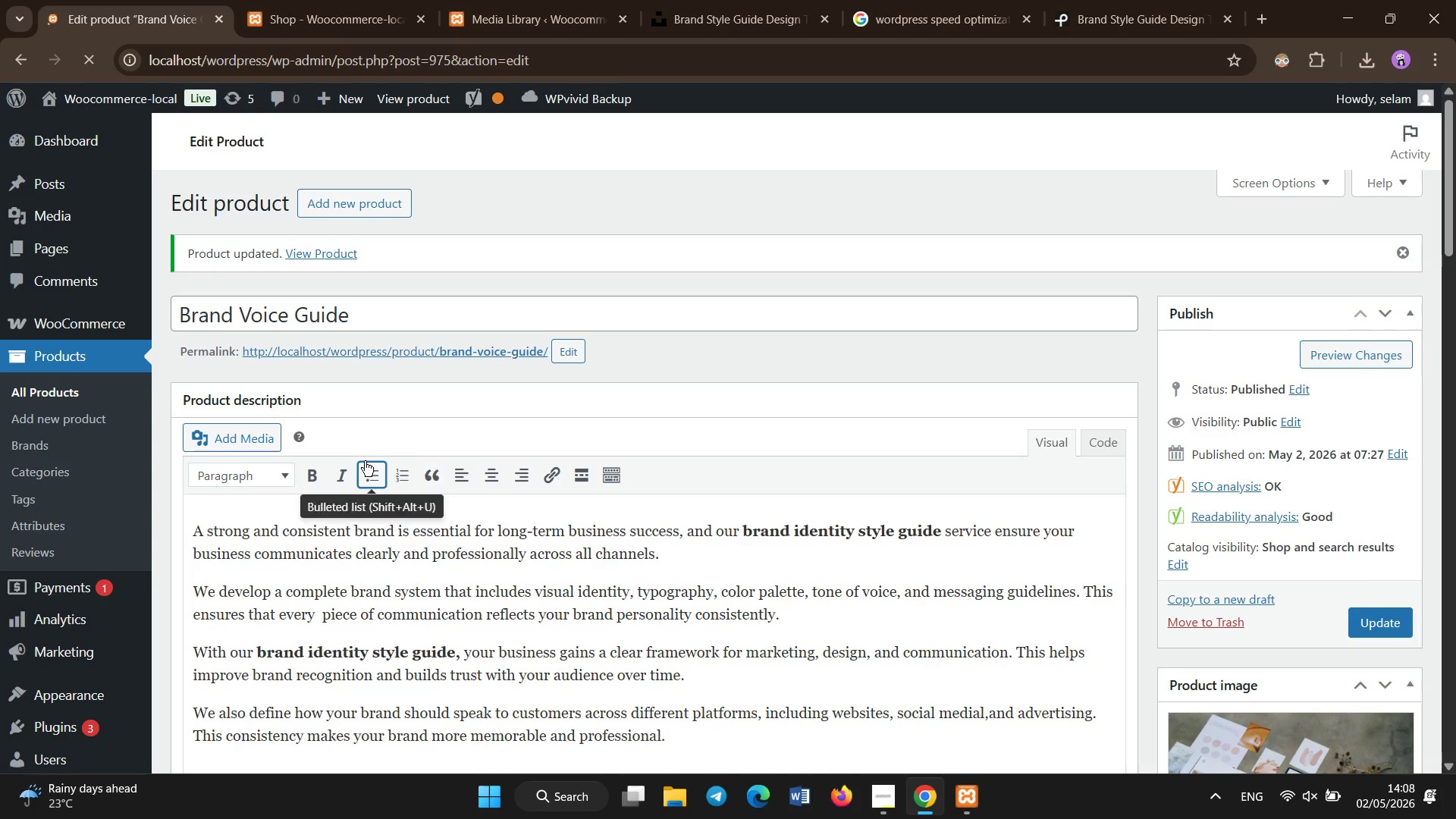 
wait(33.09)
 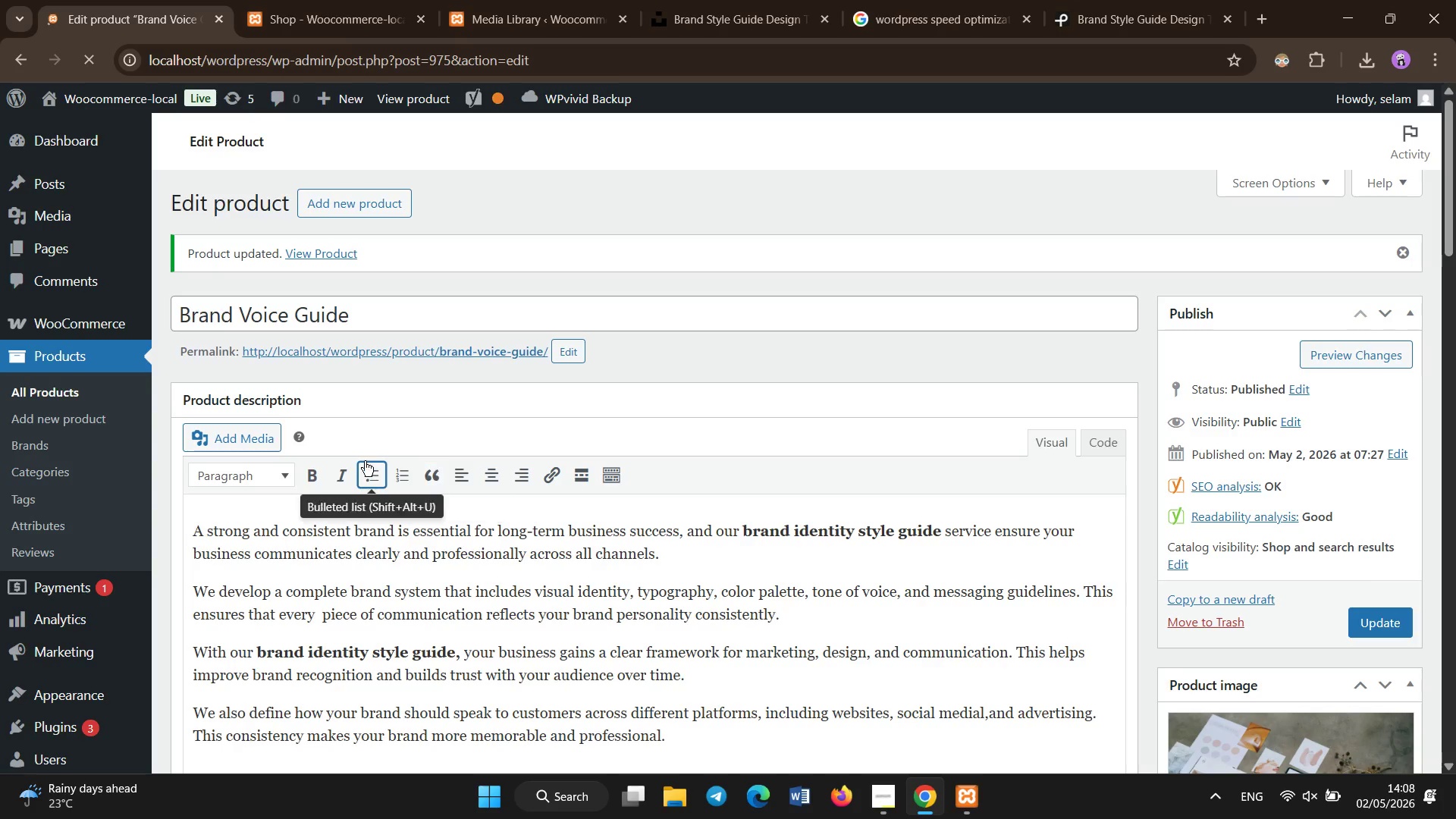 
left_click([109, 397])
 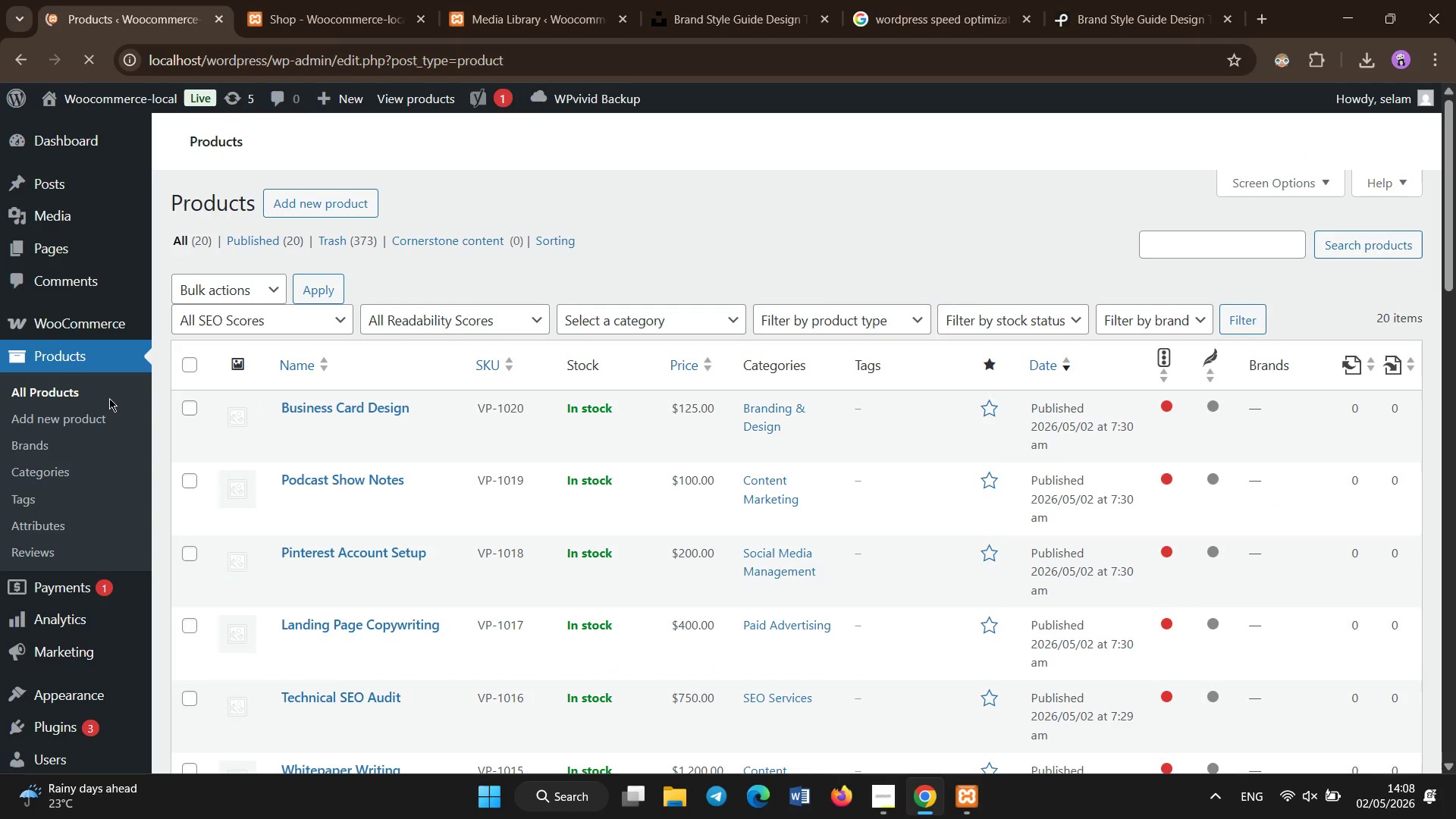 
wait(7.59)
 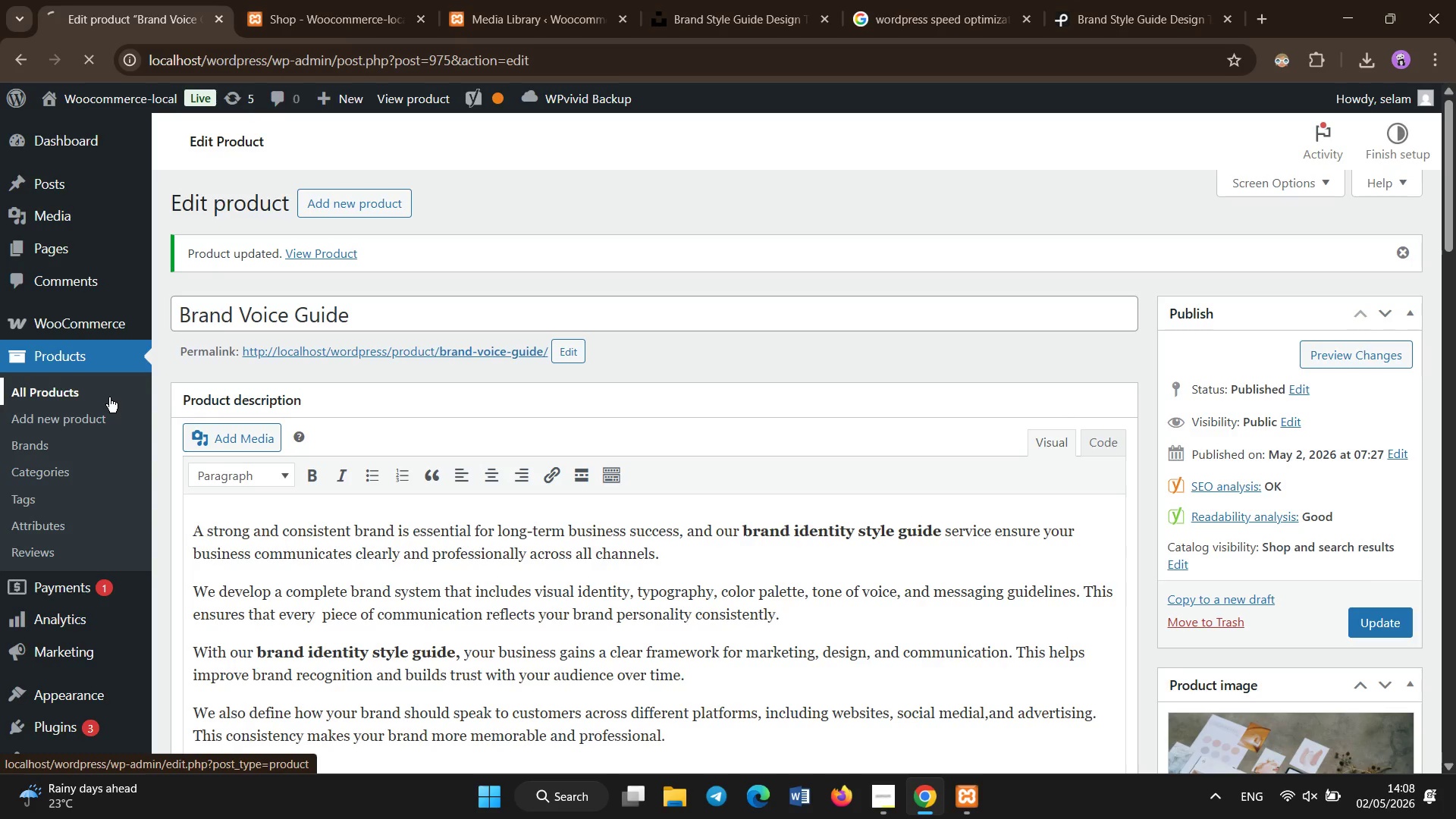 
scroll: coordinate [109, 398], scroll_direction: down, amount: 3.0
 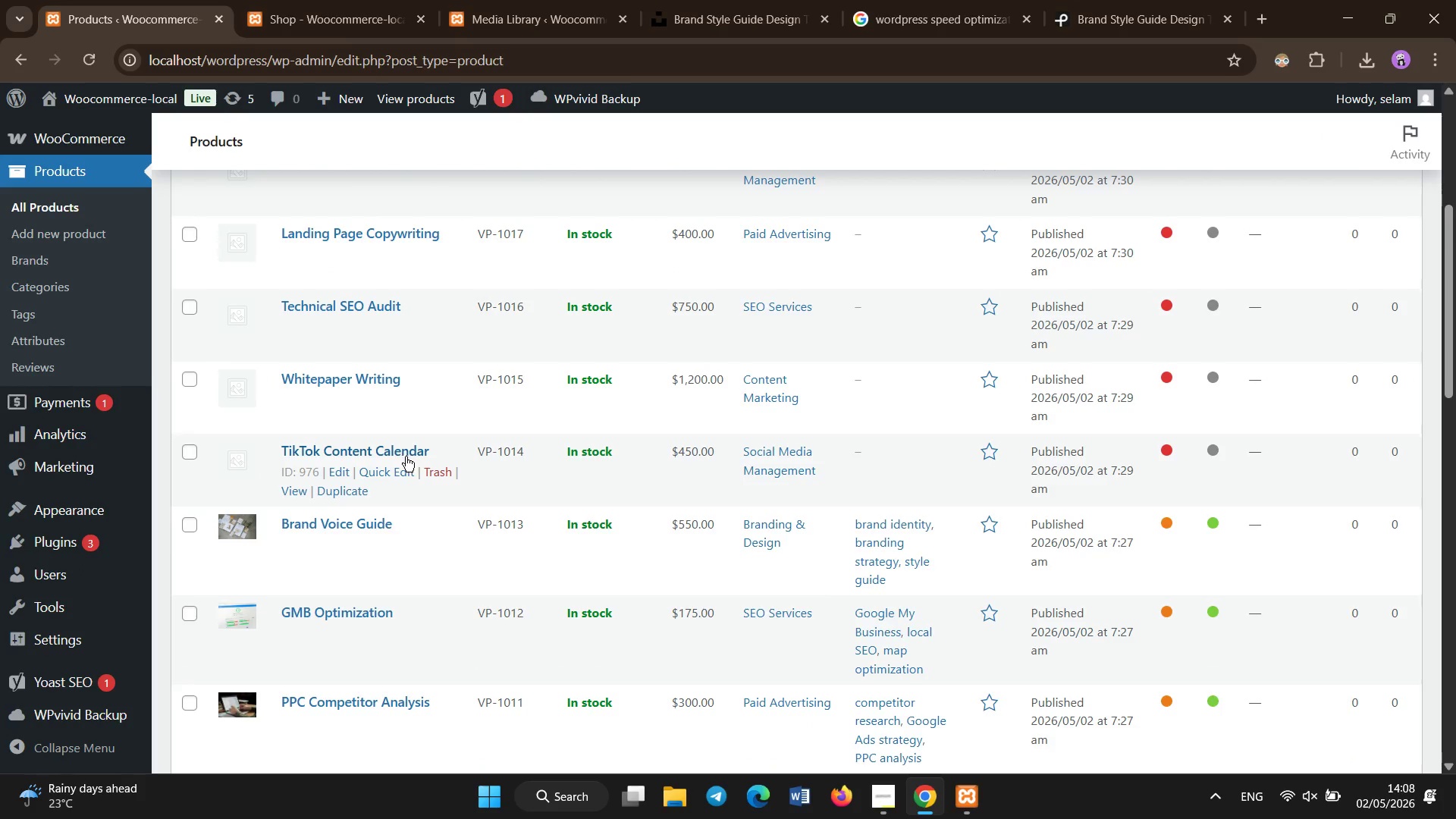 
left_click([406, 457])
 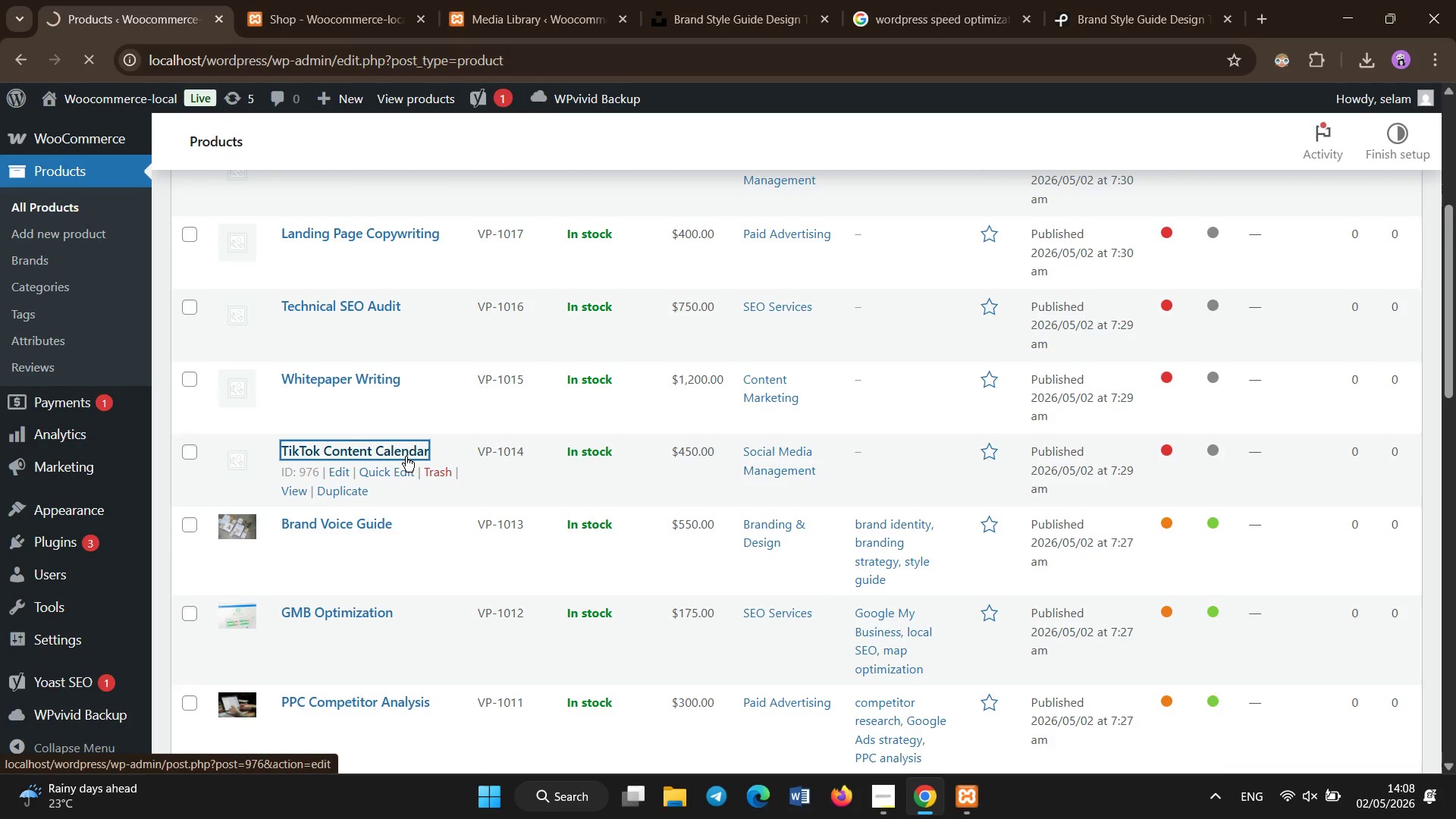 
wait(10.62)
 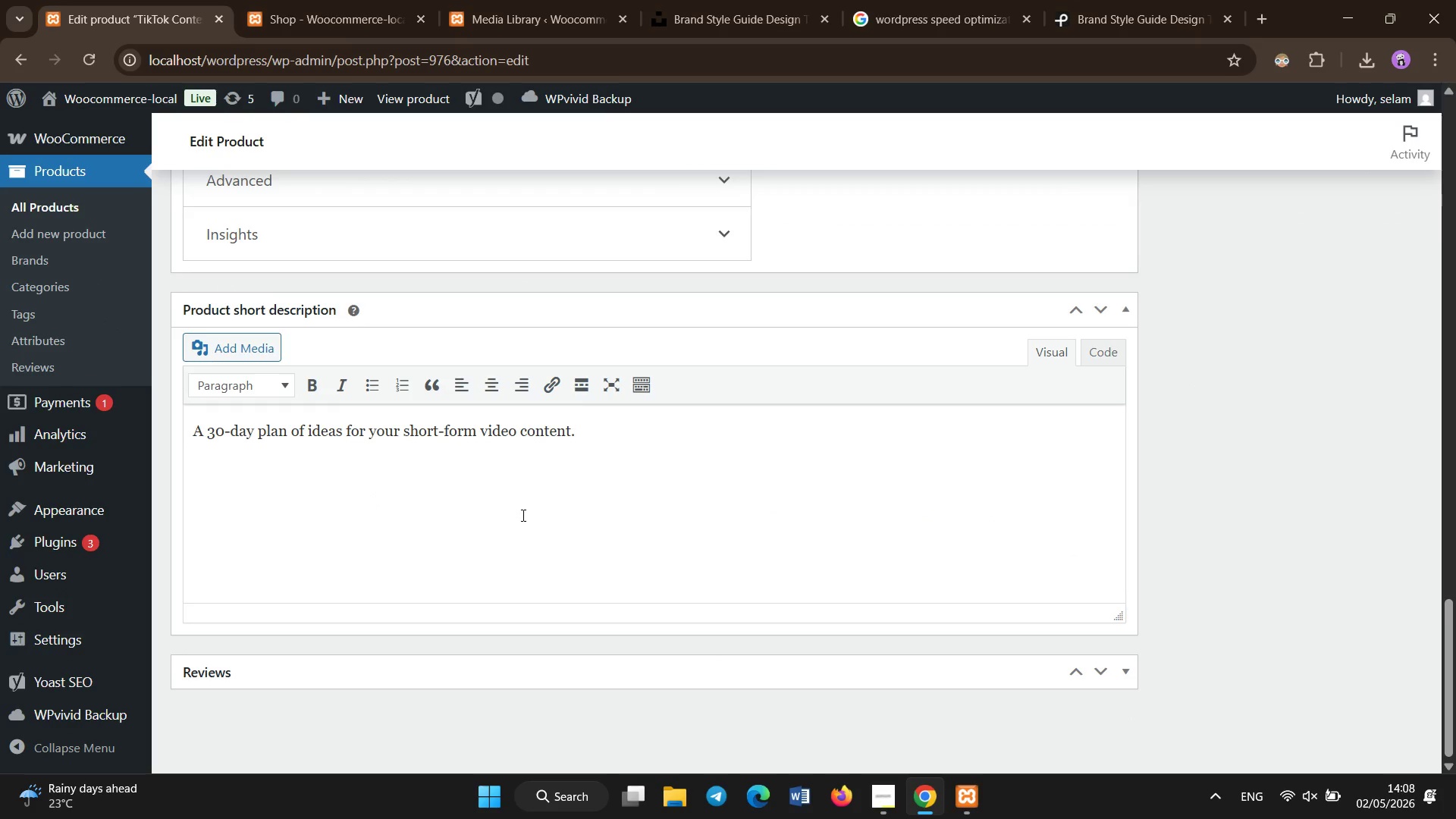 
left_click([523, 516])
 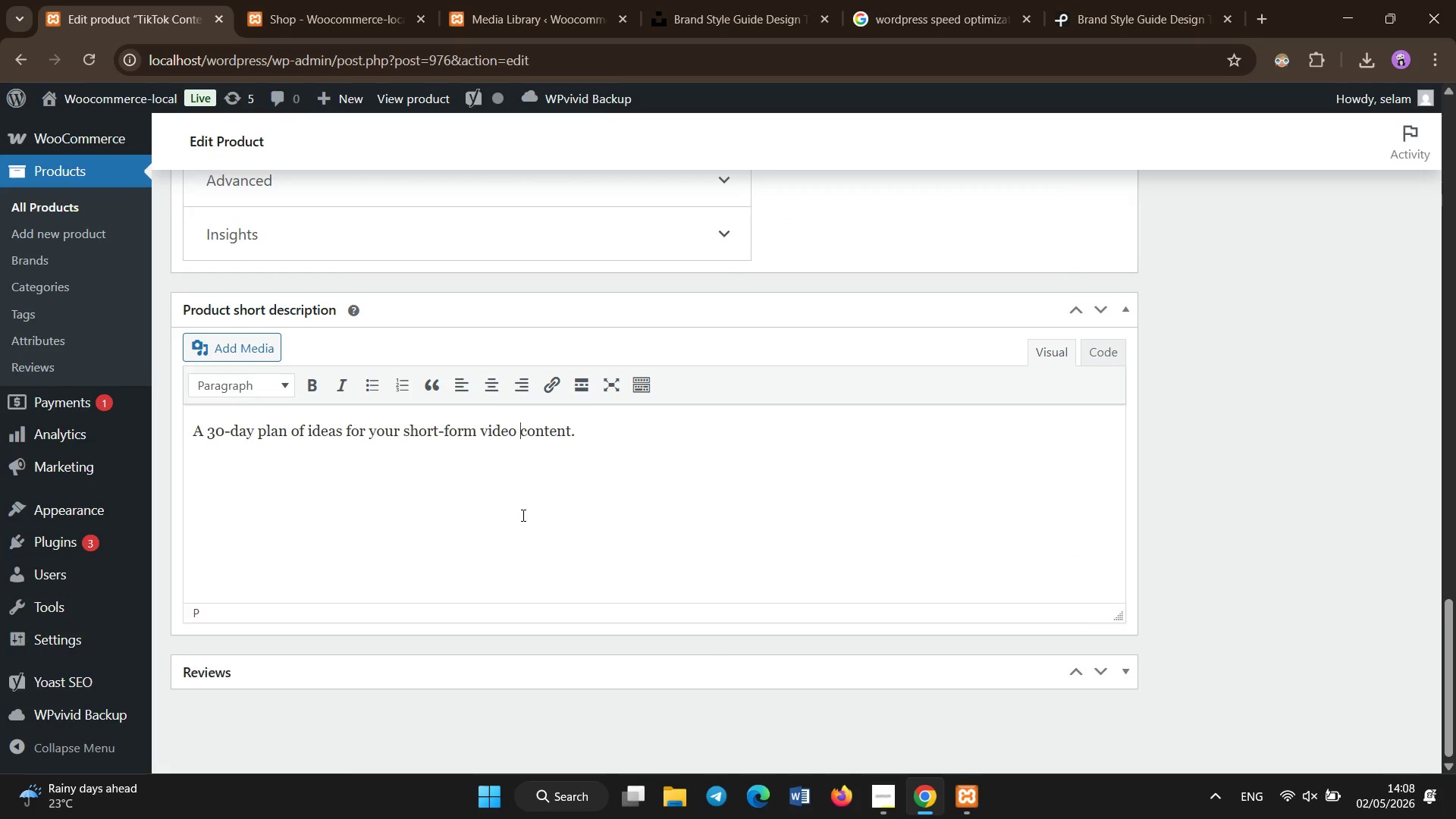 
scroll: coordinate [375, 501], scroll_direction: down, amount: 34.0
 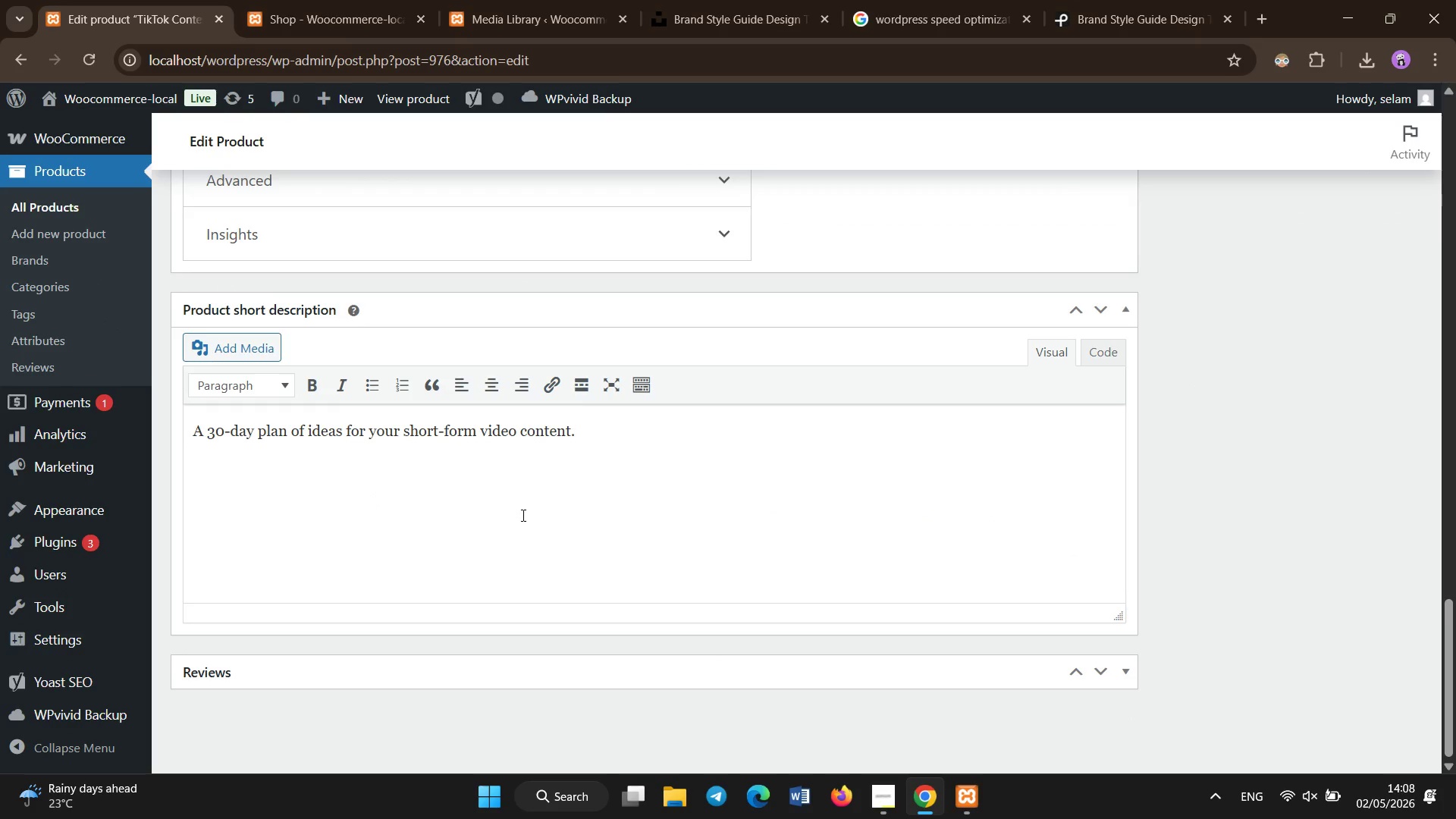 
key(Control+A)
 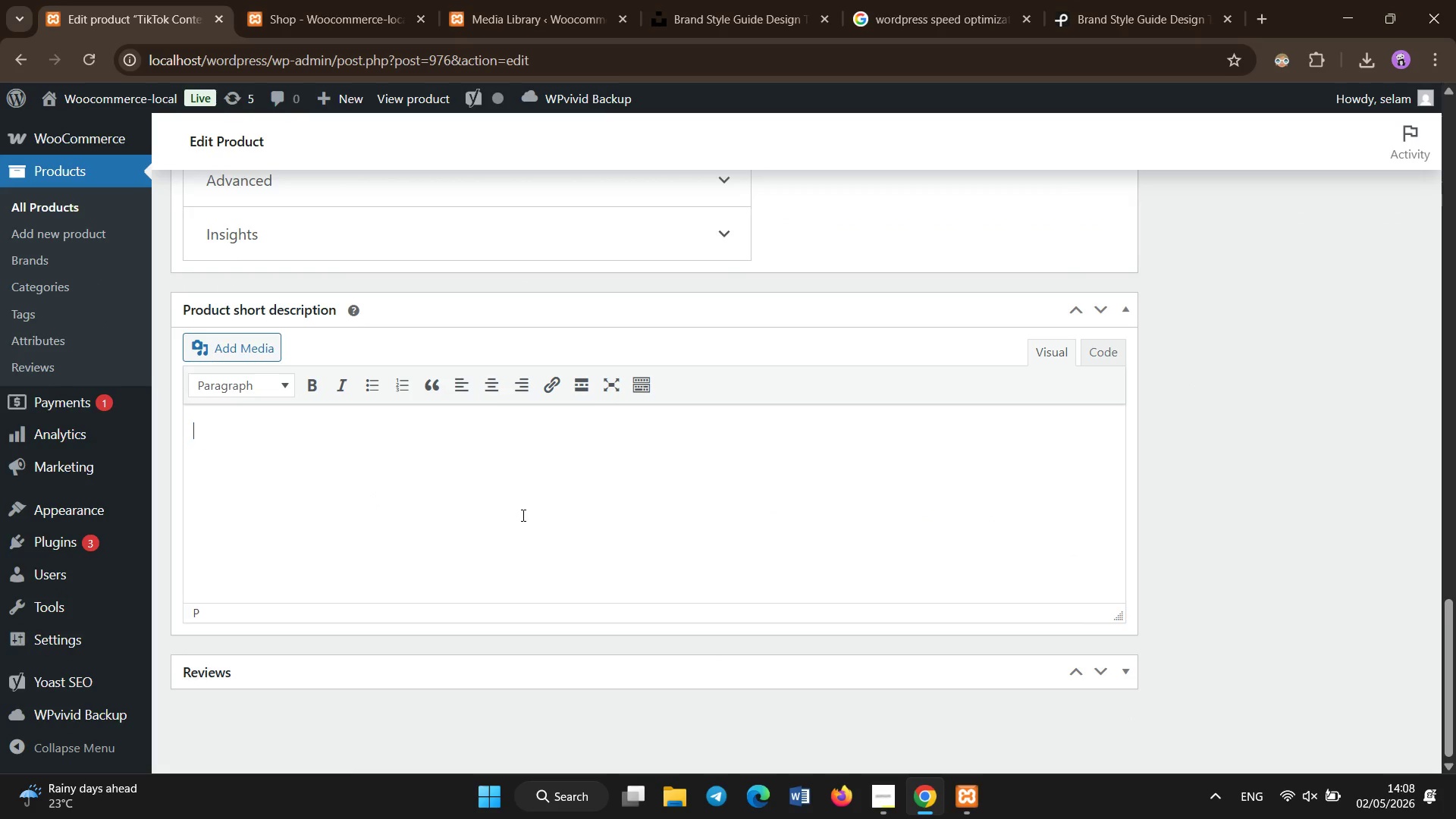 
key(Backspace)
type(Oue)
key(Backspace)
type(R )
key(Backspace)
key(Backspace)
type(r TikTok markt)
key(Backspace)
type(eting strategy service proveds )
key(Backspace)
key(Backspace)
key(Backspace)
key(Backspace)
type(ides a complete 30-day content plan to grow your aui)
key(Backspace)
type(dience.)
key(Backspace)
type(, increase engagegment gagement, and build brand awareness.)
 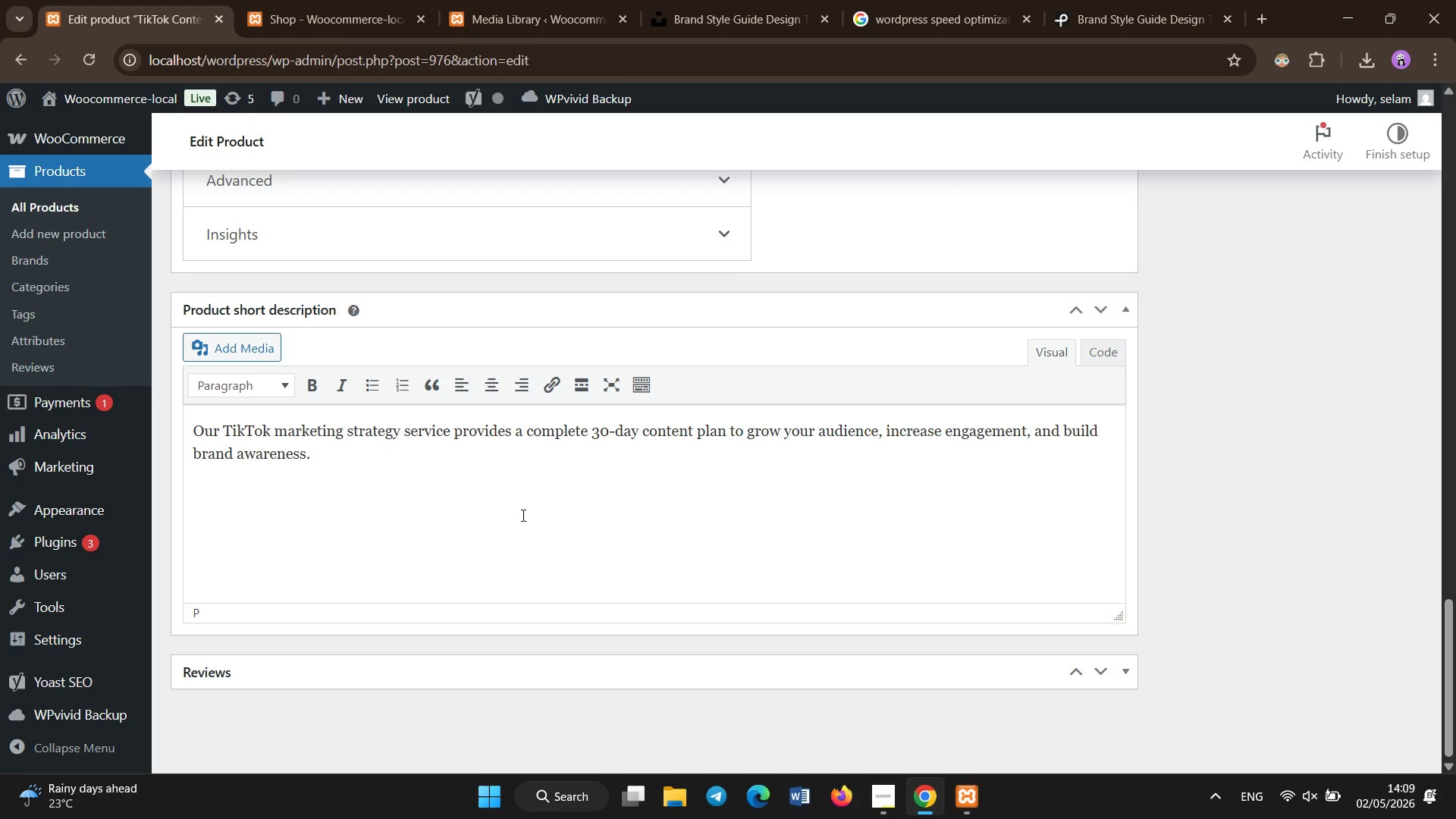 
left_click([522, 403])
 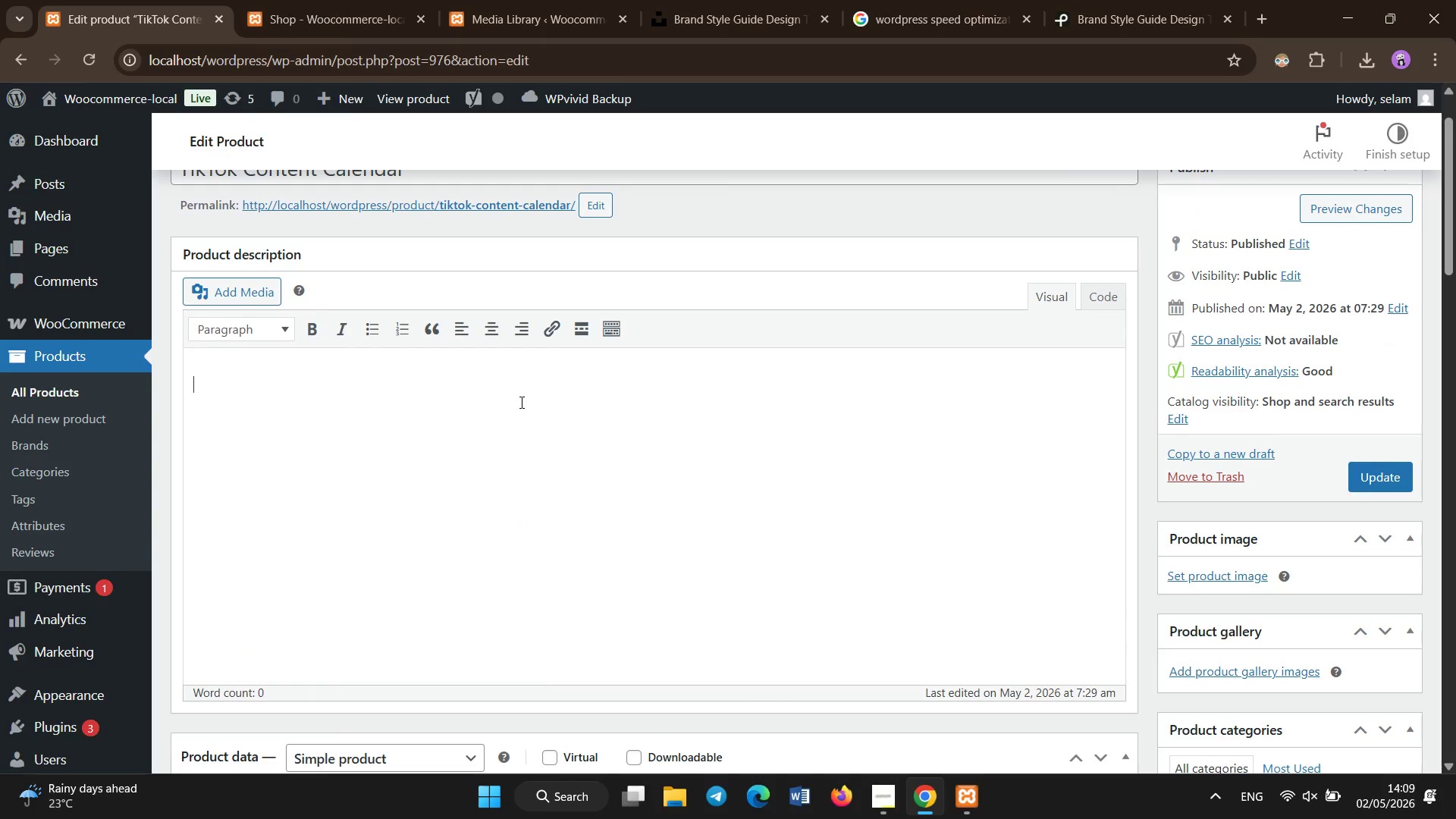 
scroll: coordinate [523, 516], scroll_direction: up, amount: 22.0
 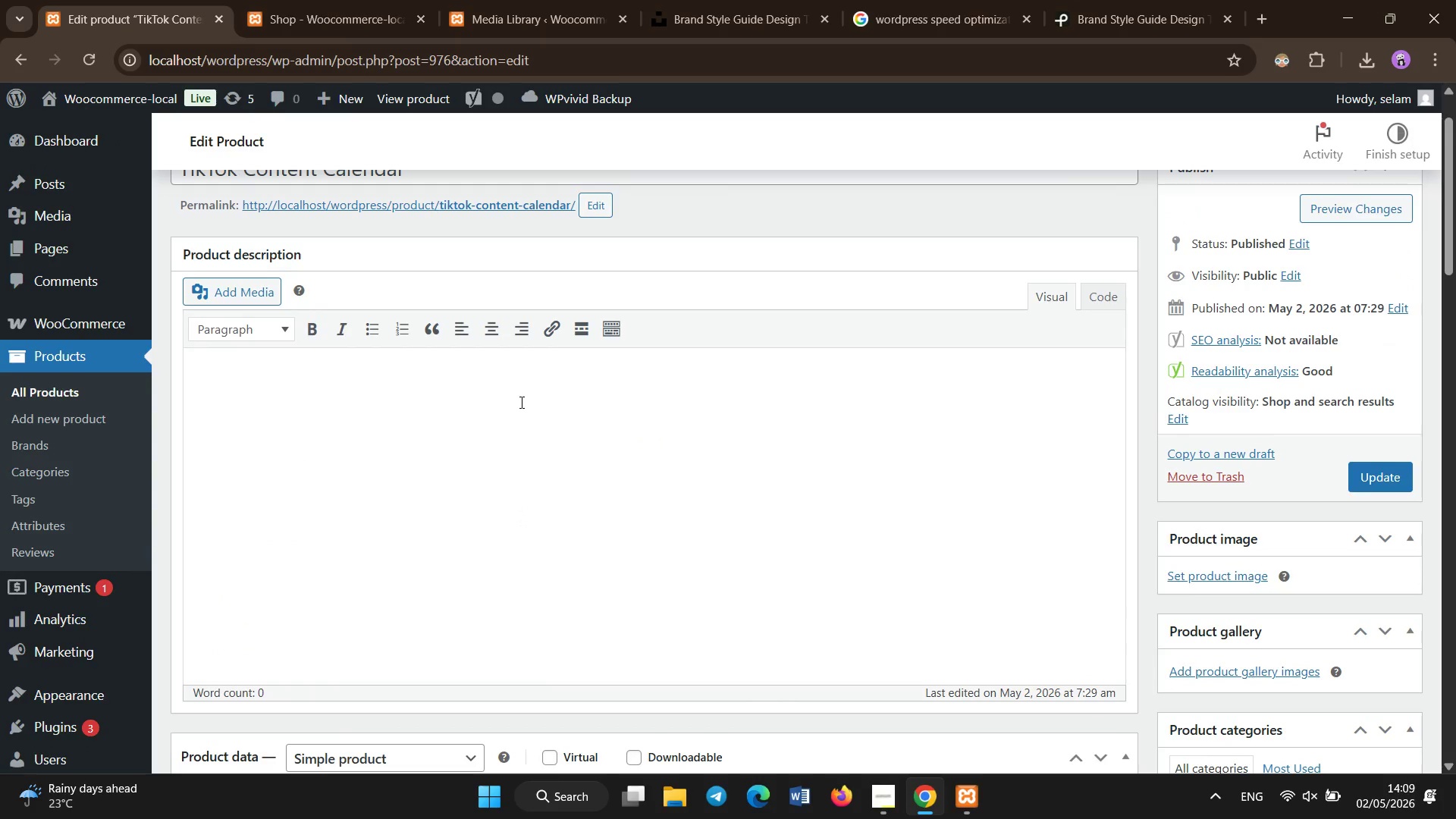 
hold_key(key=ShiftLeft, duration=1.5)
 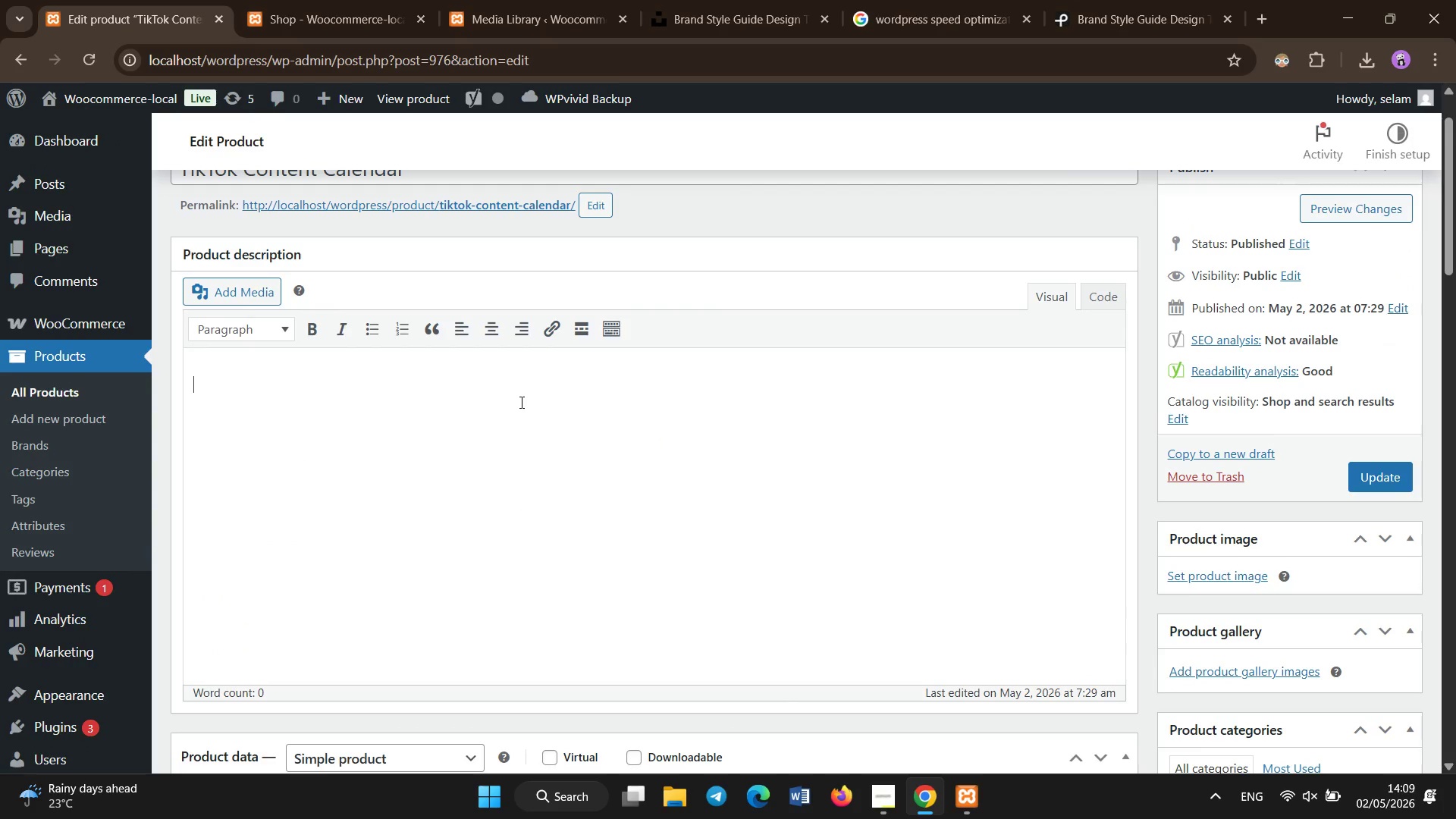 
key(Shift+ShiftLeft)
 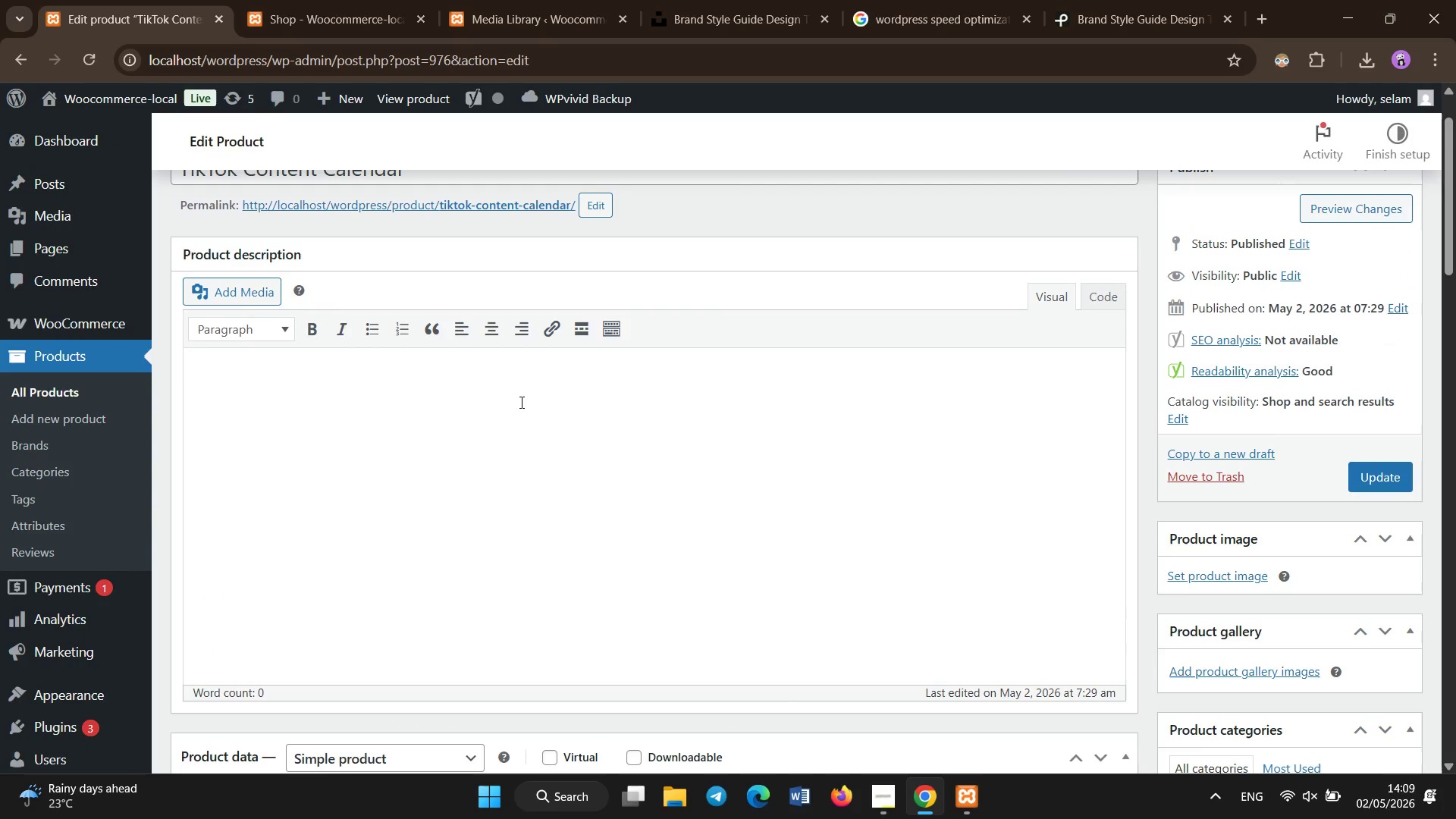 
key(Shift+ShiftLeft)
 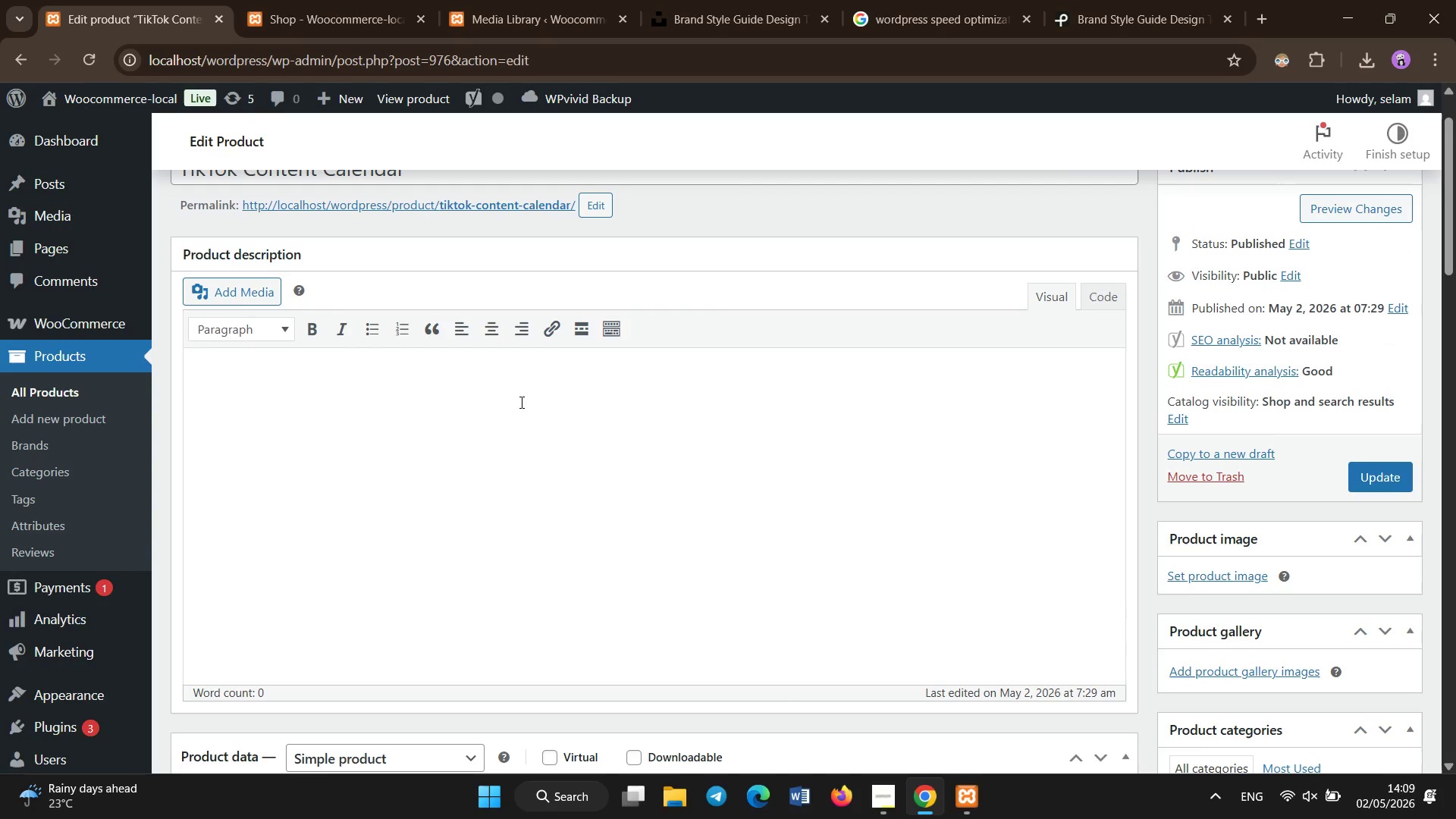 
key(Shift+ShiftLeft)
 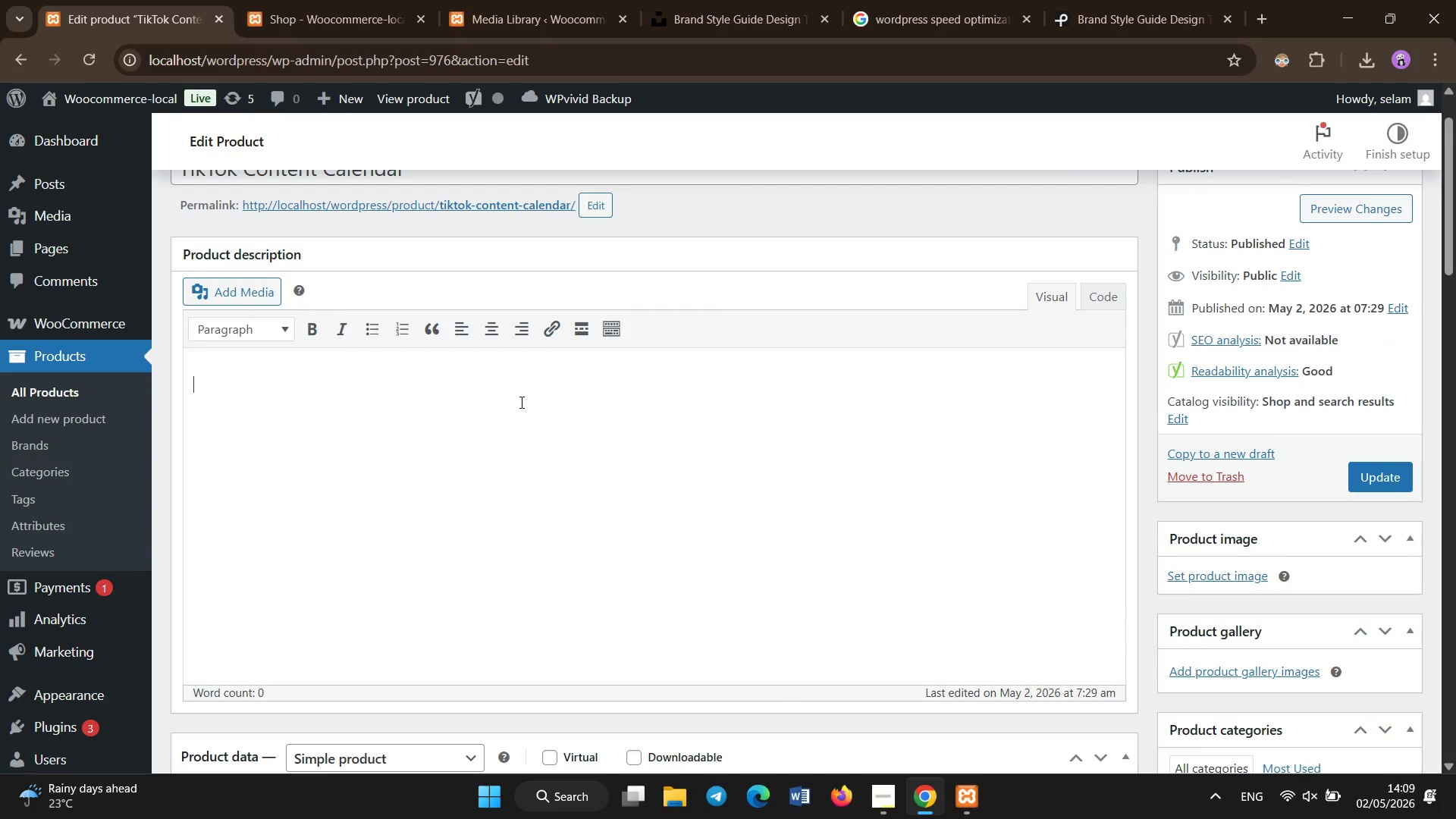 
hold_key(key=ShiftLeft, duration=0.44)
 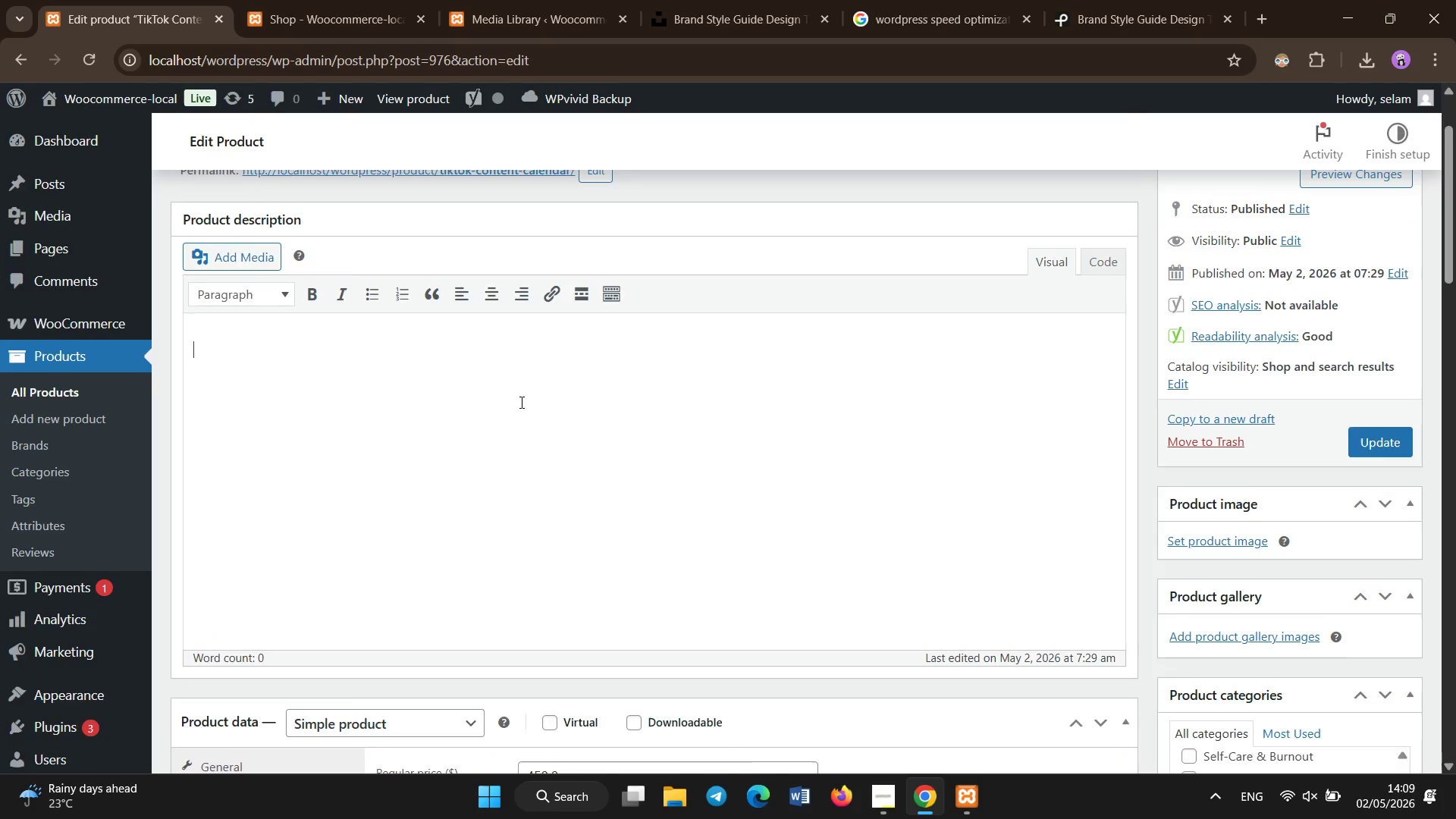 
left_click([479, 552])
 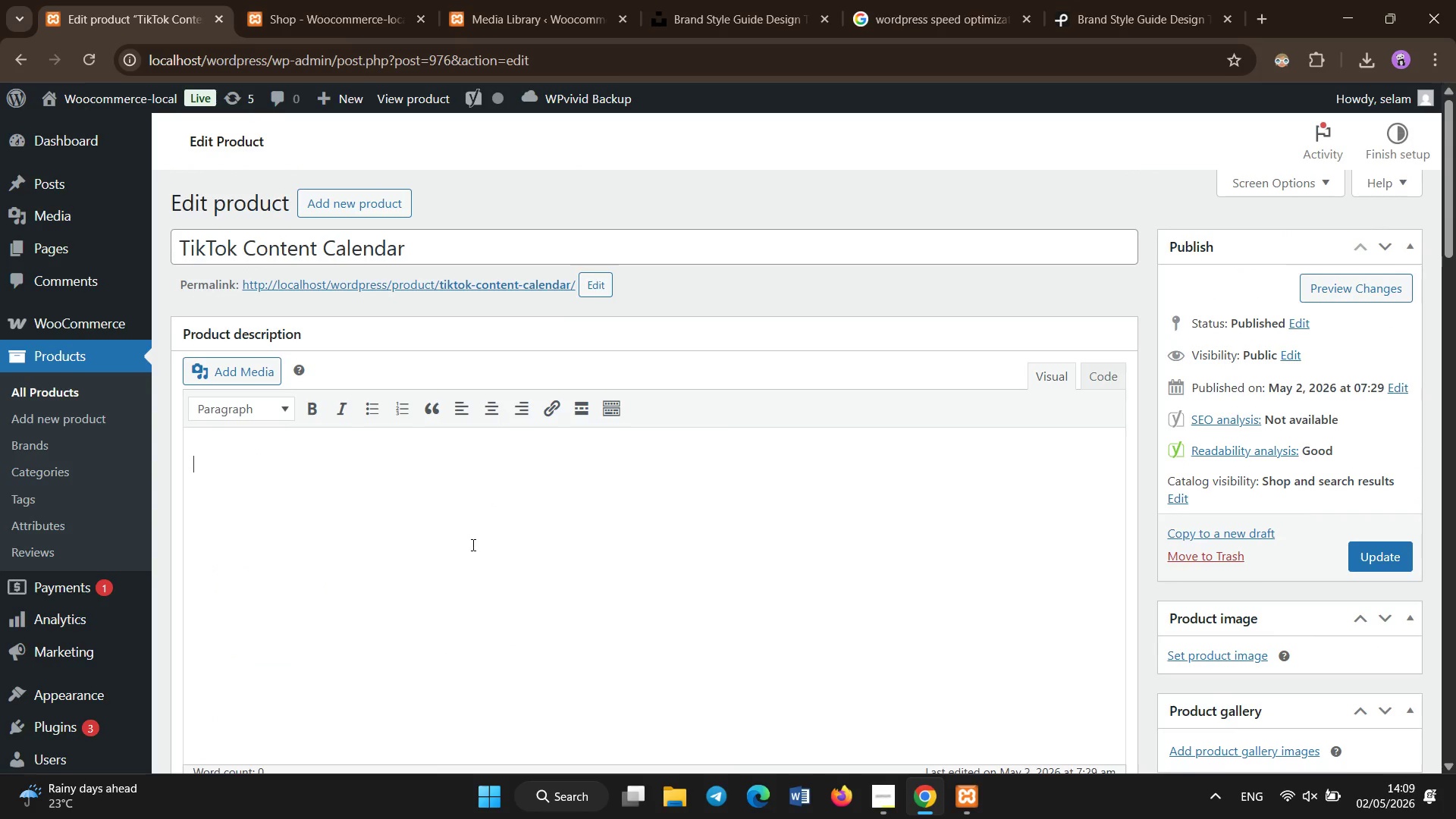 
scroll: coordinate [519, 410], scroll_direction: up, amount: 1.0
 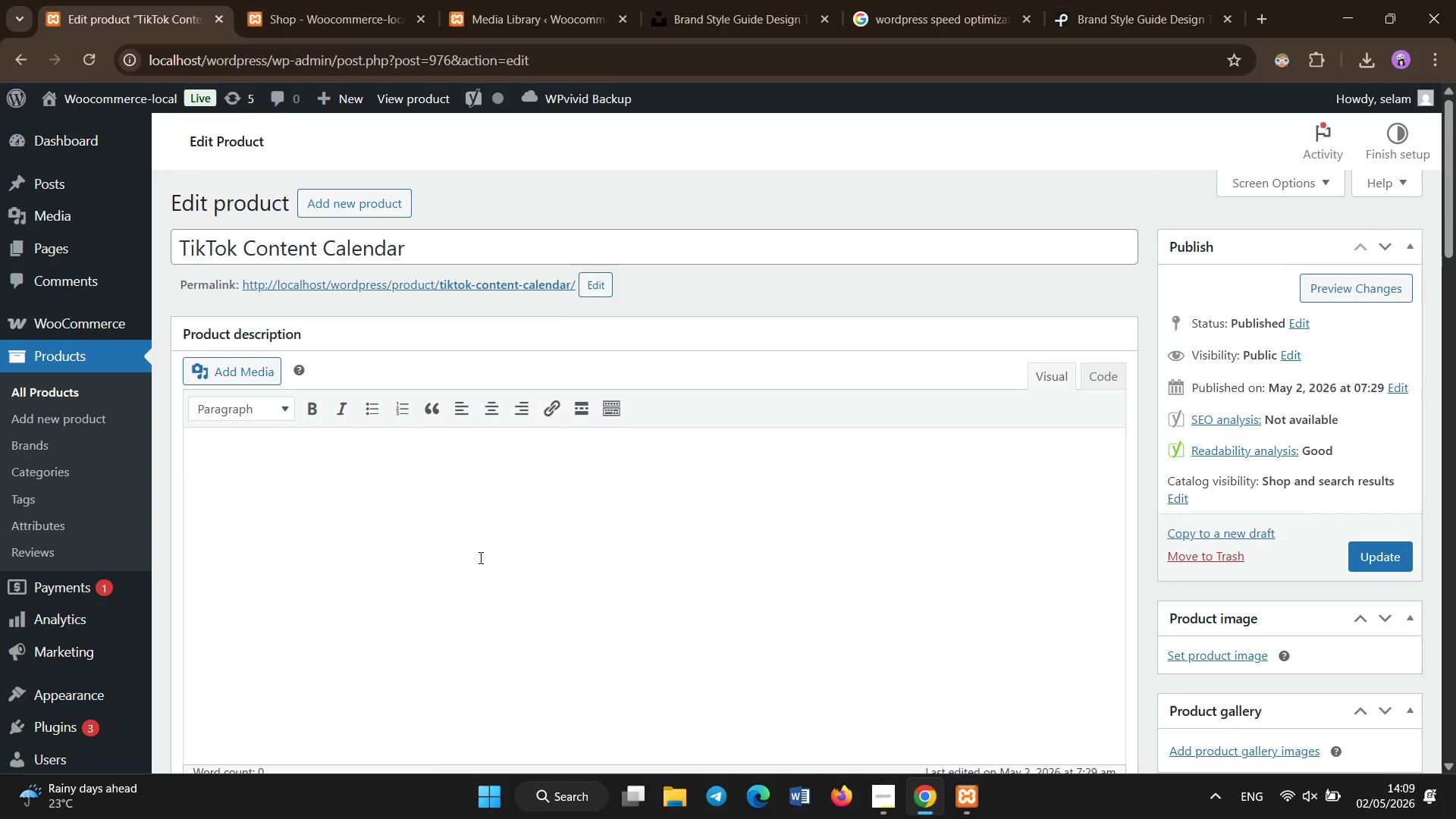 
hold_key(key=ShiftLeft, duration=1.5)
 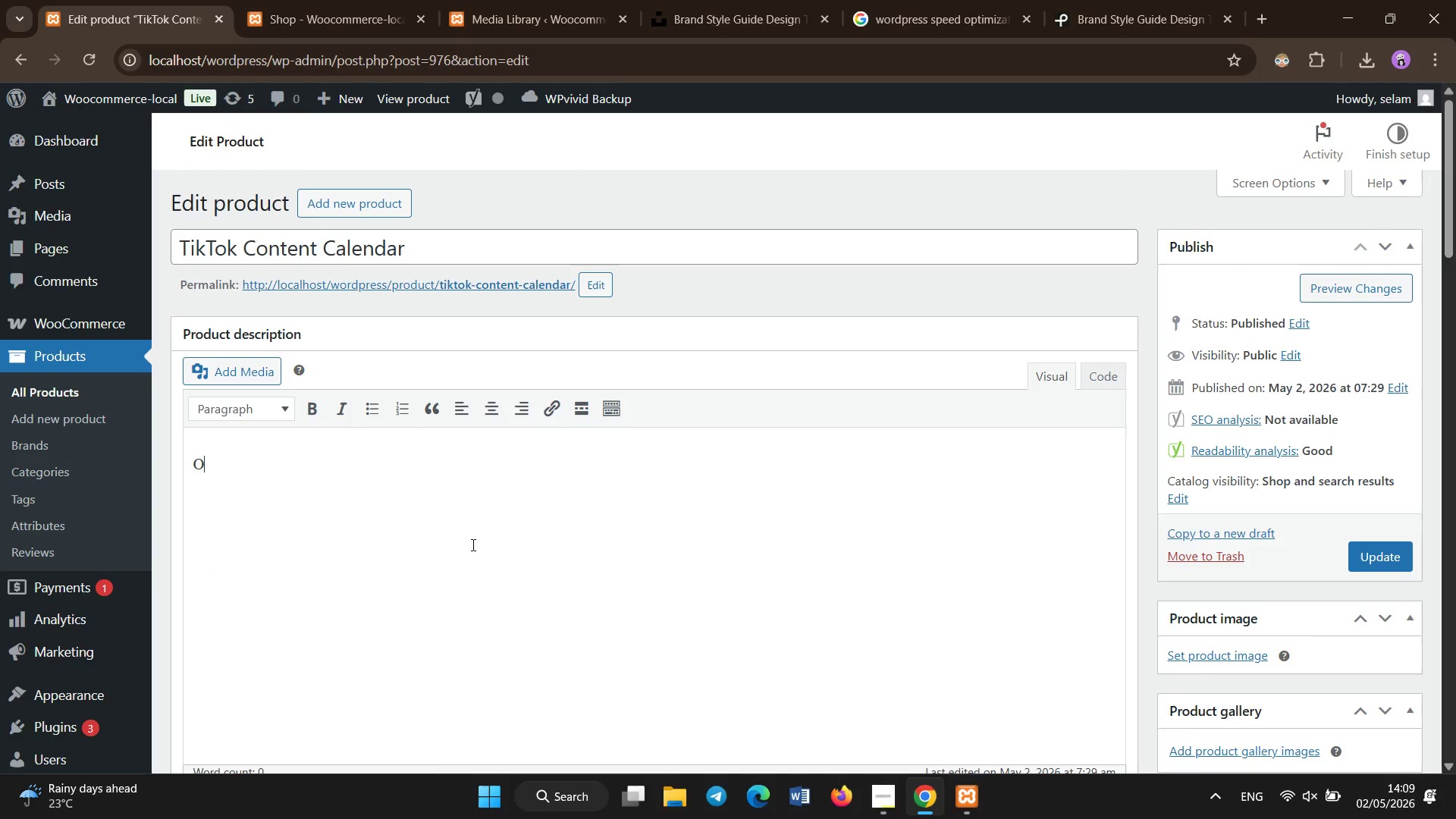 
type(Our TikTok marketing strategy)
 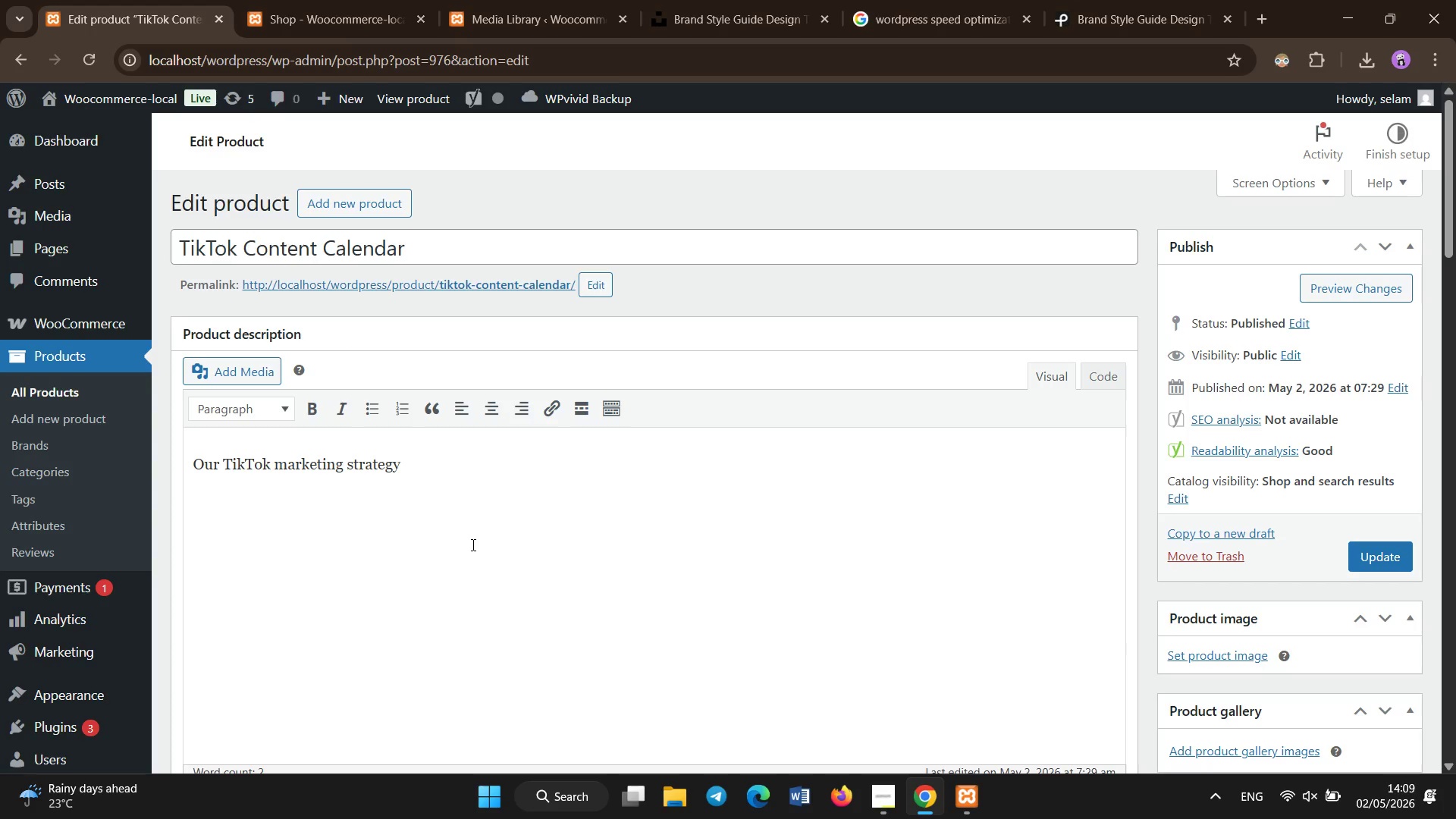 
left_click_drag(start_coordinate=[446, 485], to_coordinate=[227, 460])
 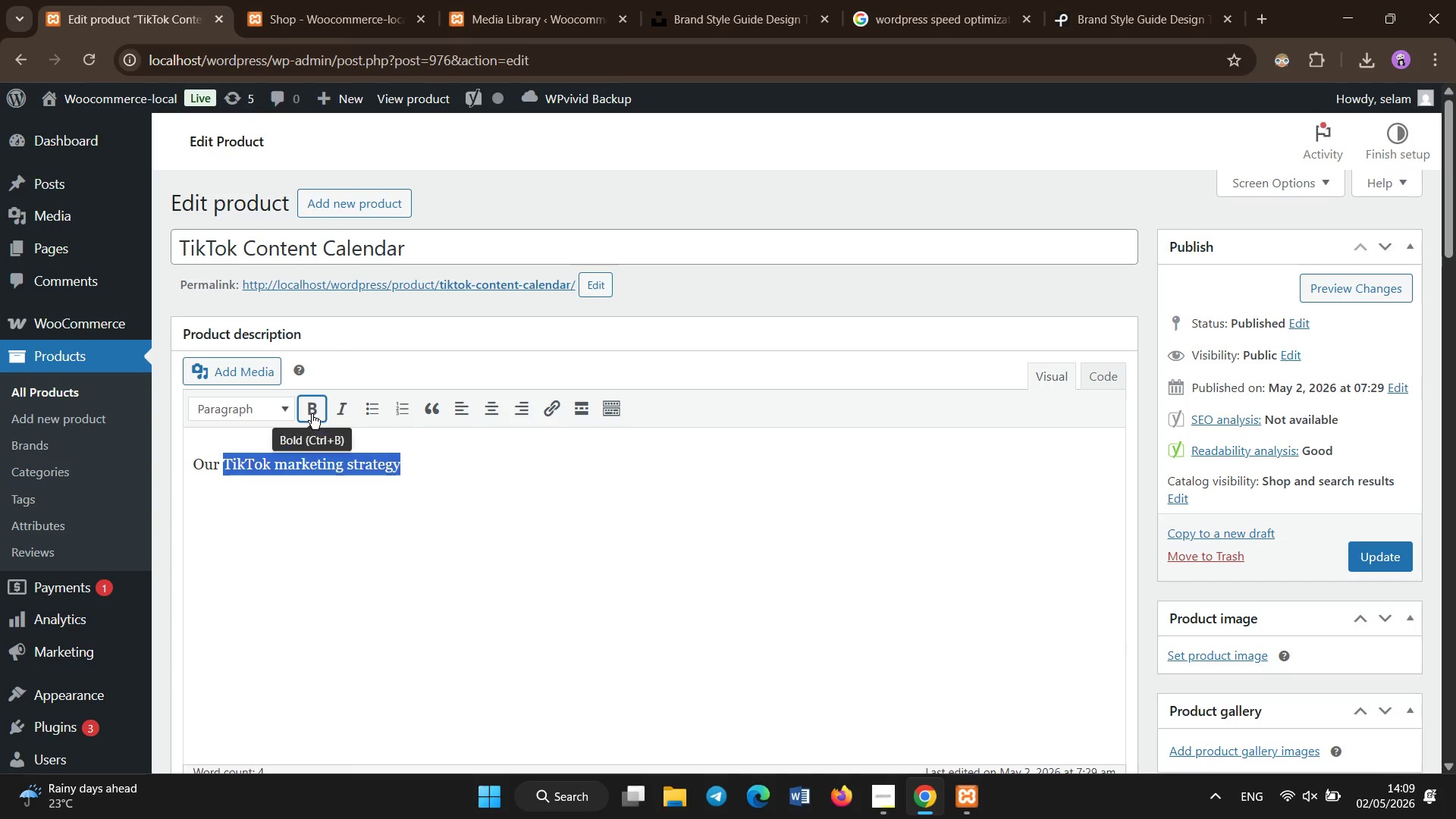 
left_click([322, 403])
 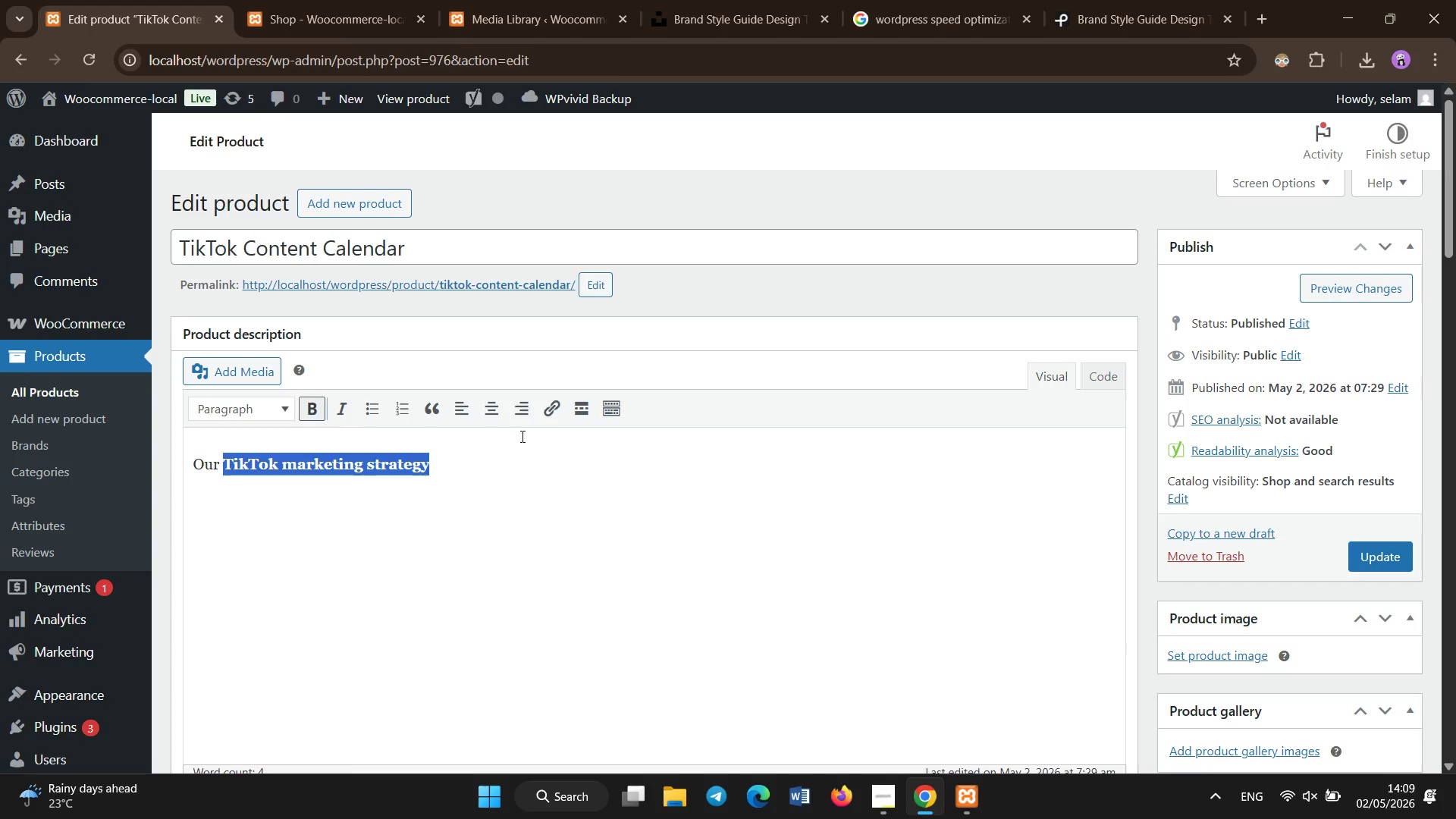 
left_click([544, 442])
 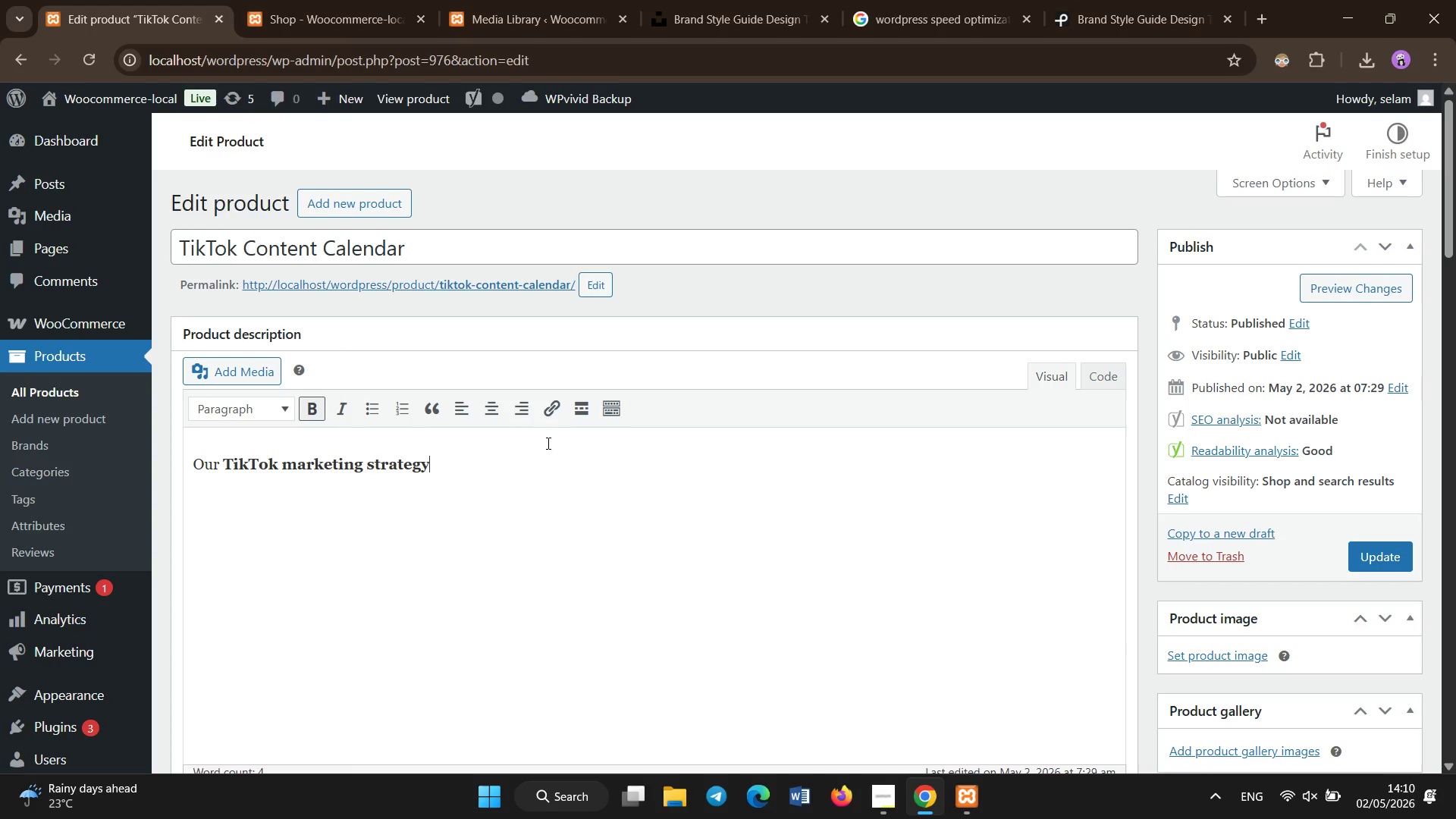 
type( ser)
key(Backspace)
key(Backspace)
key(Backspace)
 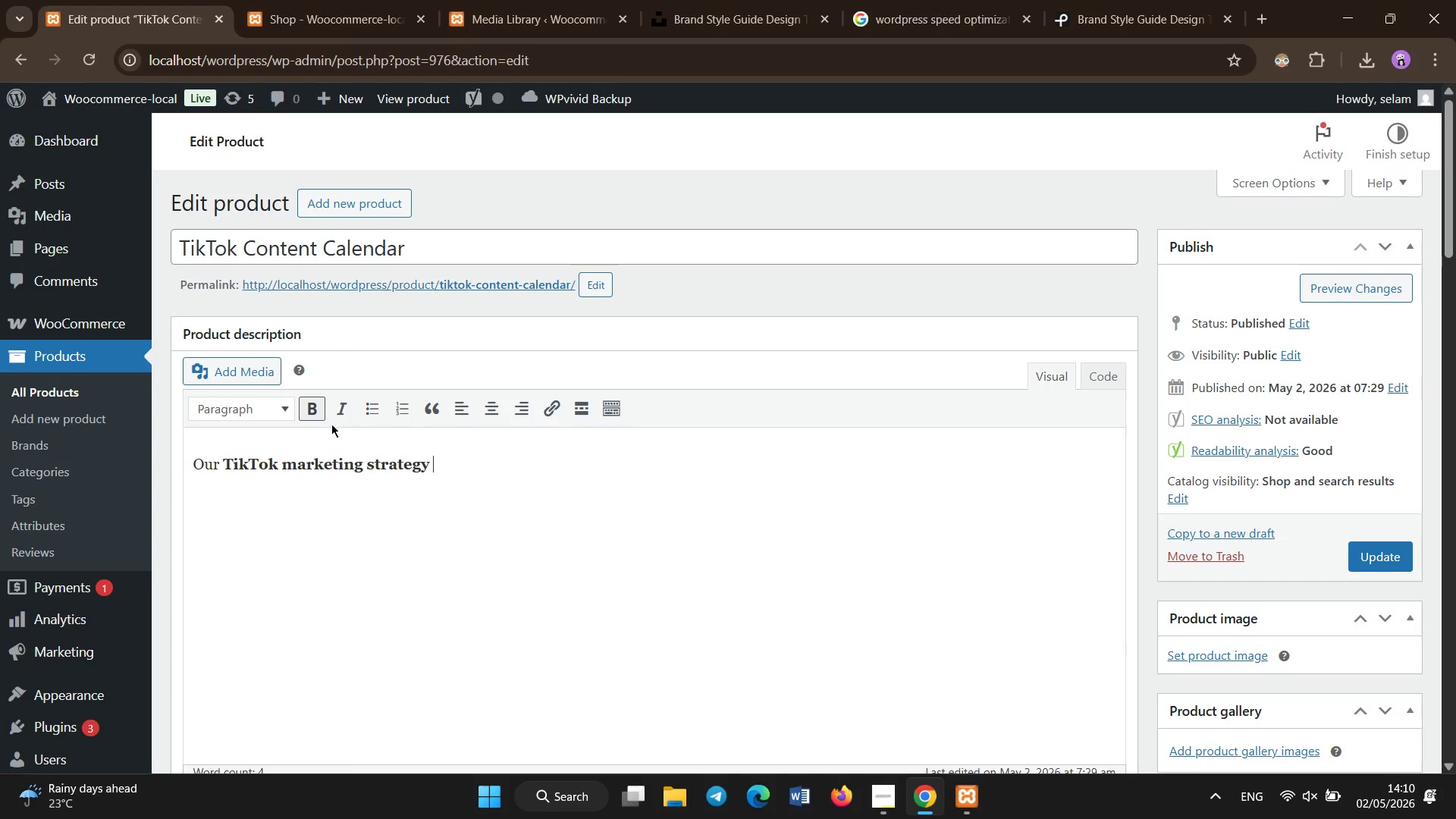 
left_click([312, 411])
 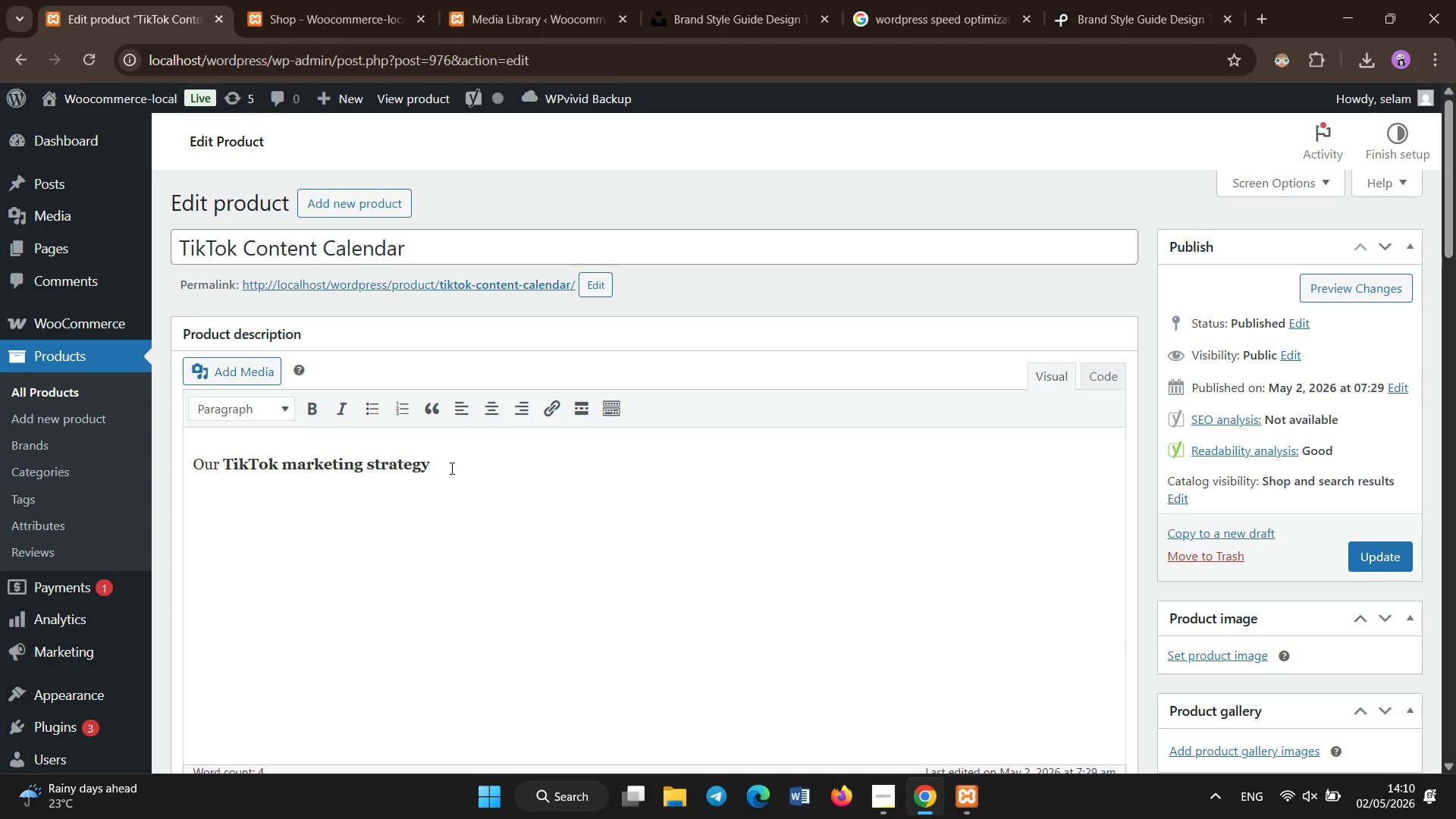 
left_click([452, 469])
 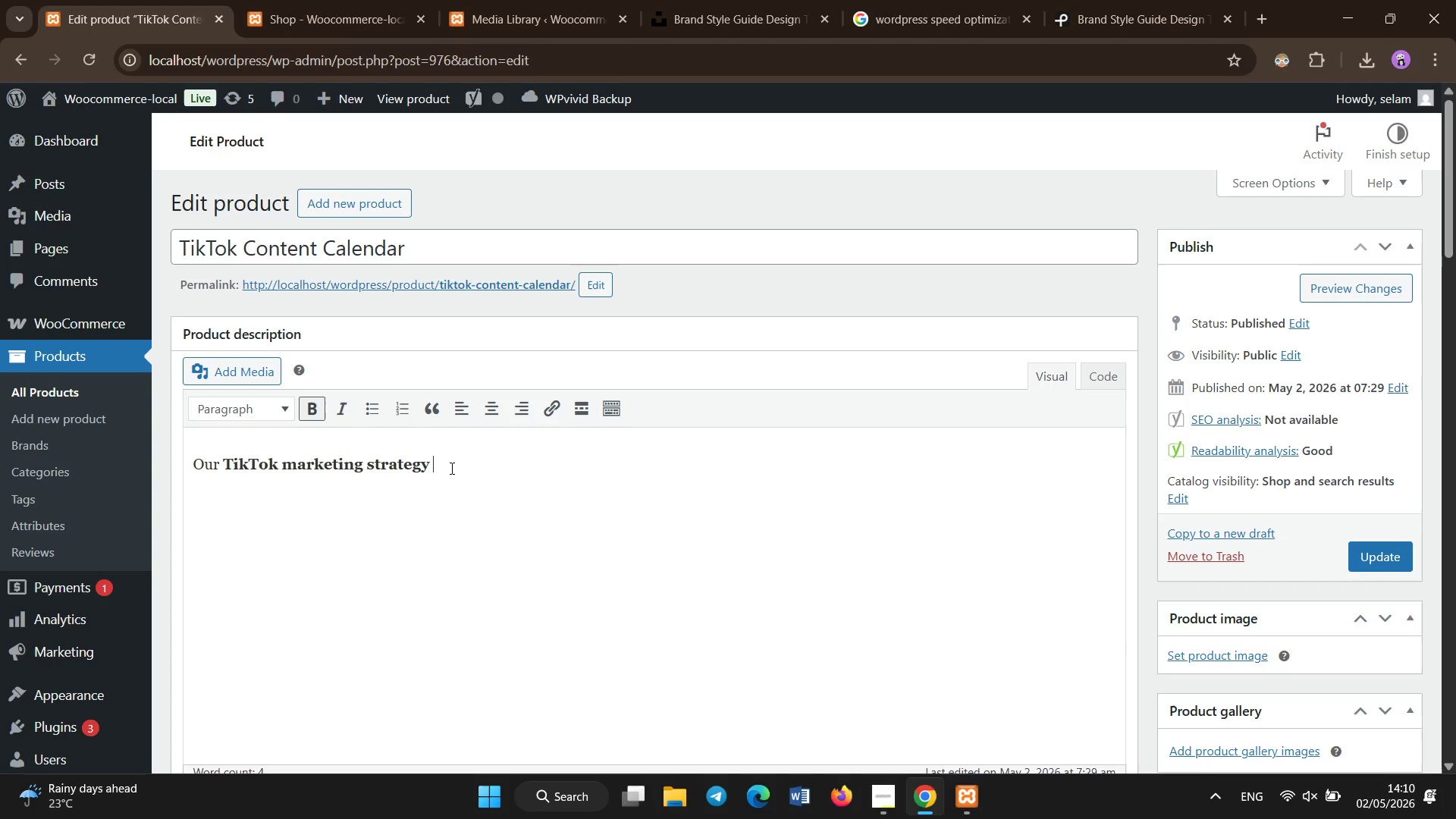 
type(servic)
key(Backspace)
key(Backspace)
key(Backspace)
key(Backspace)
key(Backspace)
key(Backspace)
 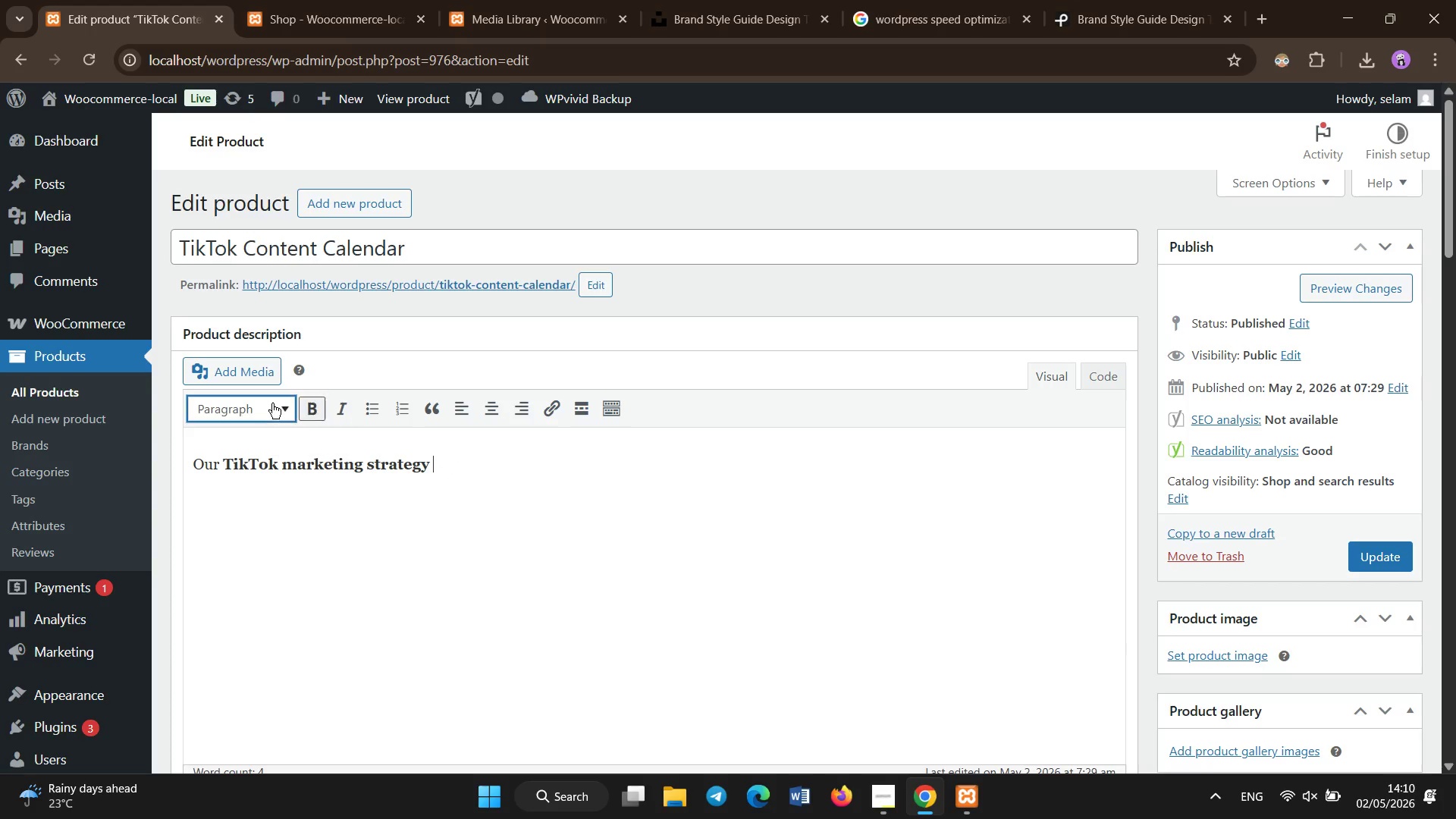 
left_click([318, 406])
 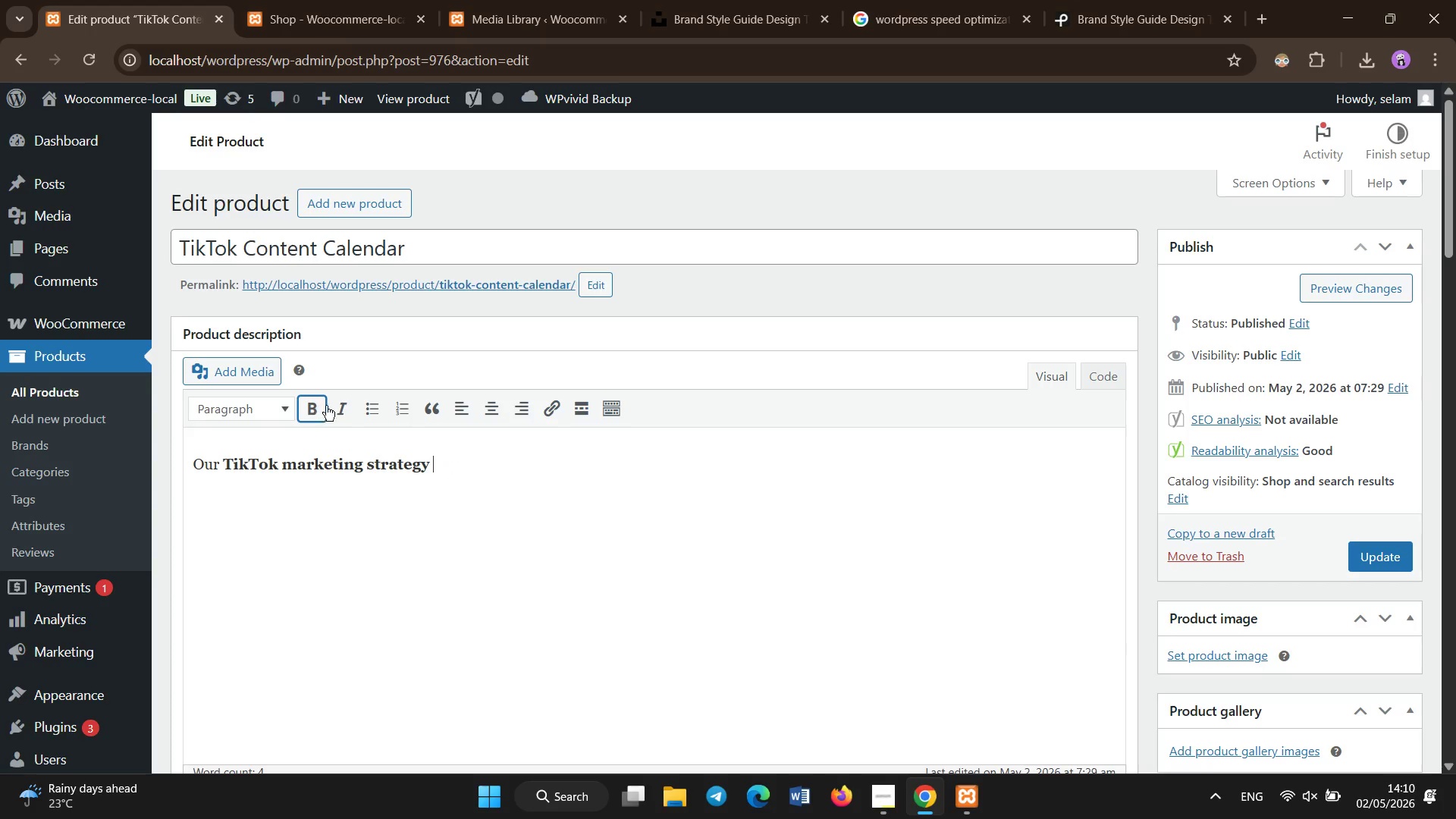 
type(service i deigned to e)
key(Backspace)
type(help businesses and creators gw)
key(Backspace)
type(row rapidly on one of the fastest-growing social medial platforms. Wtihout a clear strategy, )
 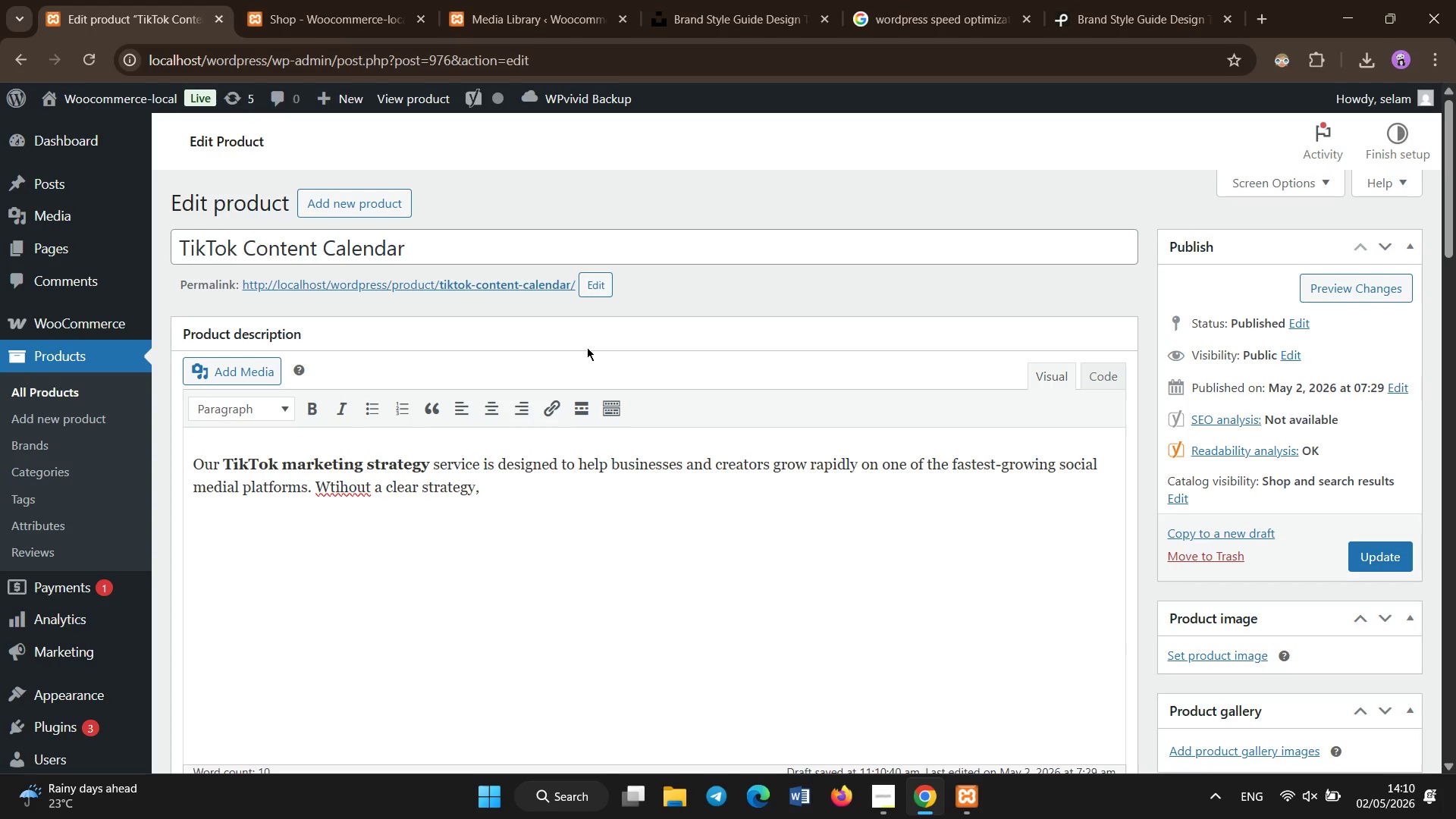 
left_click([374, 491])
 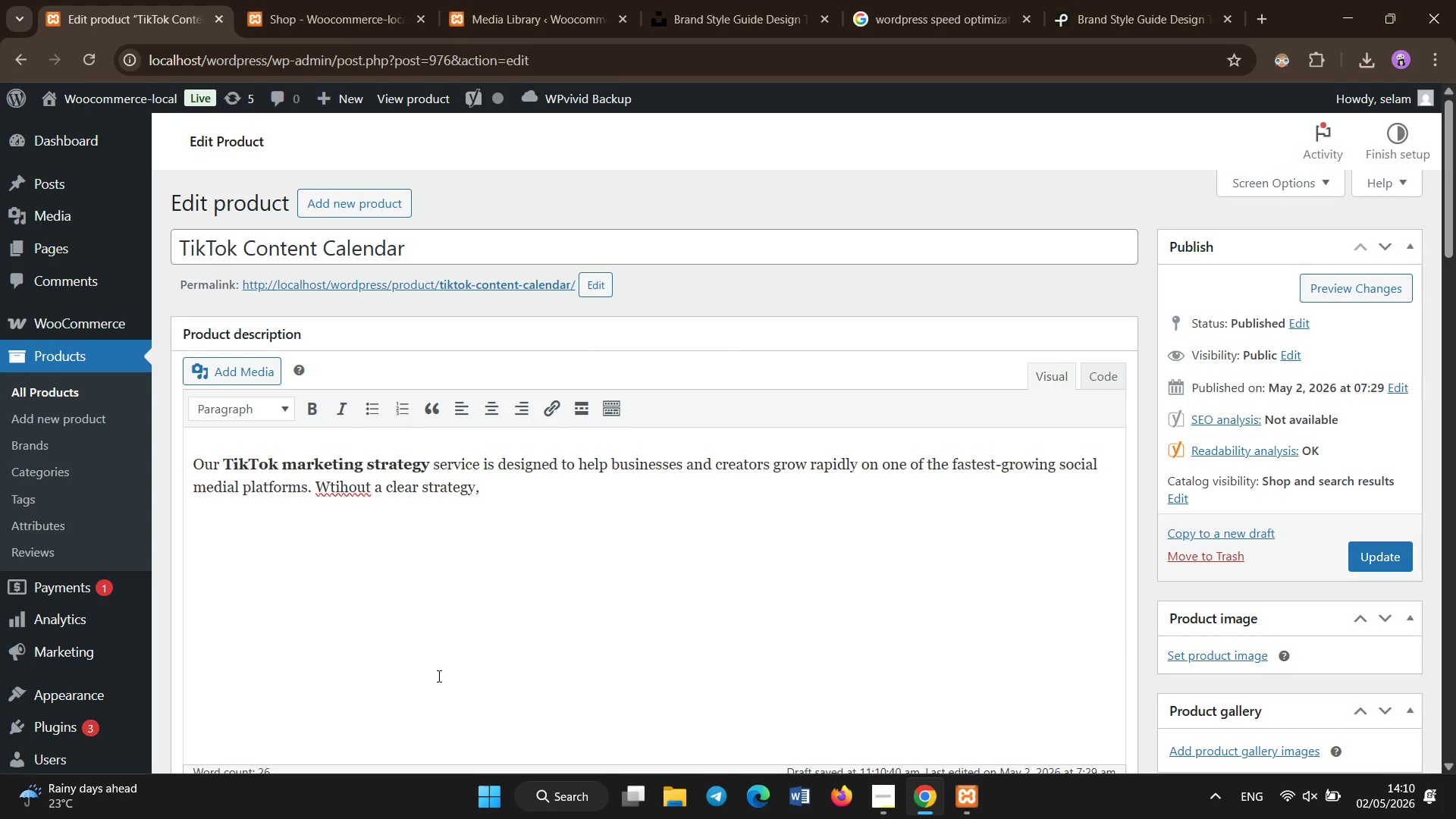 
key(ArrowLeft)
 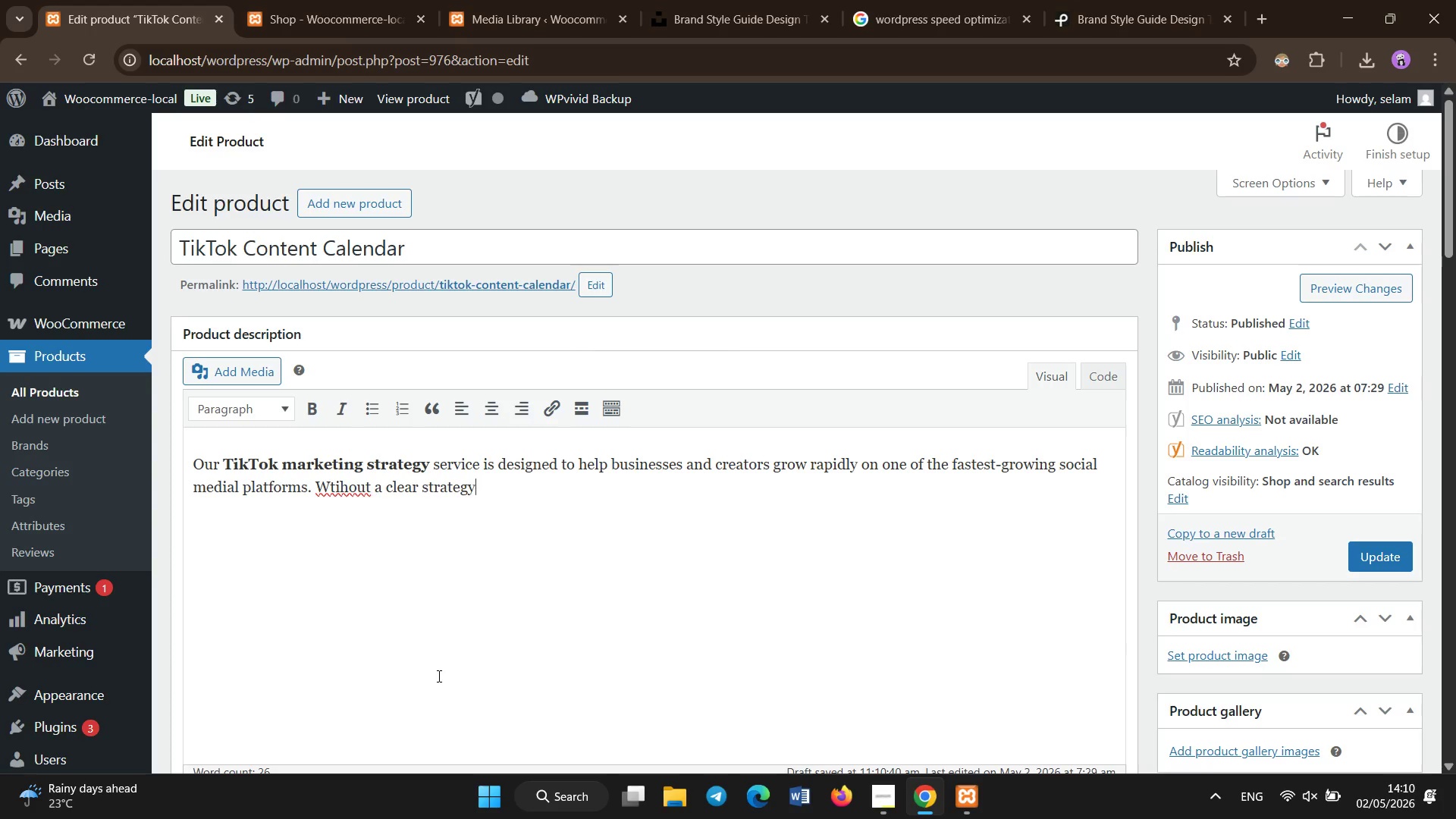 
hold_key(key=Backspace, duration=0.52)
 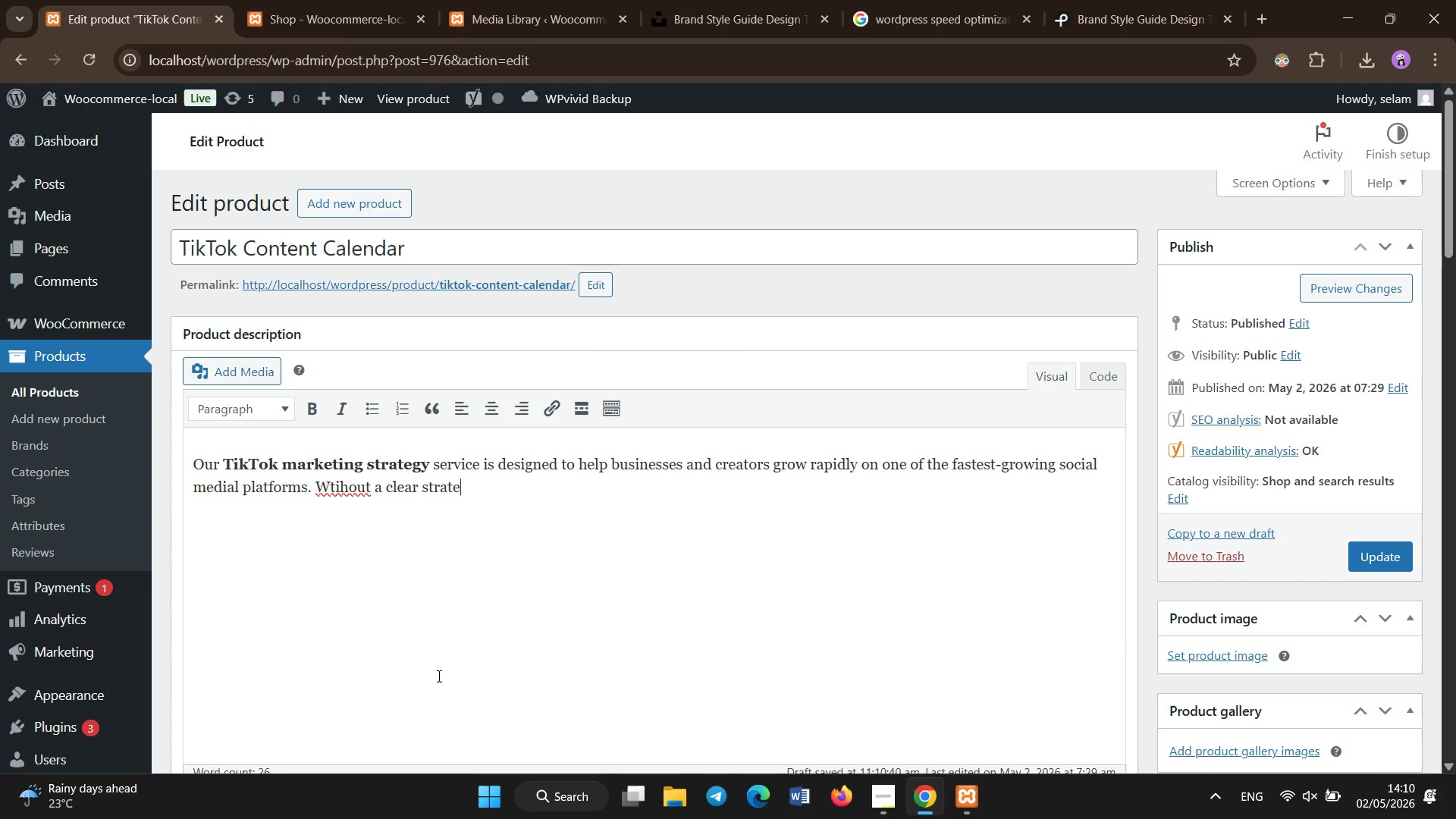 
key(Backspace)
 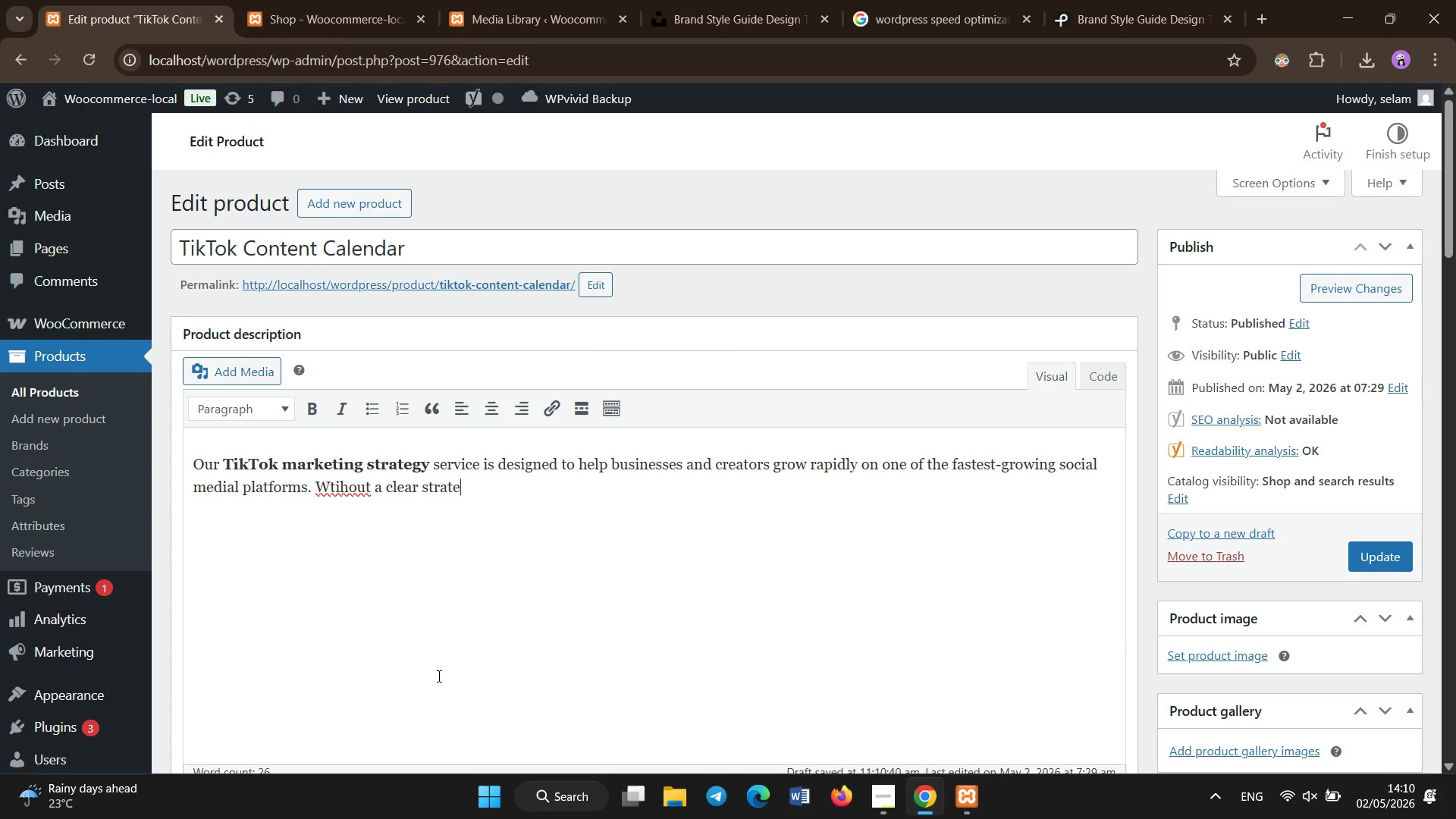 
key(Backspace)
 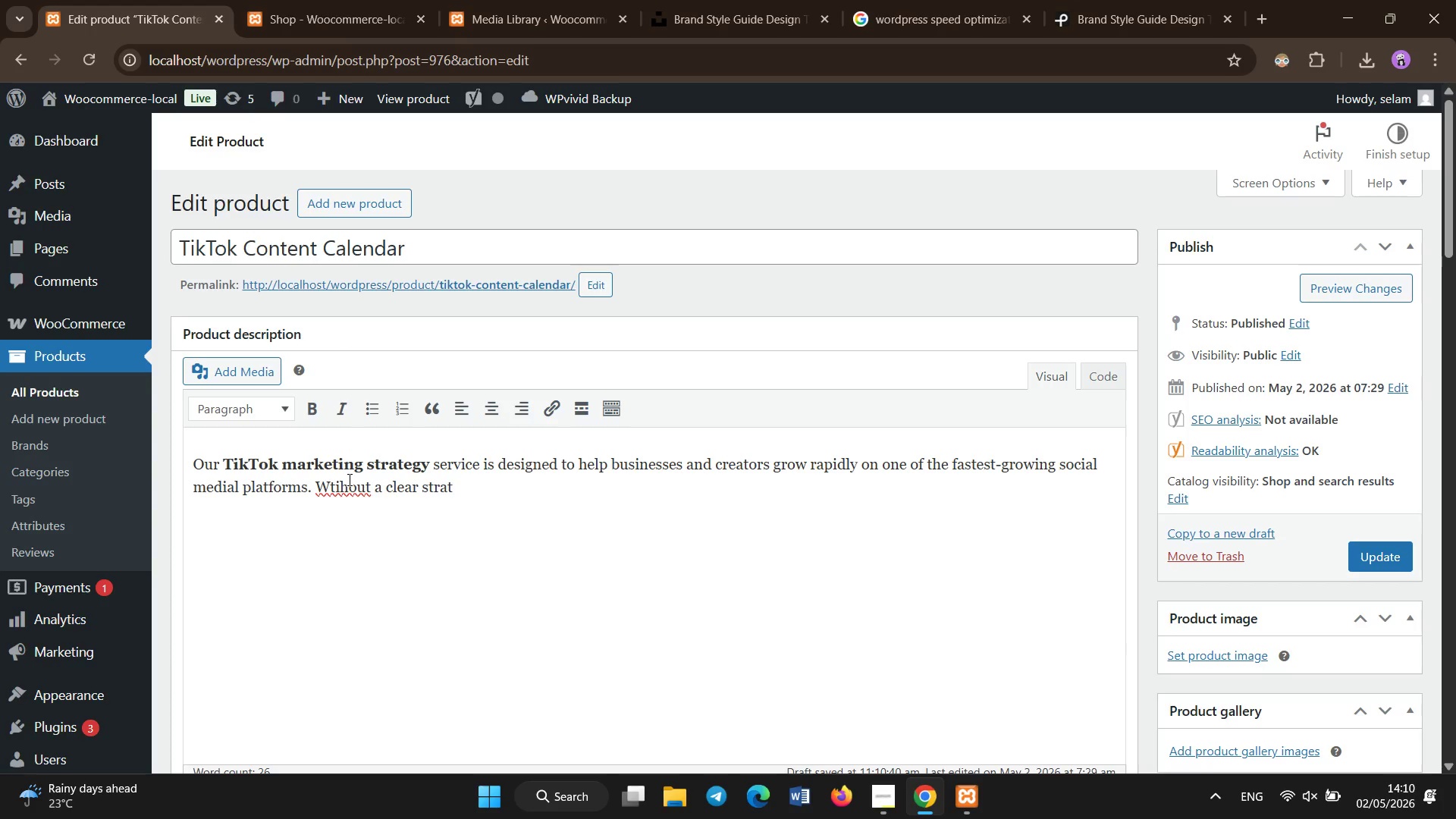 
left_click([369, 488])
 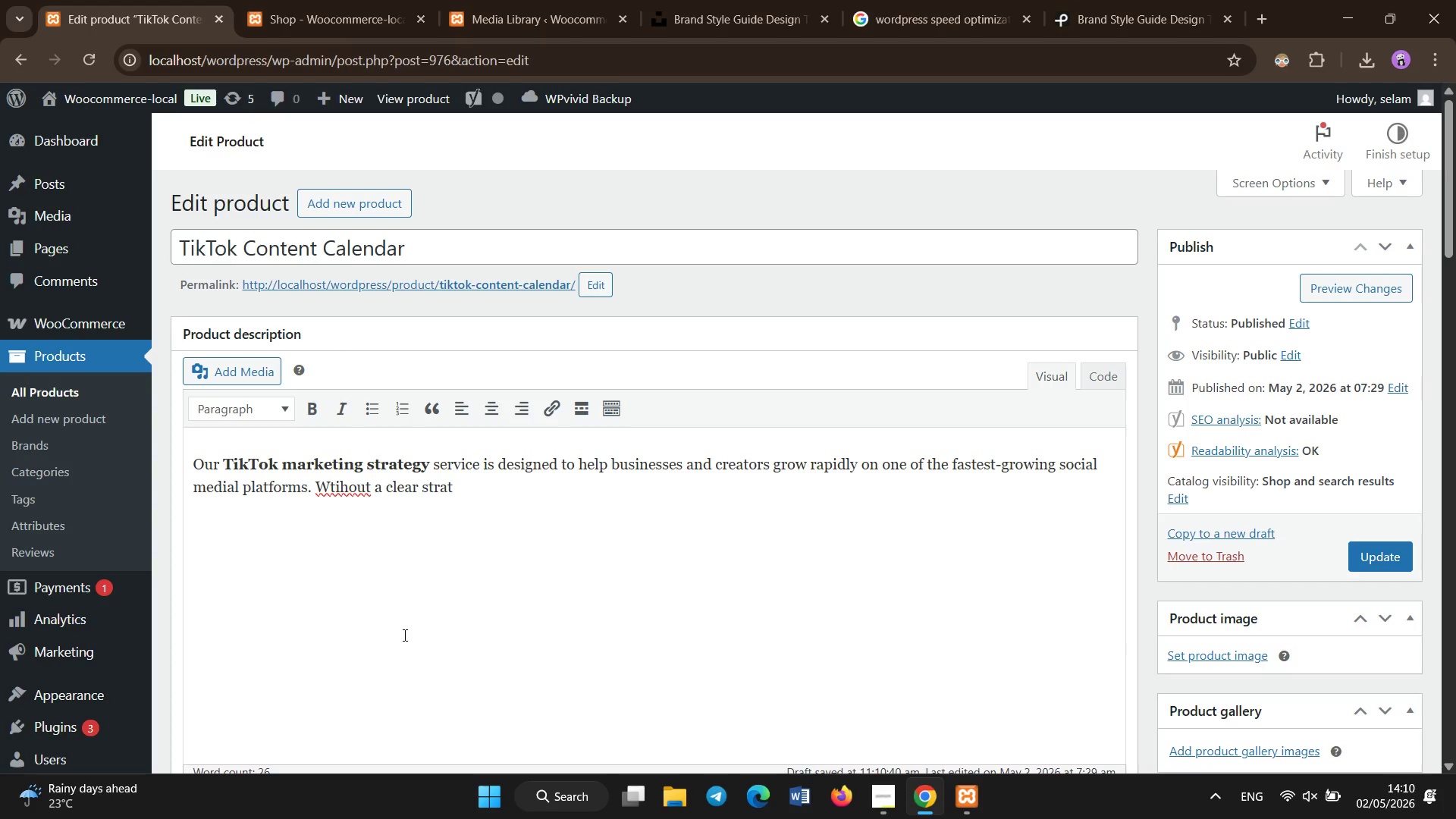 
key(Backspace)
key(Backspace)
key(Backspace)
key(Backspace)
key(Backspace)
key(Backspace)
type(ithout)
 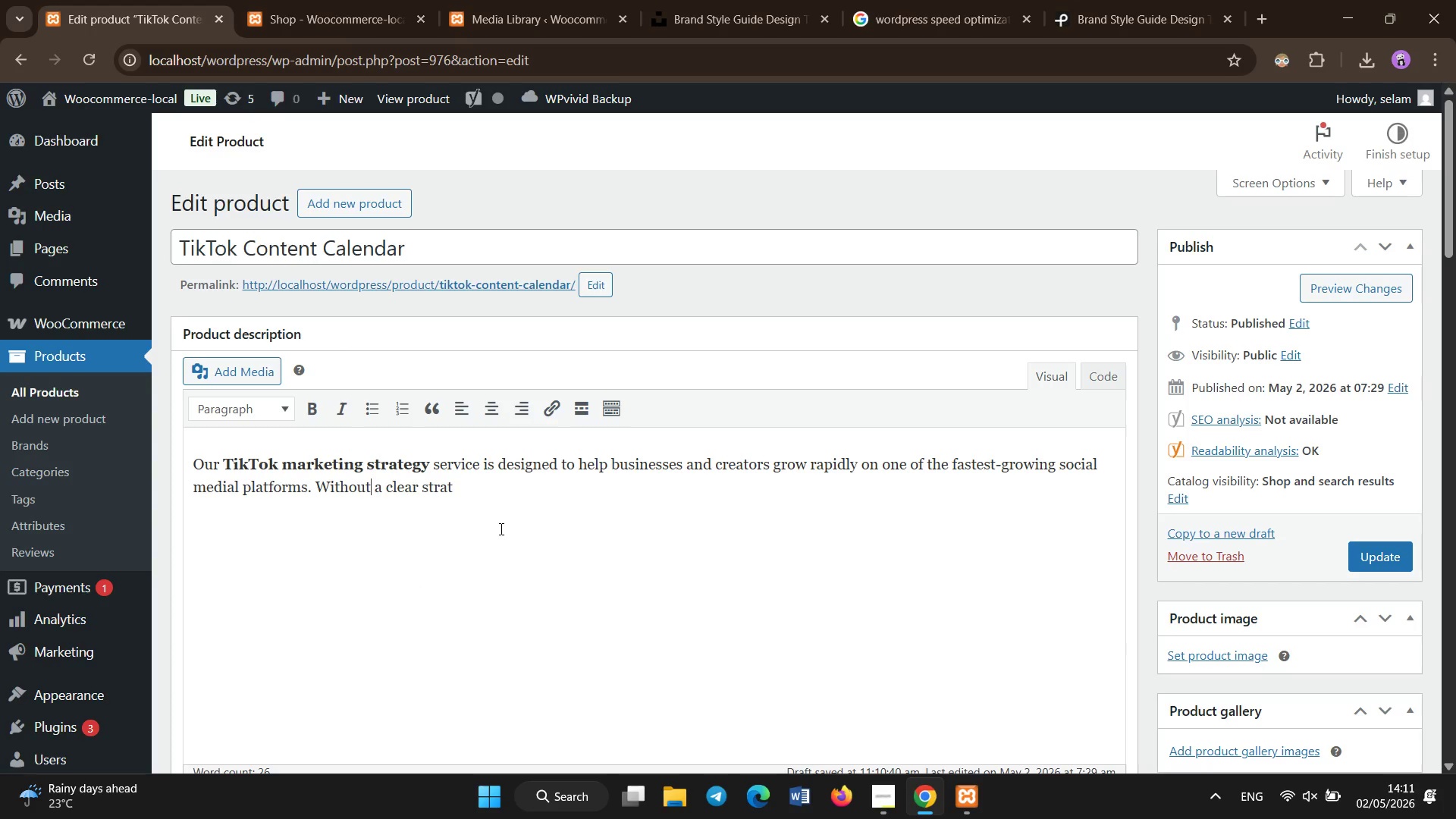 
left_click([502, 506])
 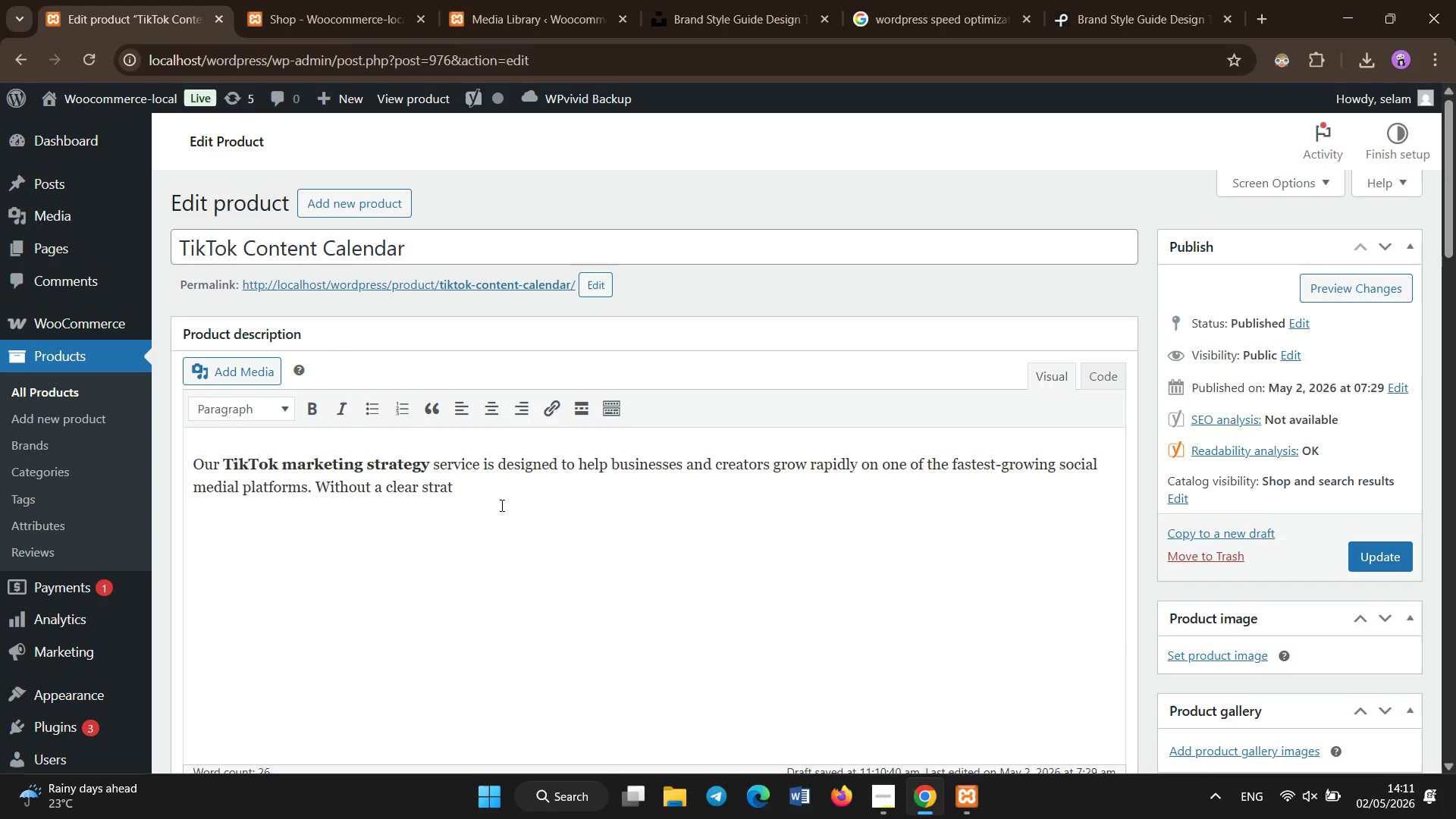 
key(Backspace)
type(egy )
key(Backspace)
type(, many accounts struggle to gain visibility and engagement.)
 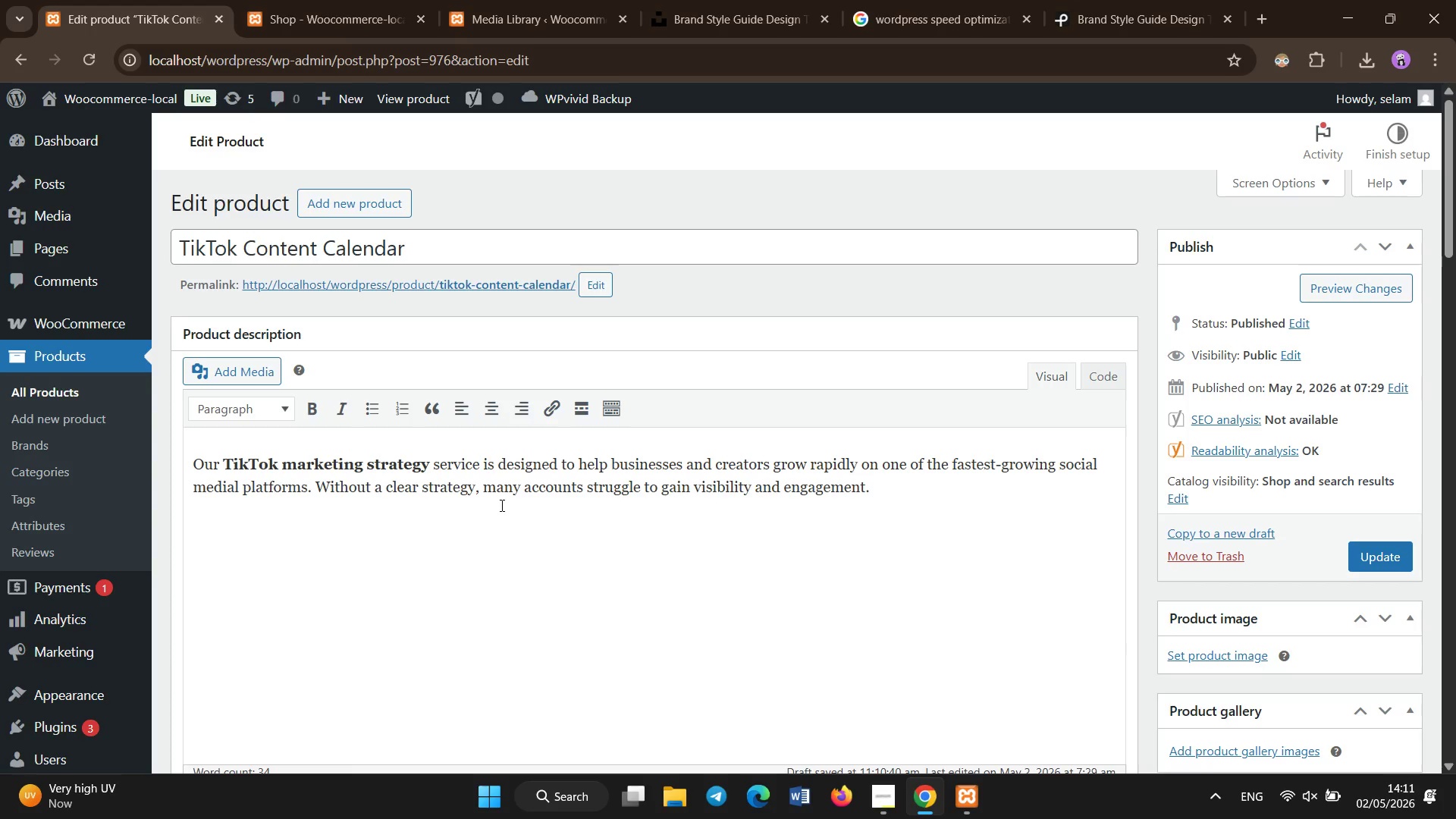 
key(Enter)
 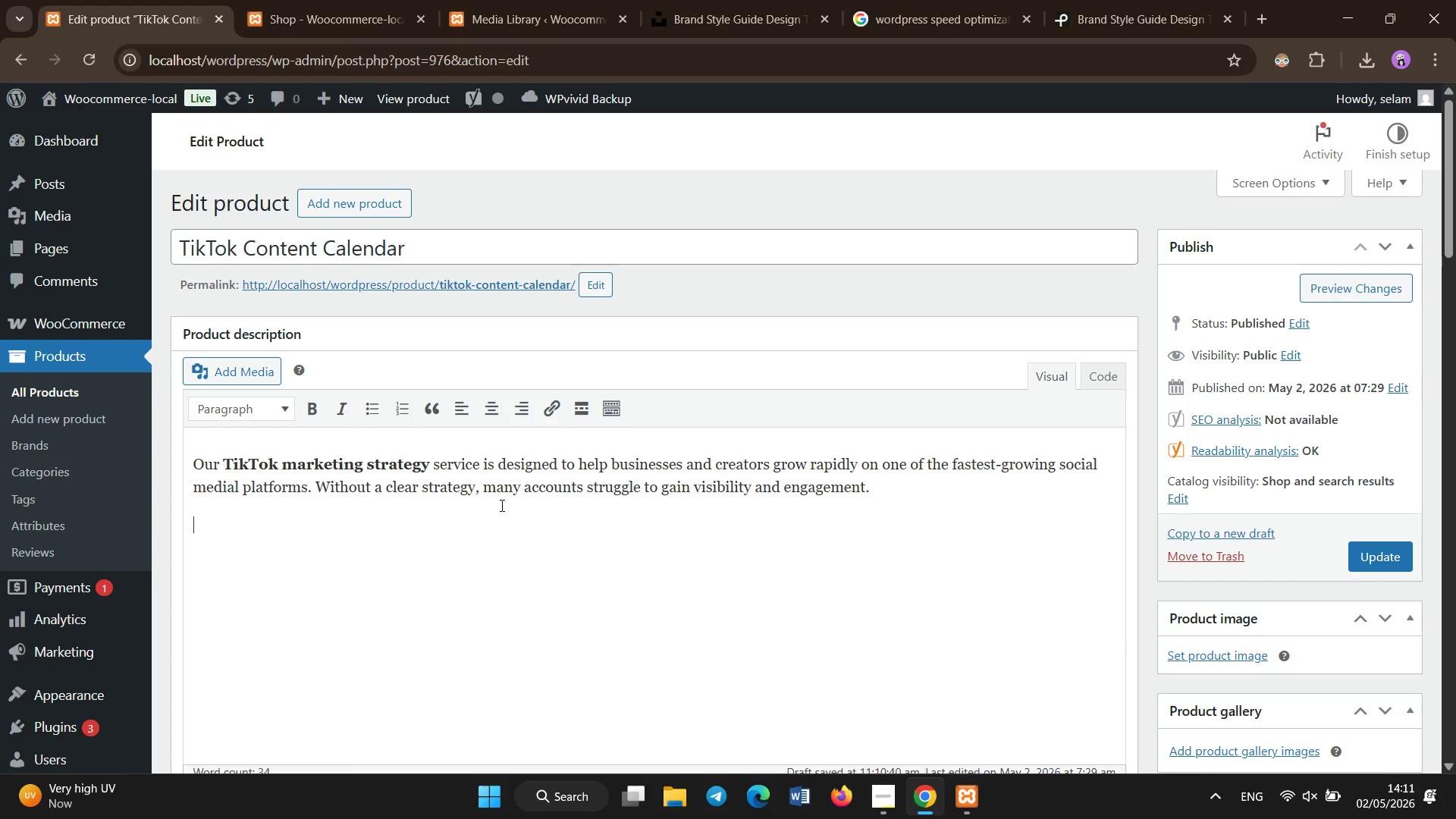 
type(We provide a complete 30-day content calendar with ideas, posting strategies a)
key(Backspace)
key(Backspace)
type(, and engagement techniques tailored to your niche. This ensures consistent posting an )
key(Backspace)
type(d better algorithm performance.)
 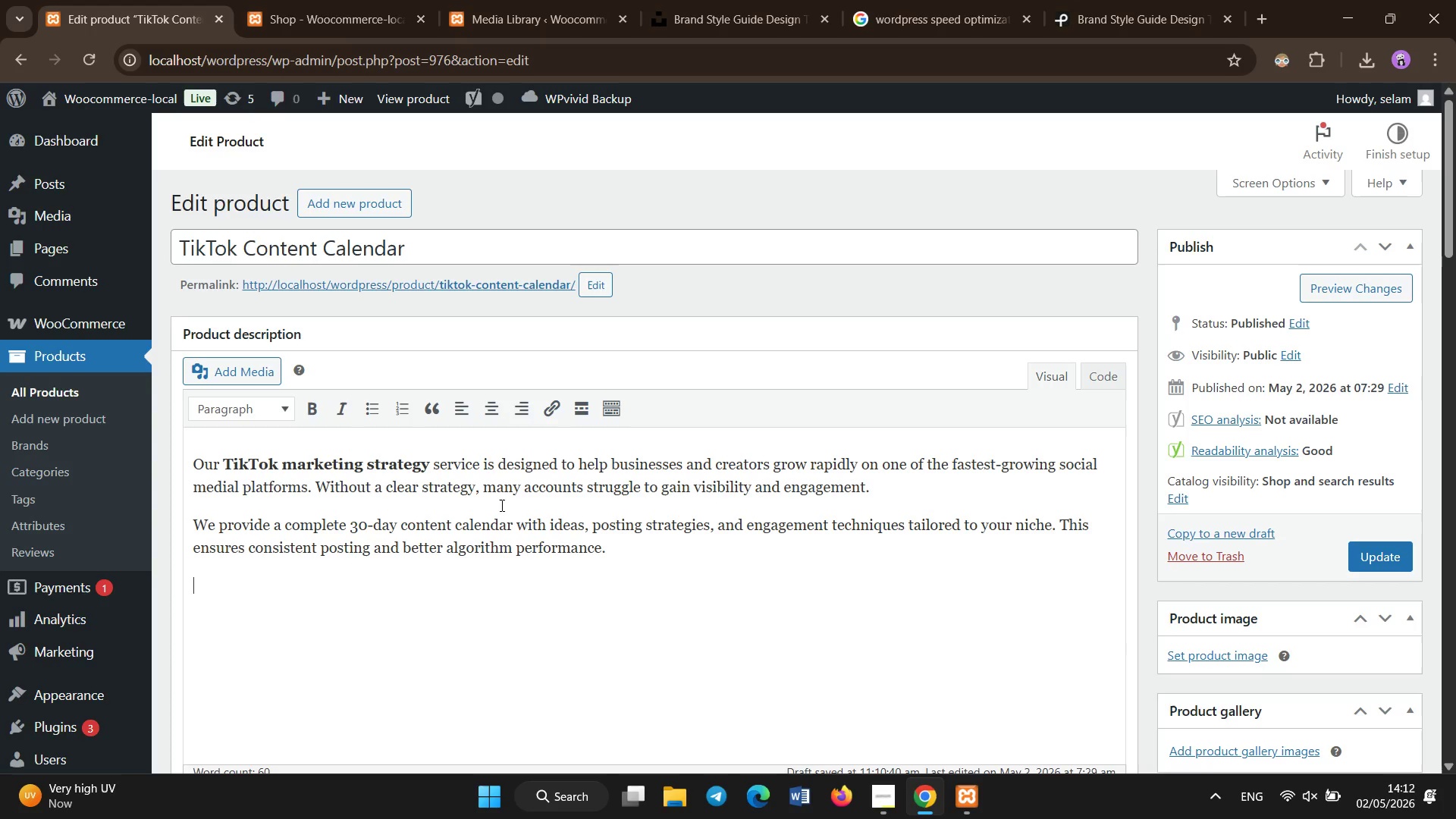 
 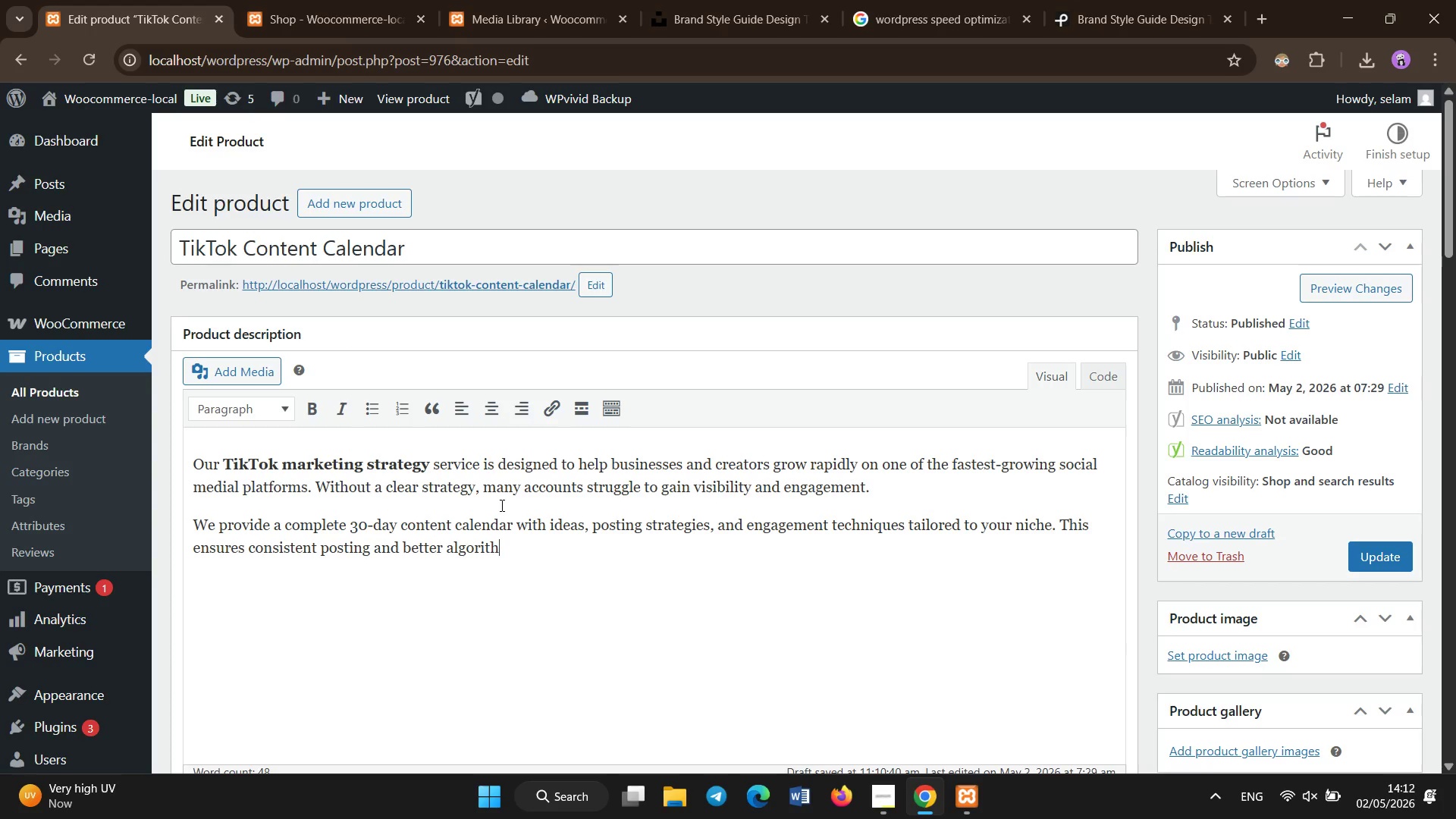 
key(Enter)
 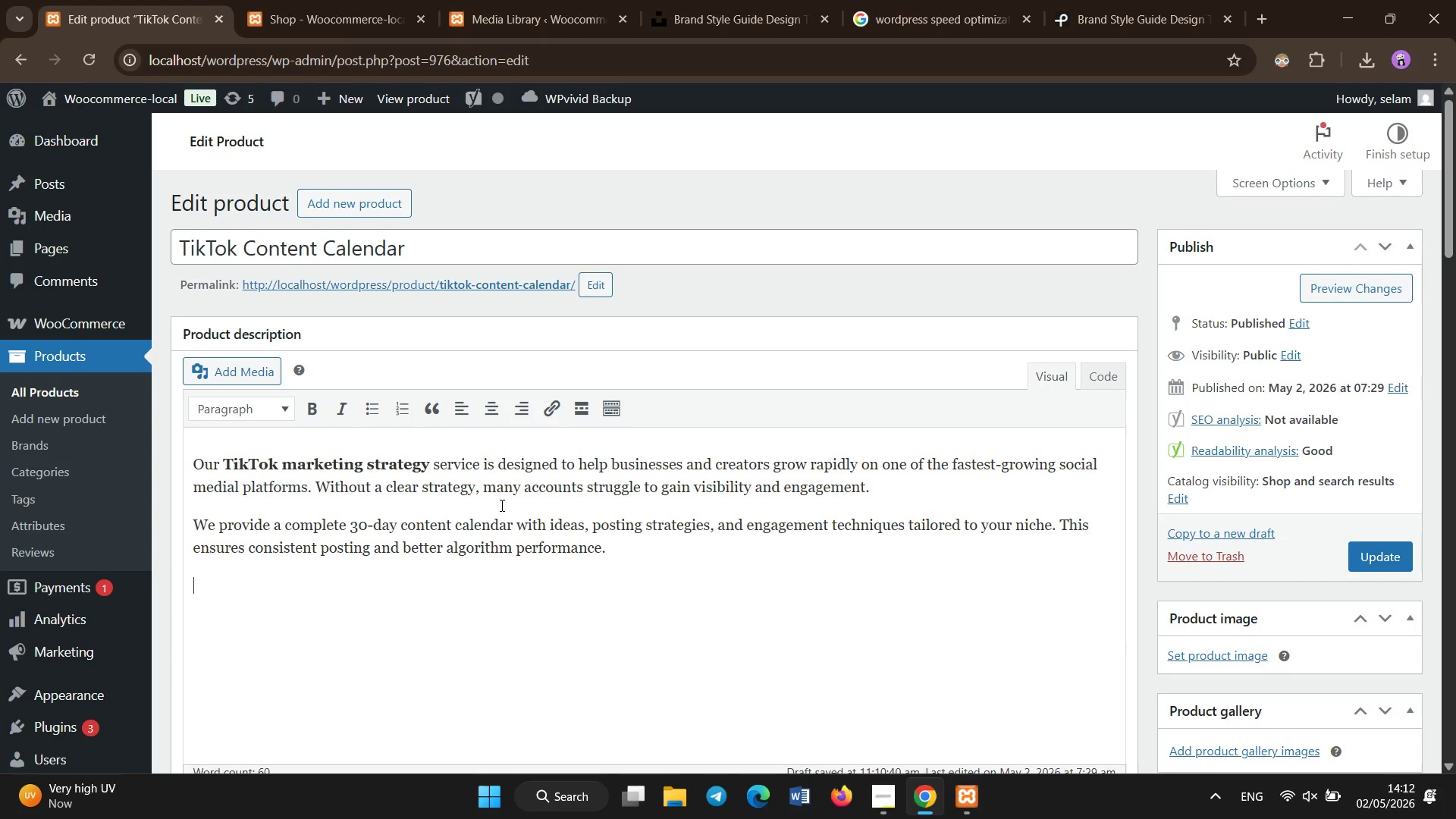 
type(With our TikTok marketing startegy, you)
 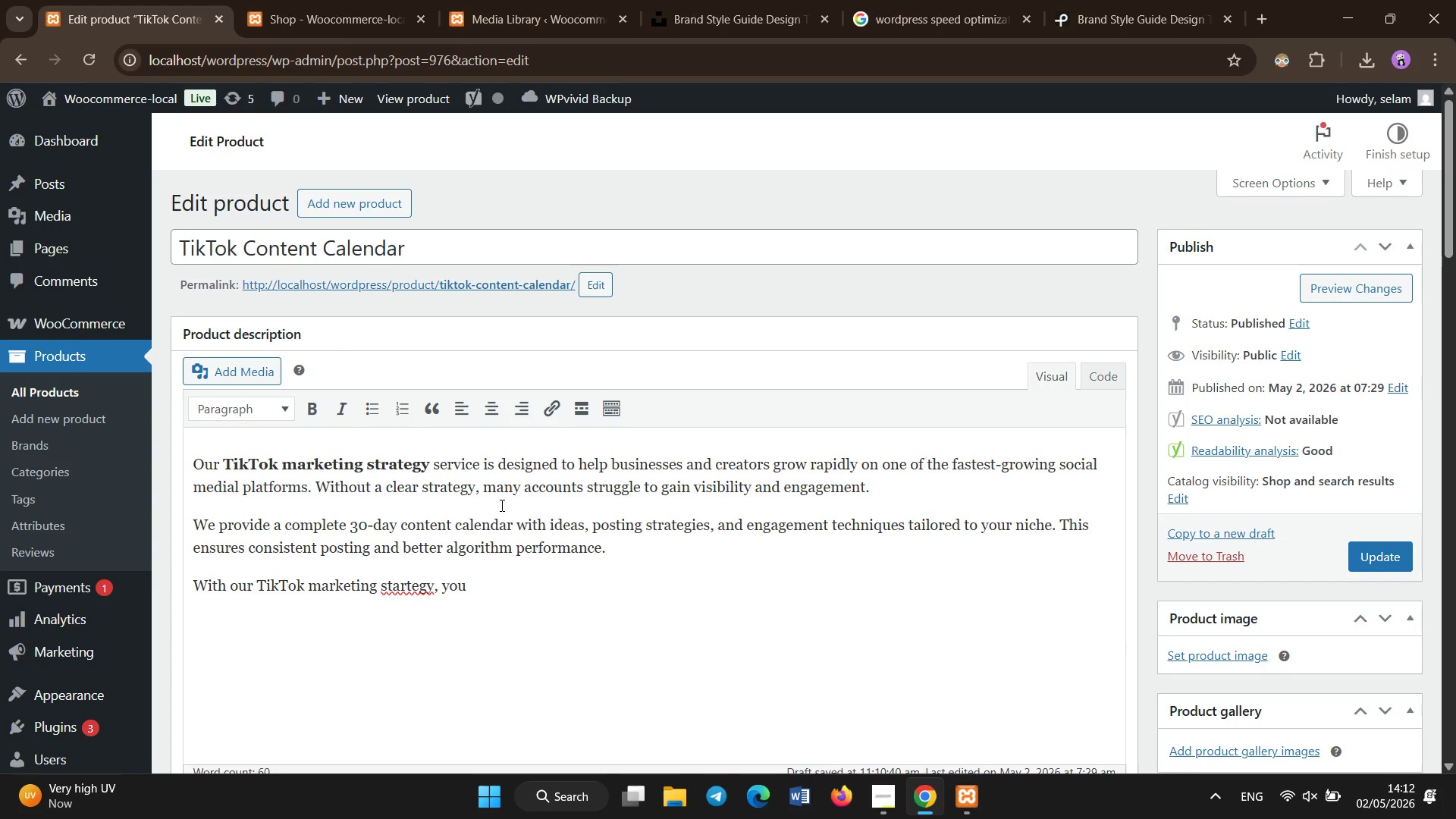 
hold_key(key=Backspace, duration=0.77)
 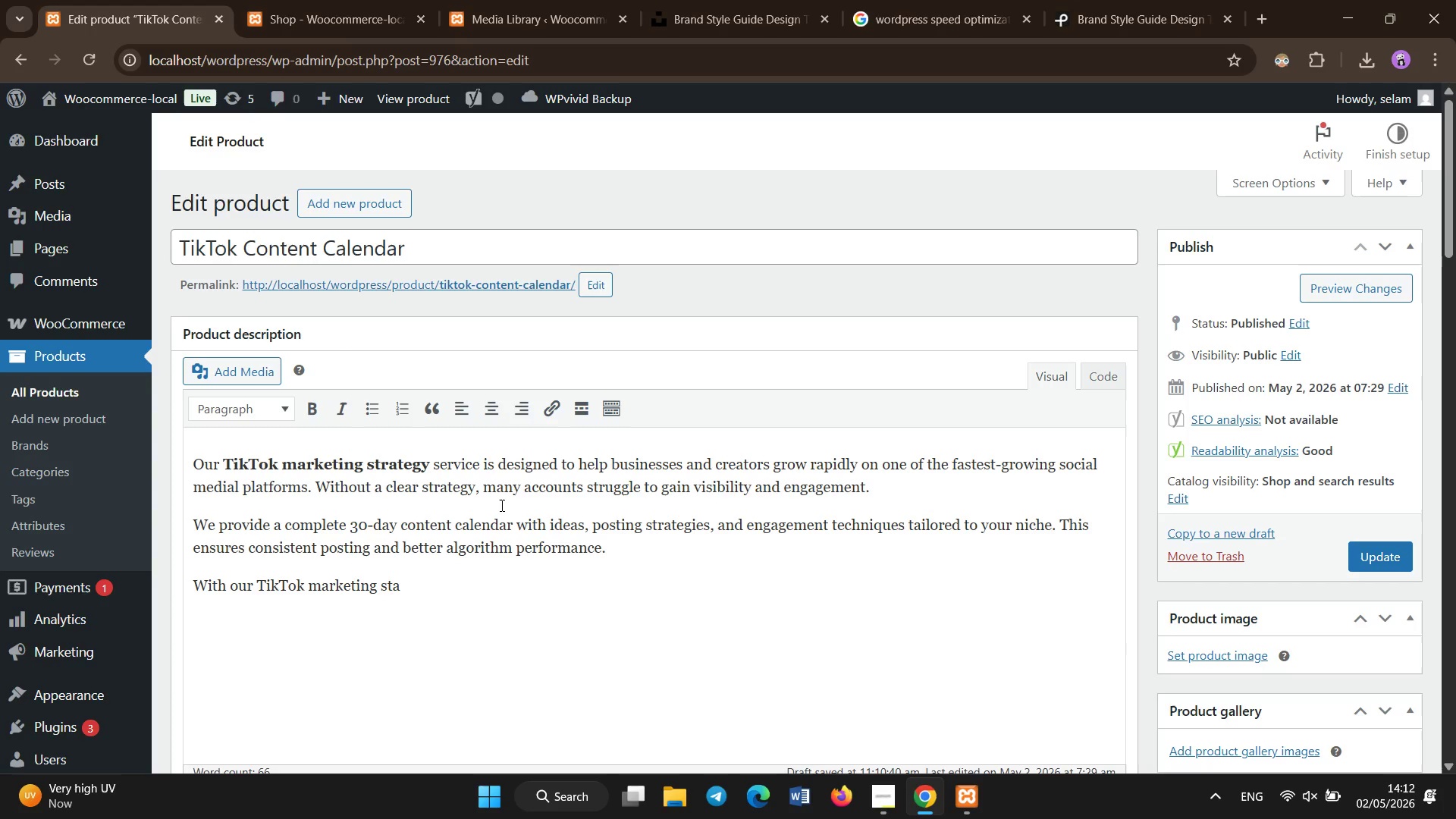 
hold_key(key=Backspace, duration=0.94)
 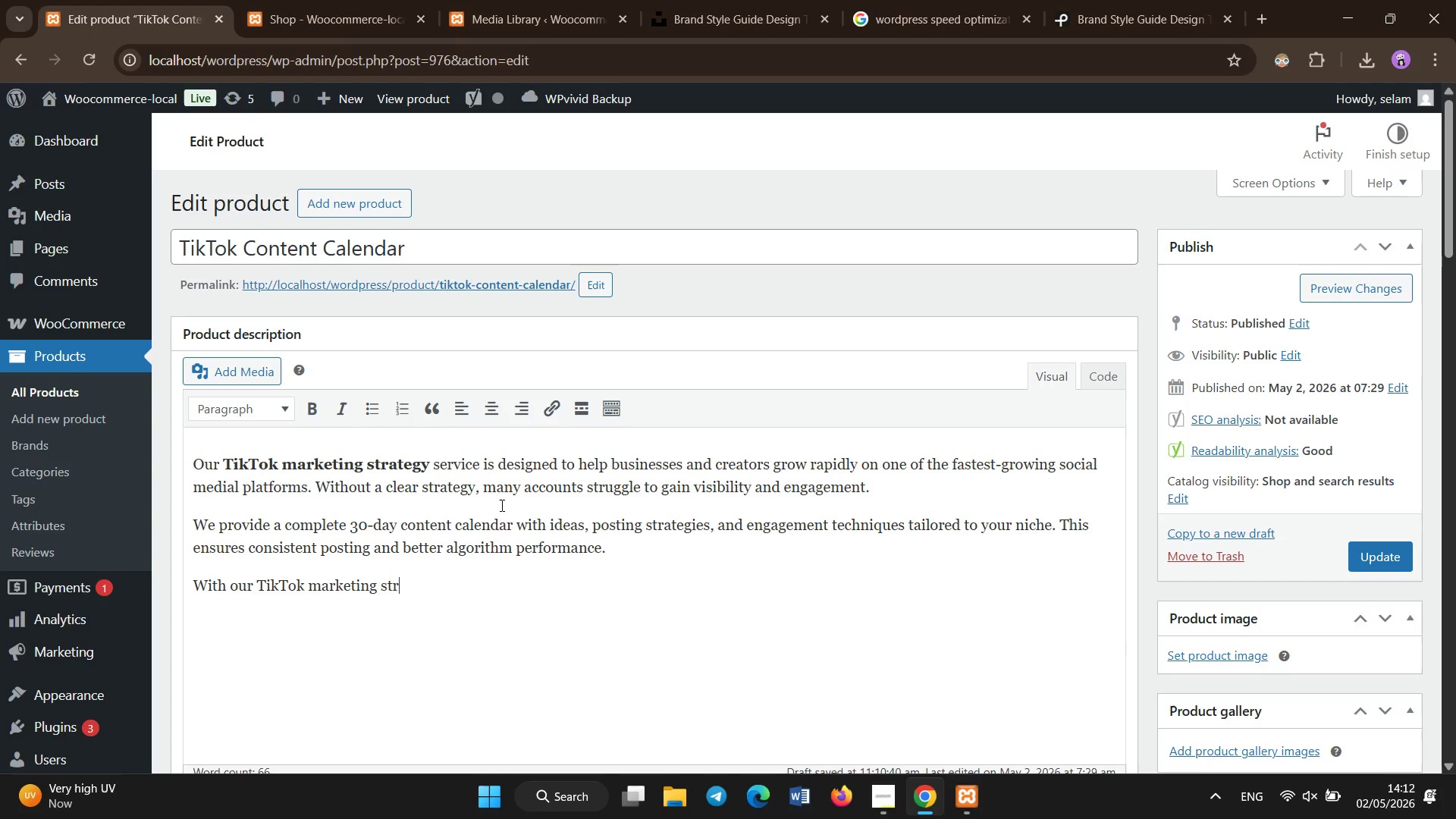 
type(rategy, your conete)
key(Backspace)
key(Backspace)
key(Backspace)
type(tent becomes more structured, engaging )
key(Backspace)
type(, and opi)
key(Backspace)
type(timized for via)
key(Backspace)
type(ral potential)
 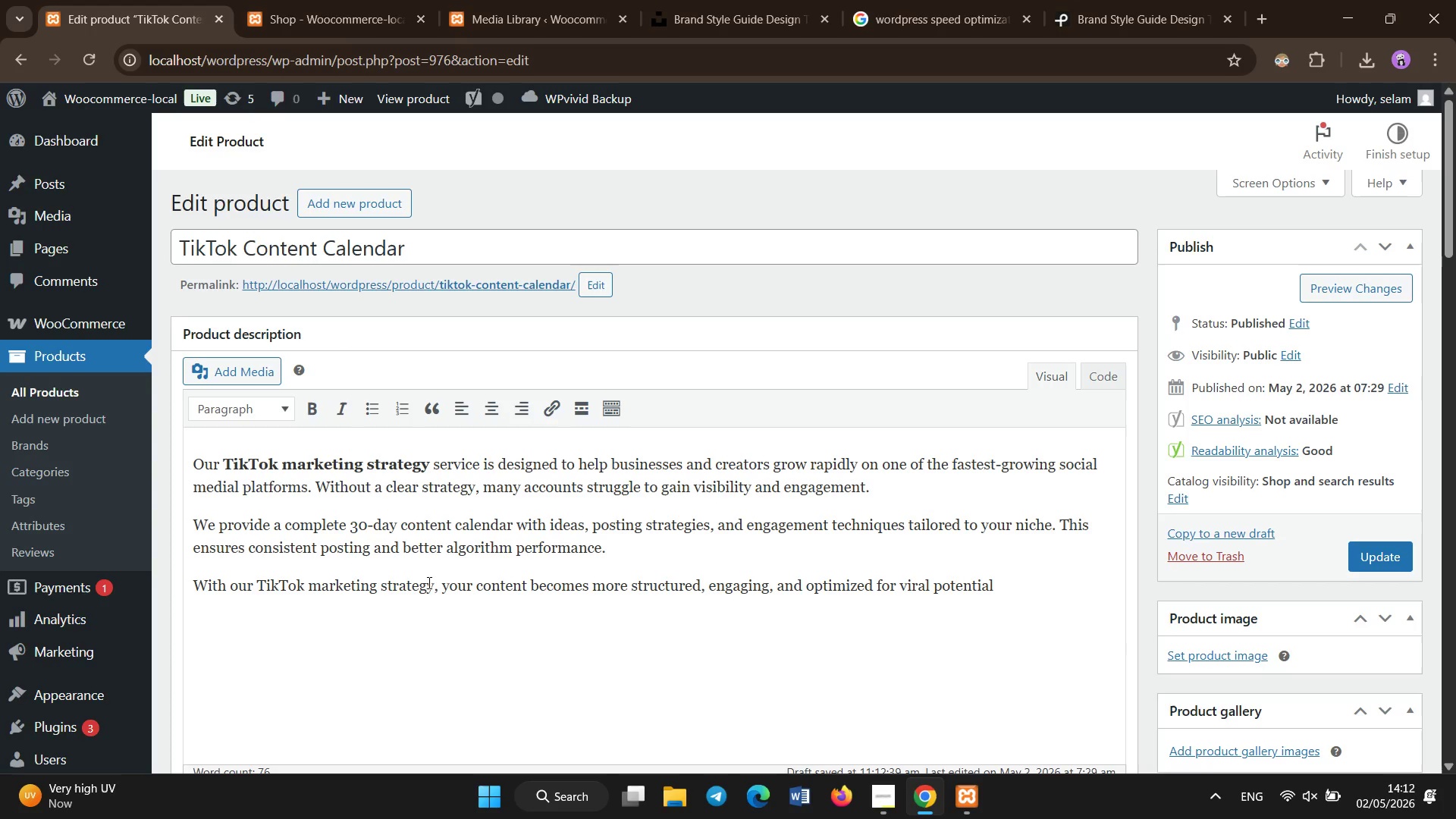 
left_click_drag(start_coordinate=[431, 584], to_coordinate=[260, 589])
 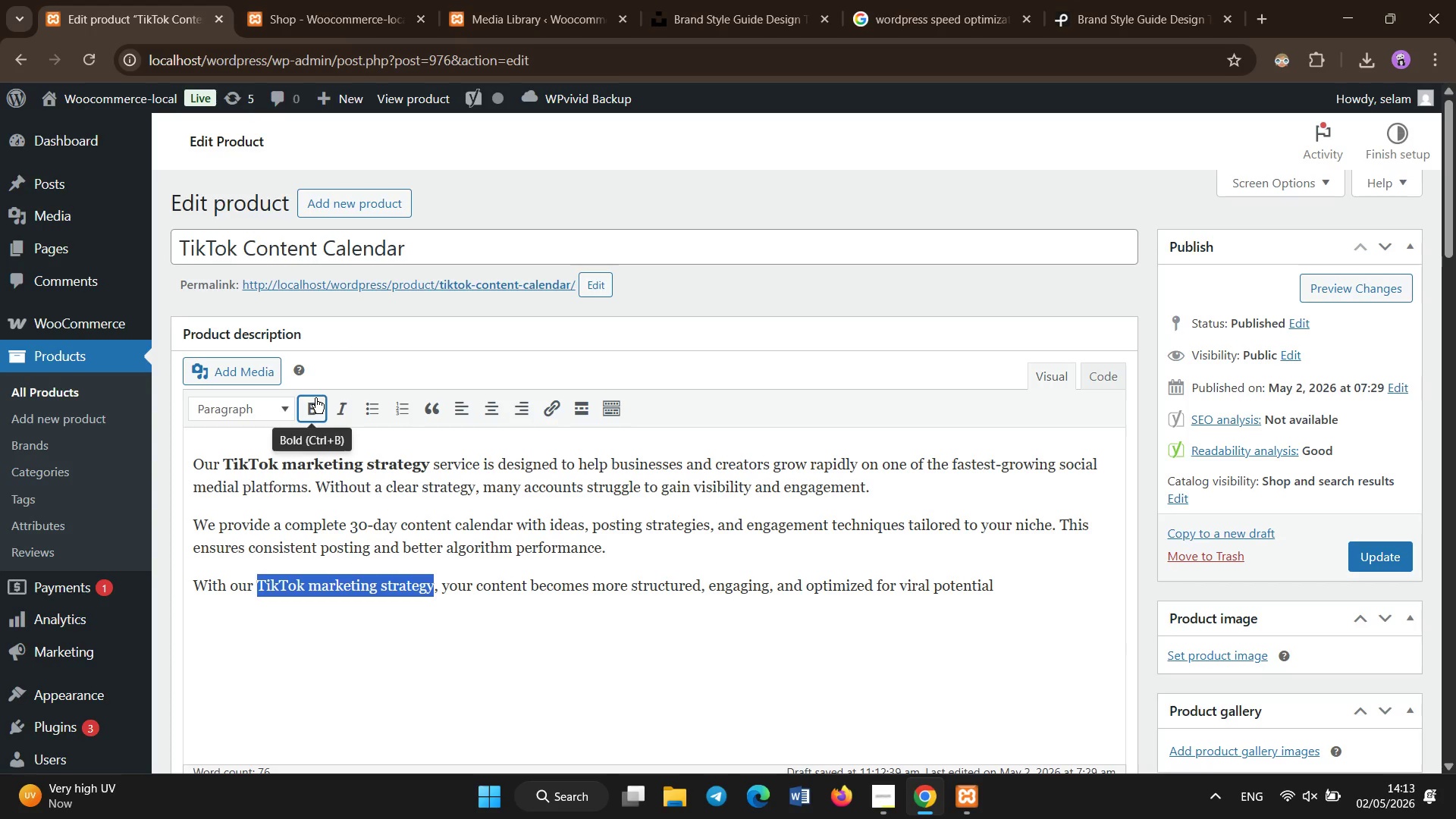 
left_click([315, 398])
 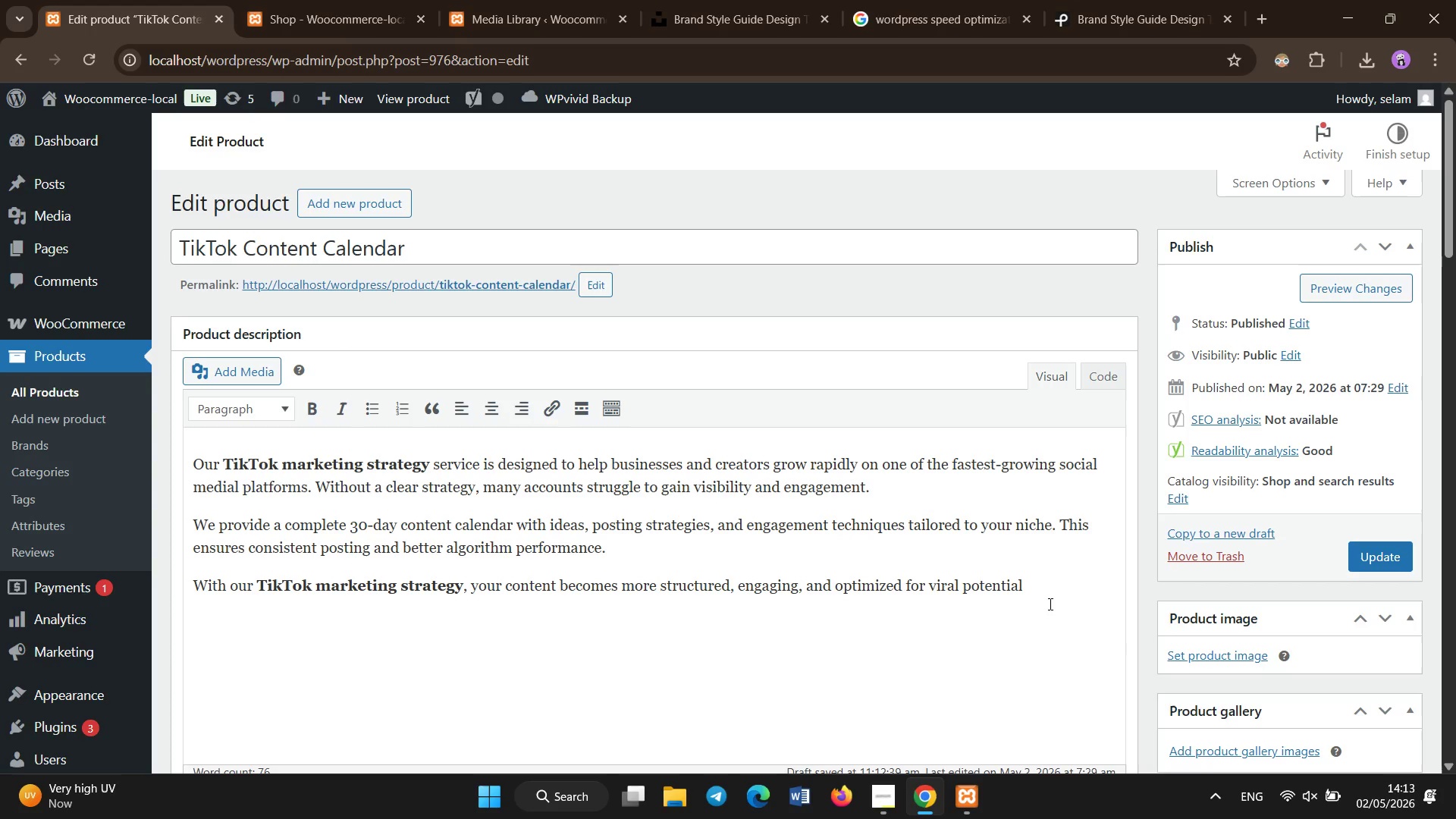 
type(. We focus on trens)
key(Backspace)
type(ds, audience behavior )
key(Backspace)
type(, and conoten)
key(Backspace)
key(Backspace)
key(Backspace)
key(Backspace)
type(tent hooks that drive interactions)
key(Backspace)
type(.)
 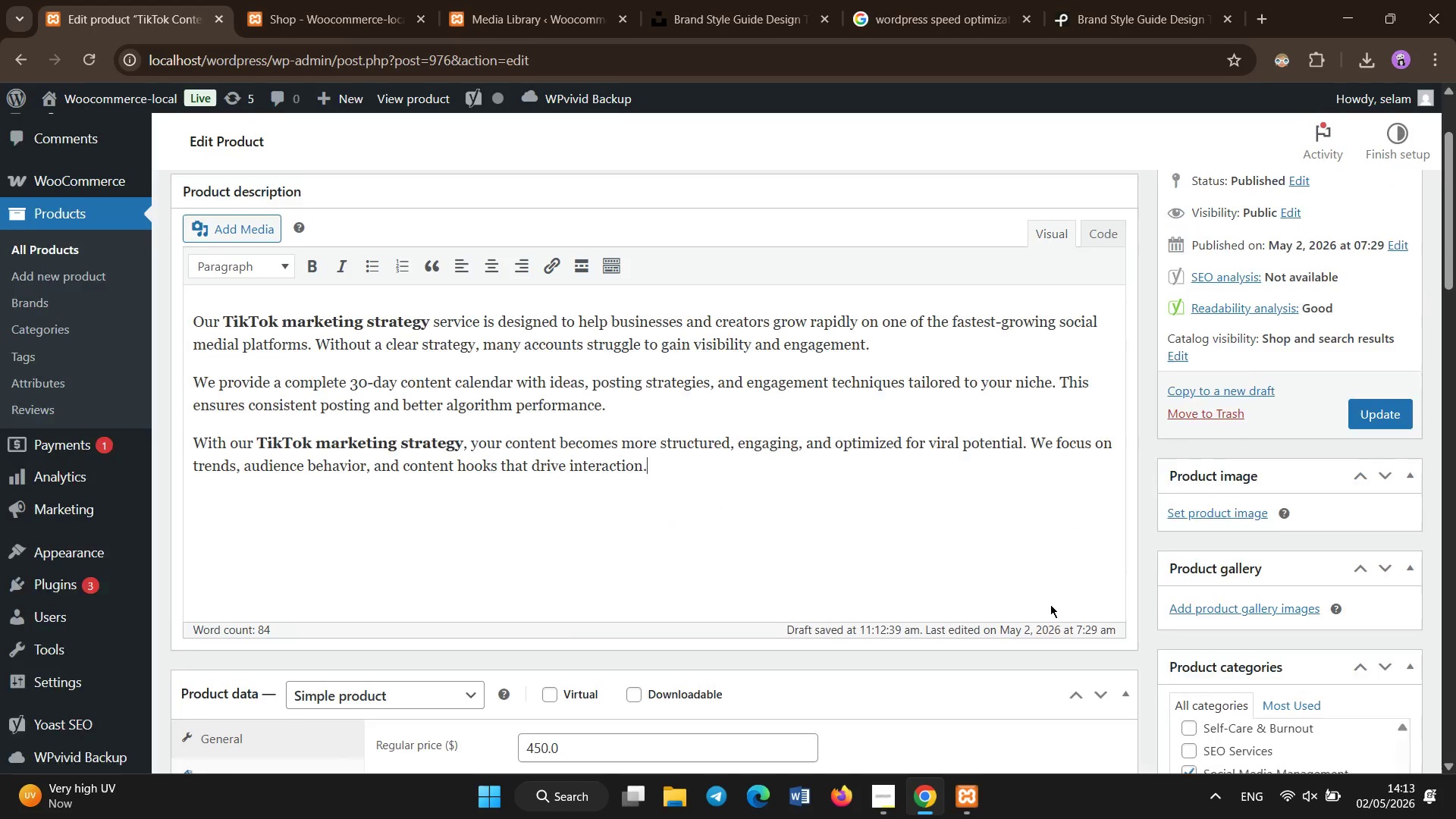 
scroll: coordinate [1050, 604], scroll_direction: down, amount: 2.0
 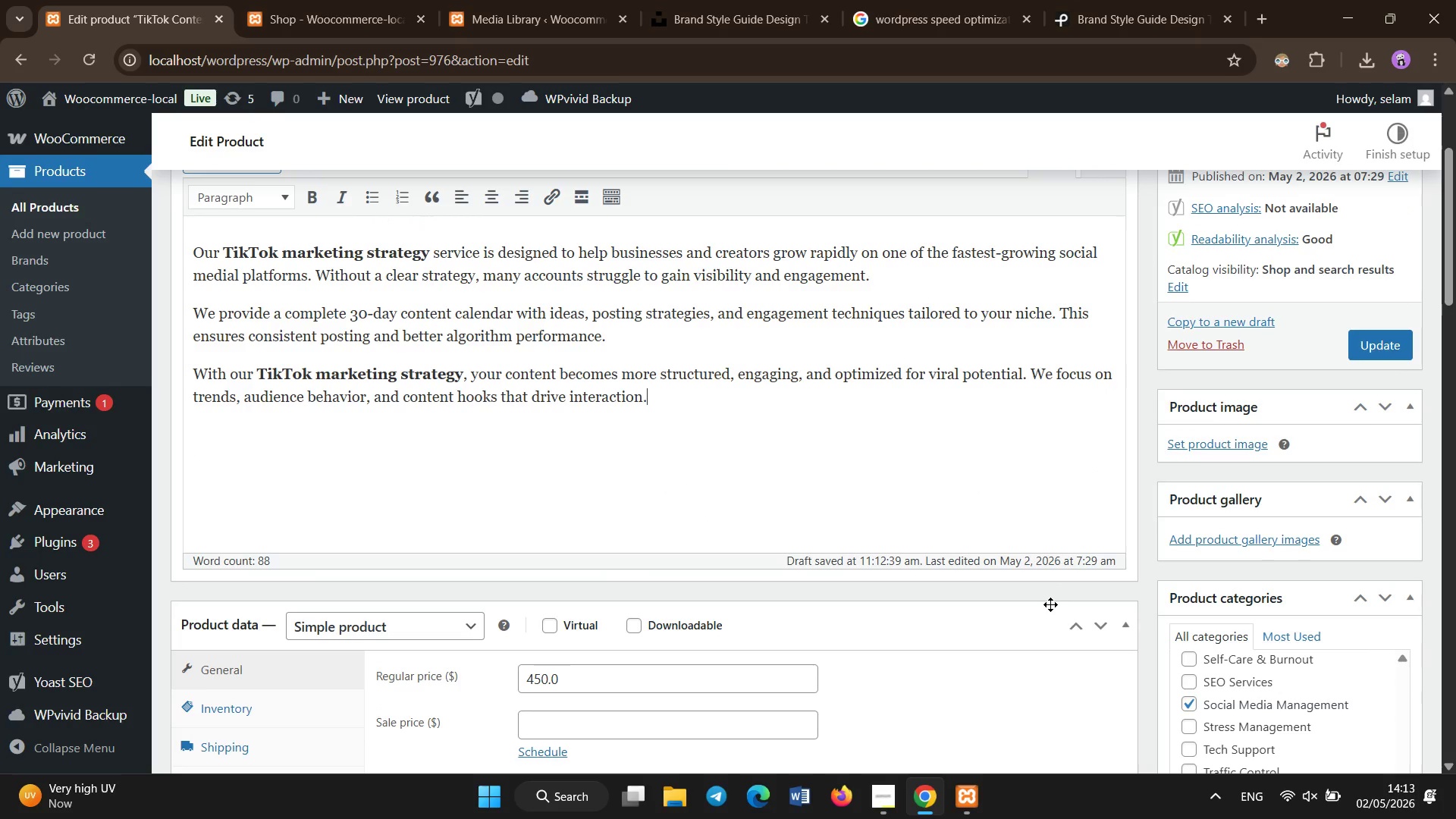 
key(Enter)
 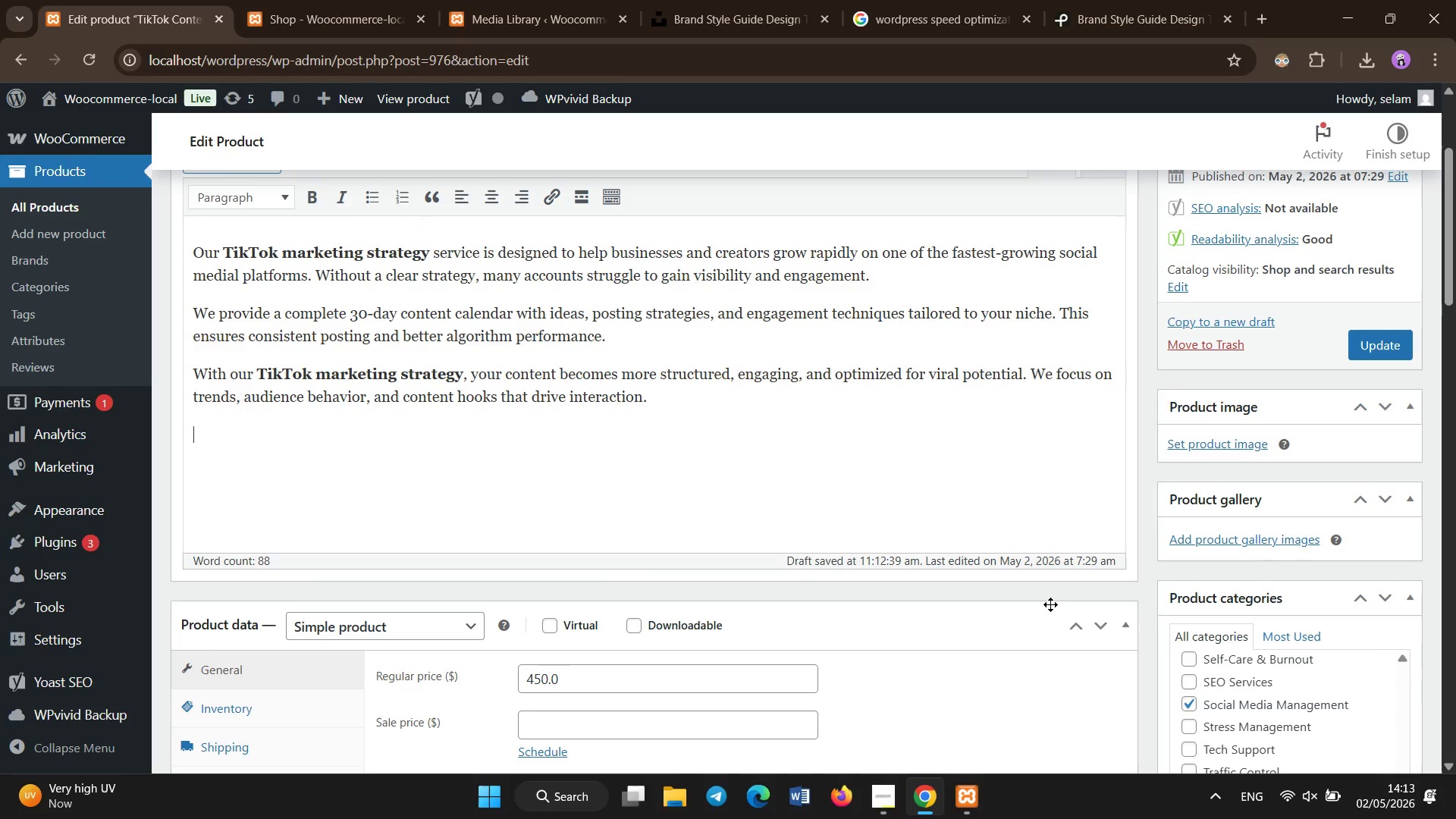 
type(We also  guide you on how to increase followers, improve watch time, and buid)
key(Backspace)
type(il)
key(Backspace)
key(Backspace)
type(ld a strong brand present)
key(Backspace)
type(ce ao)
key(Backspace)
key(Backspace)
type(on TikTok. The goal is to turn your accout)
 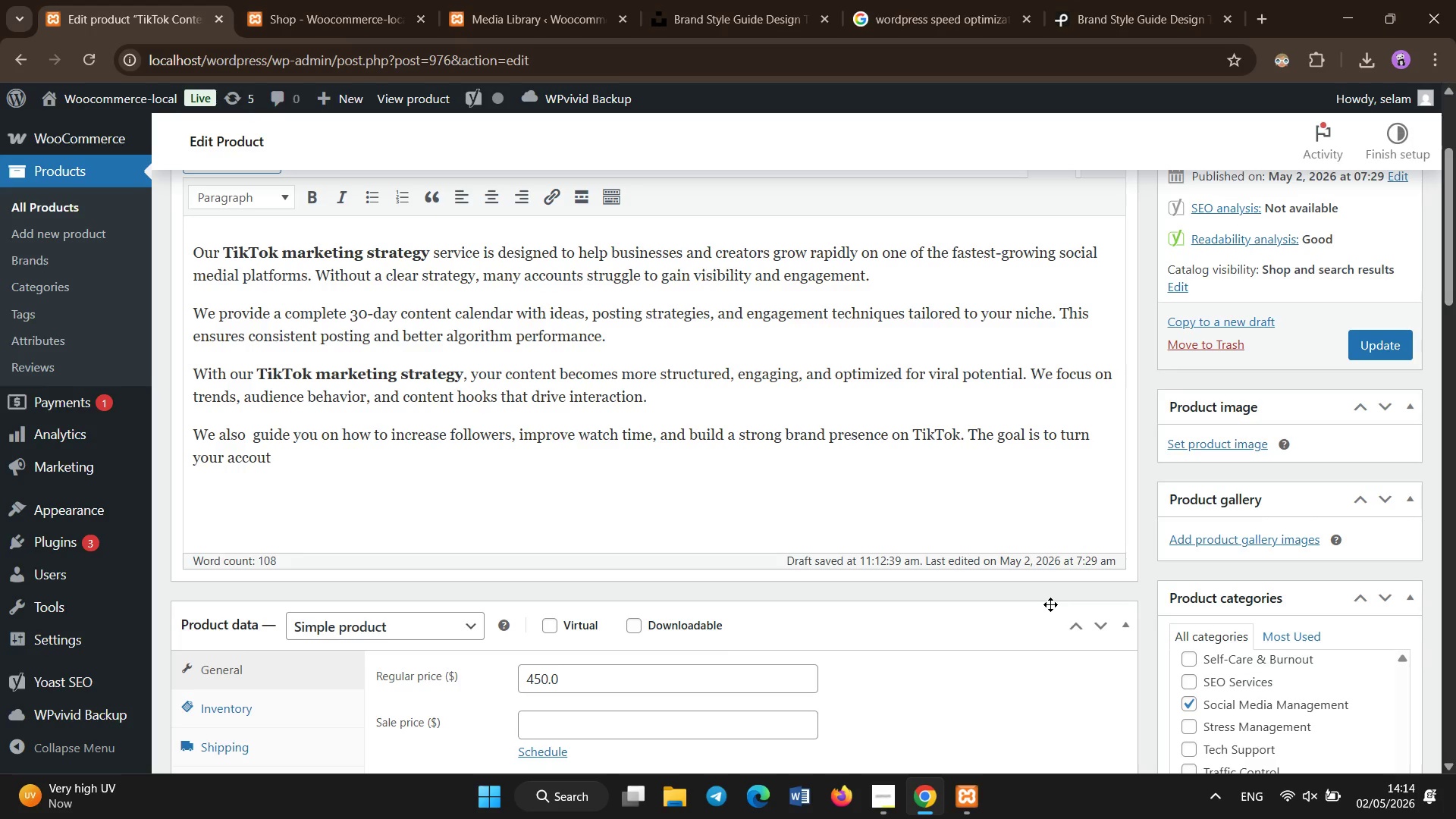 
key(Backspace)
type(nt into consistent growh)
key(Backspace)
type(th channel.)
 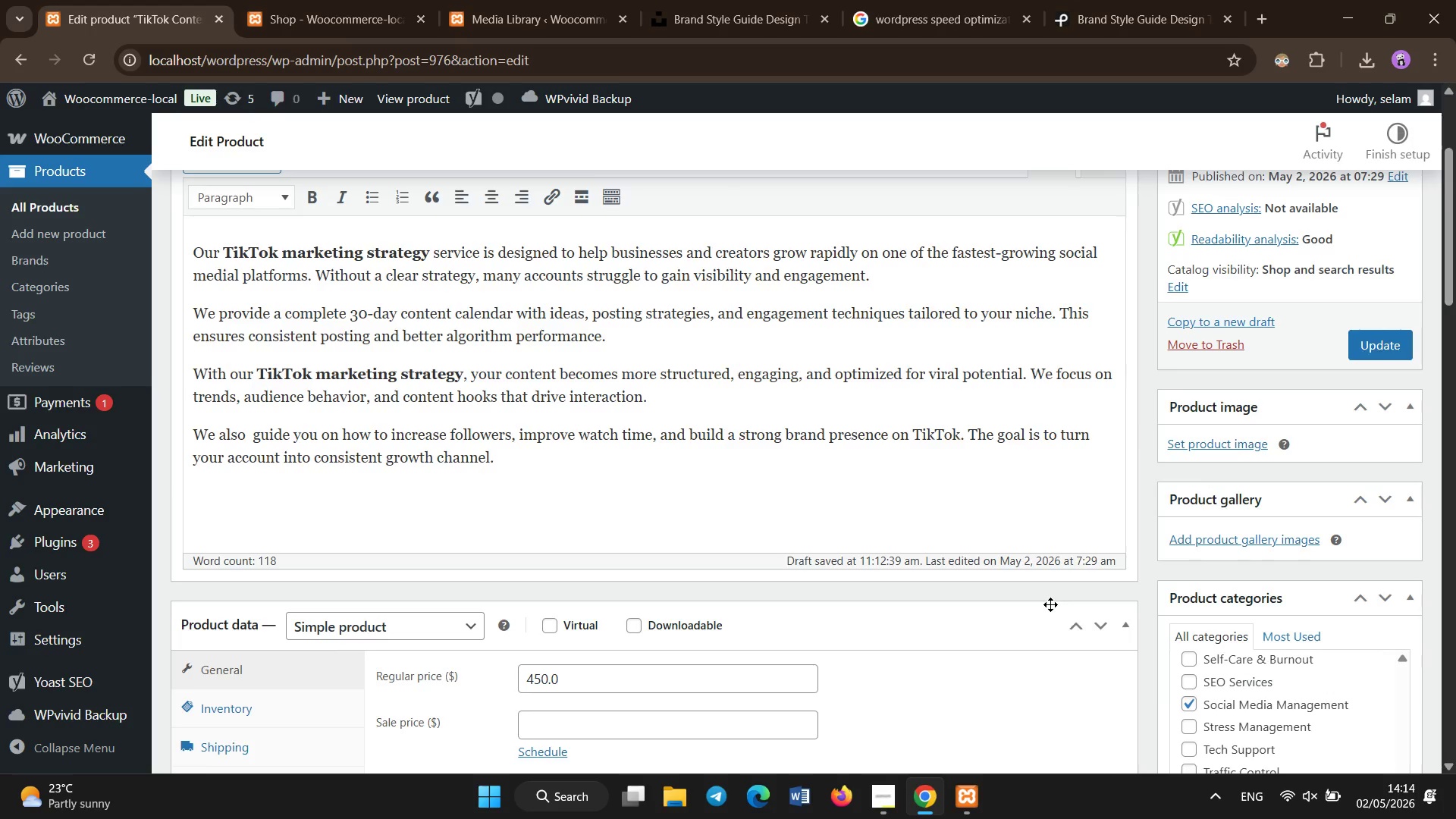 
scroll: coordinate [1050, 604], scroll_direction: down, amount: 5.0
 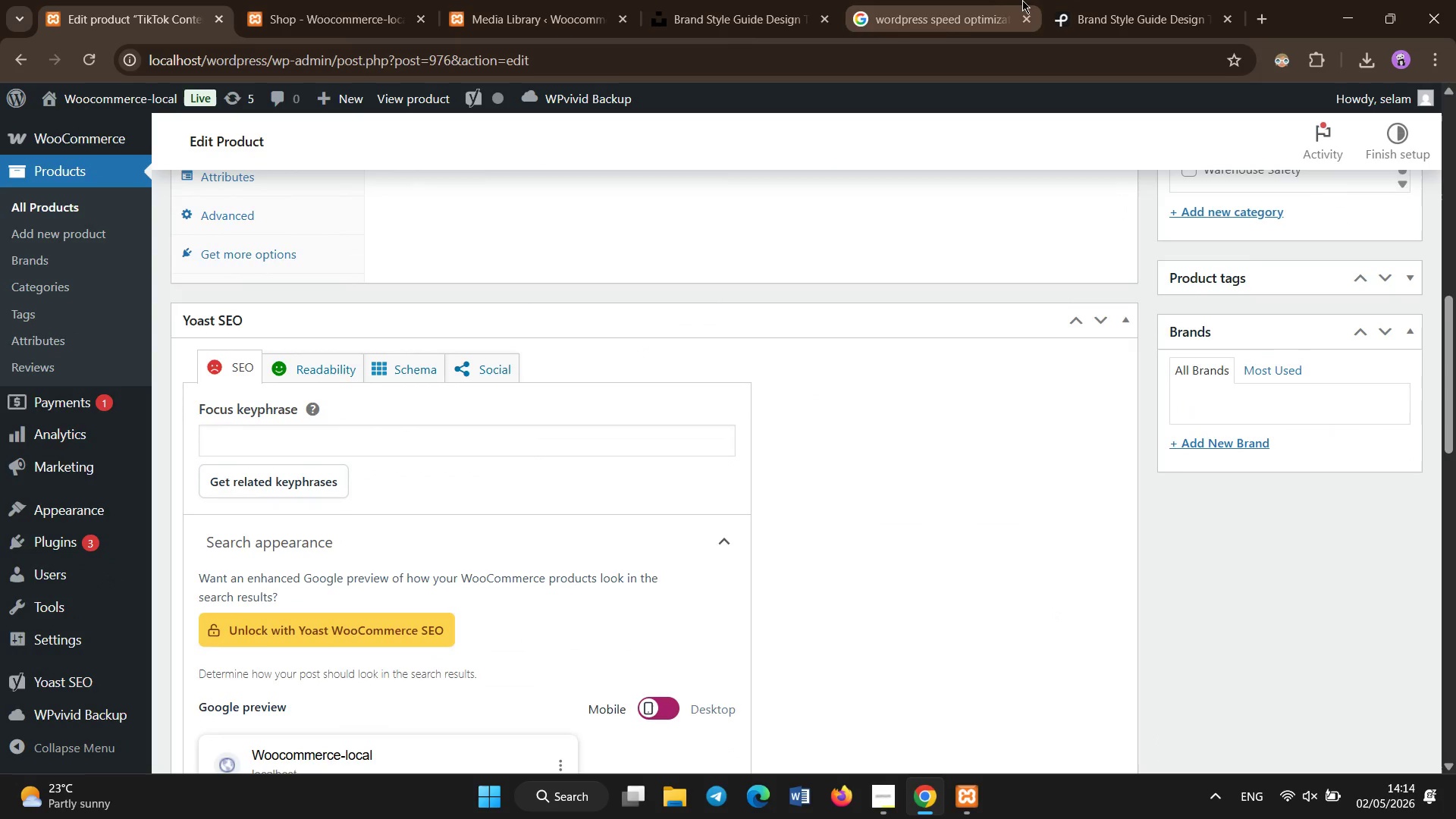 
left_click([730, 15])
 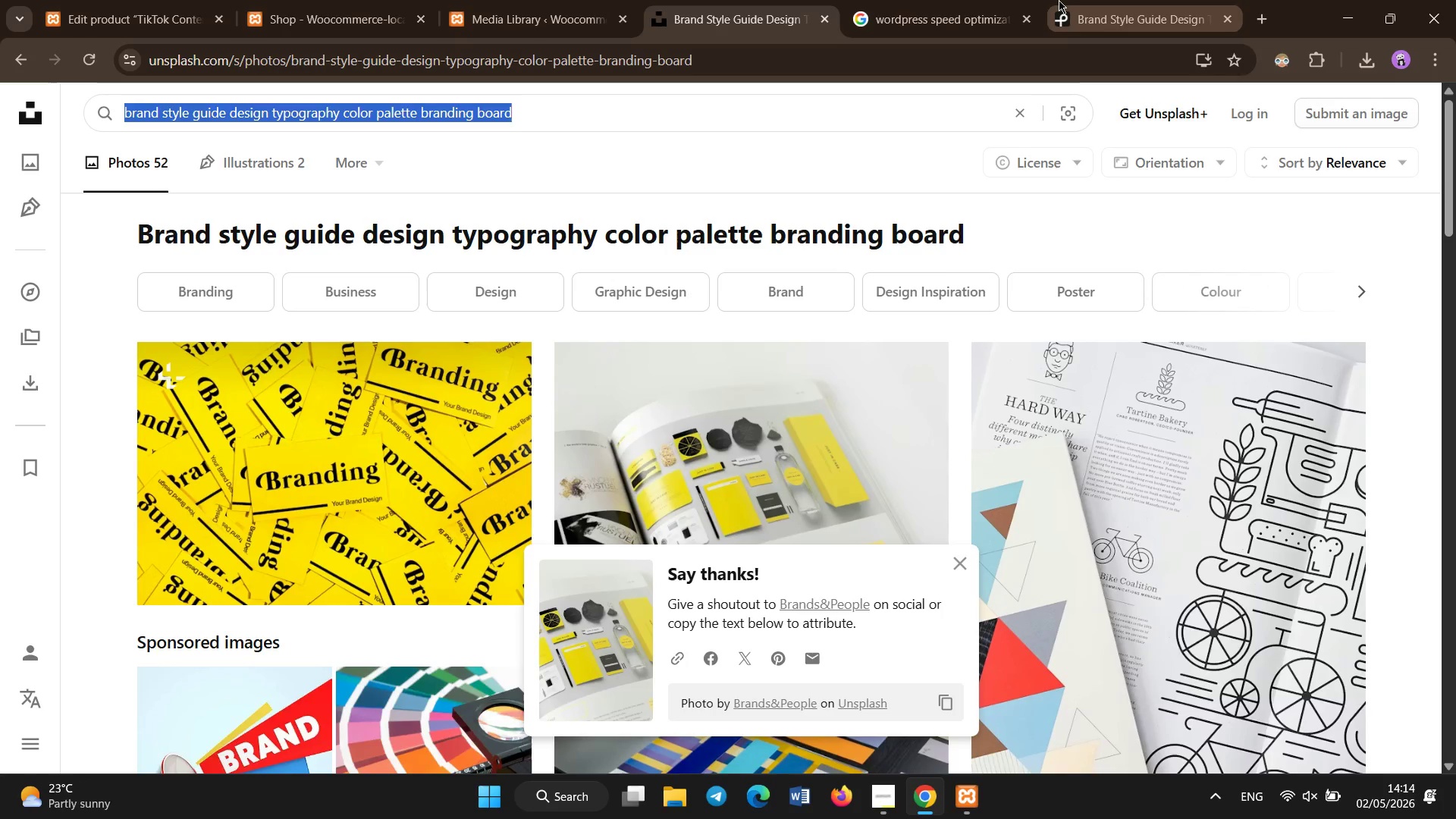 
left_click([1062, 0])
 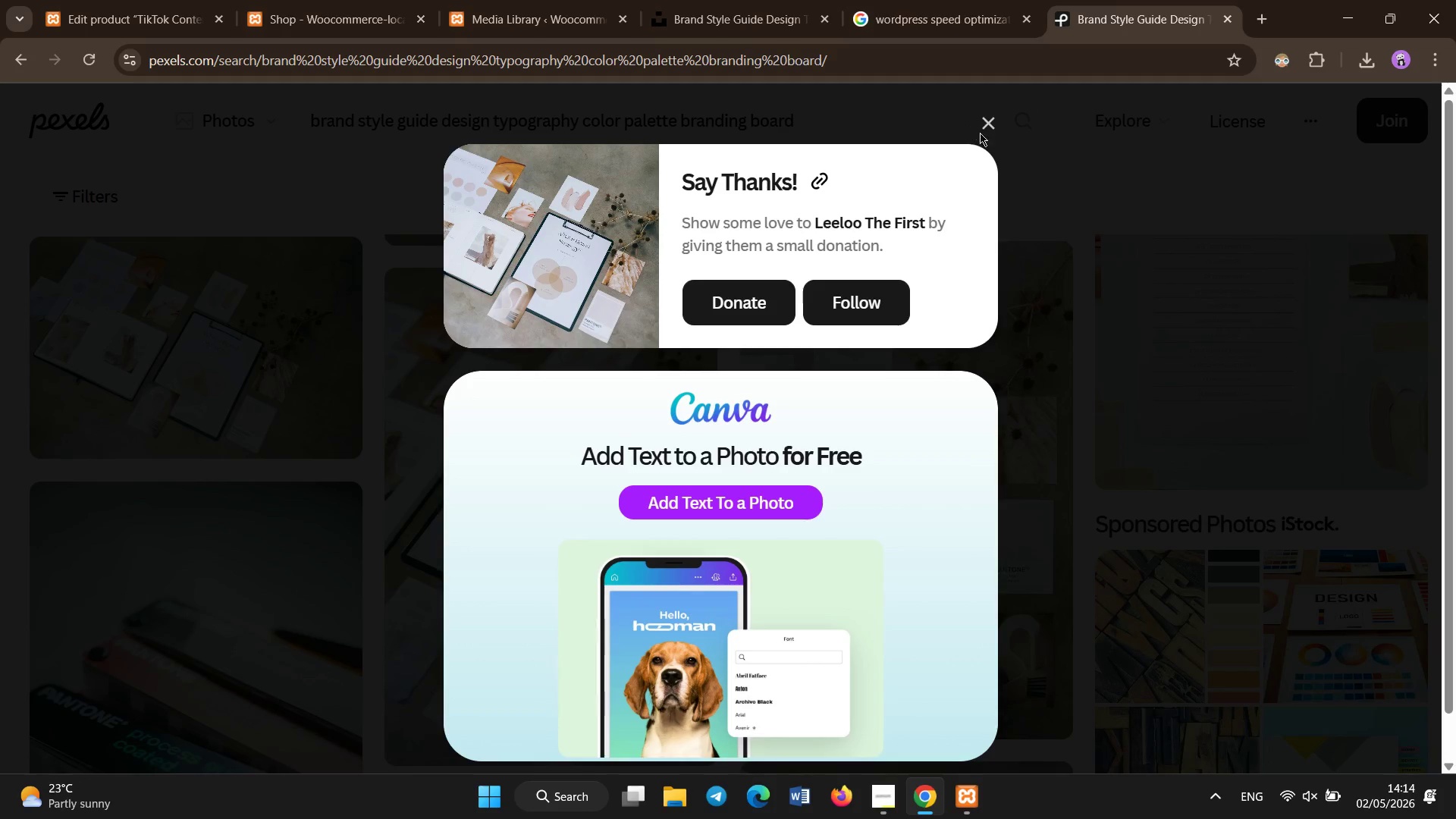 
left_click([988, 124])
 